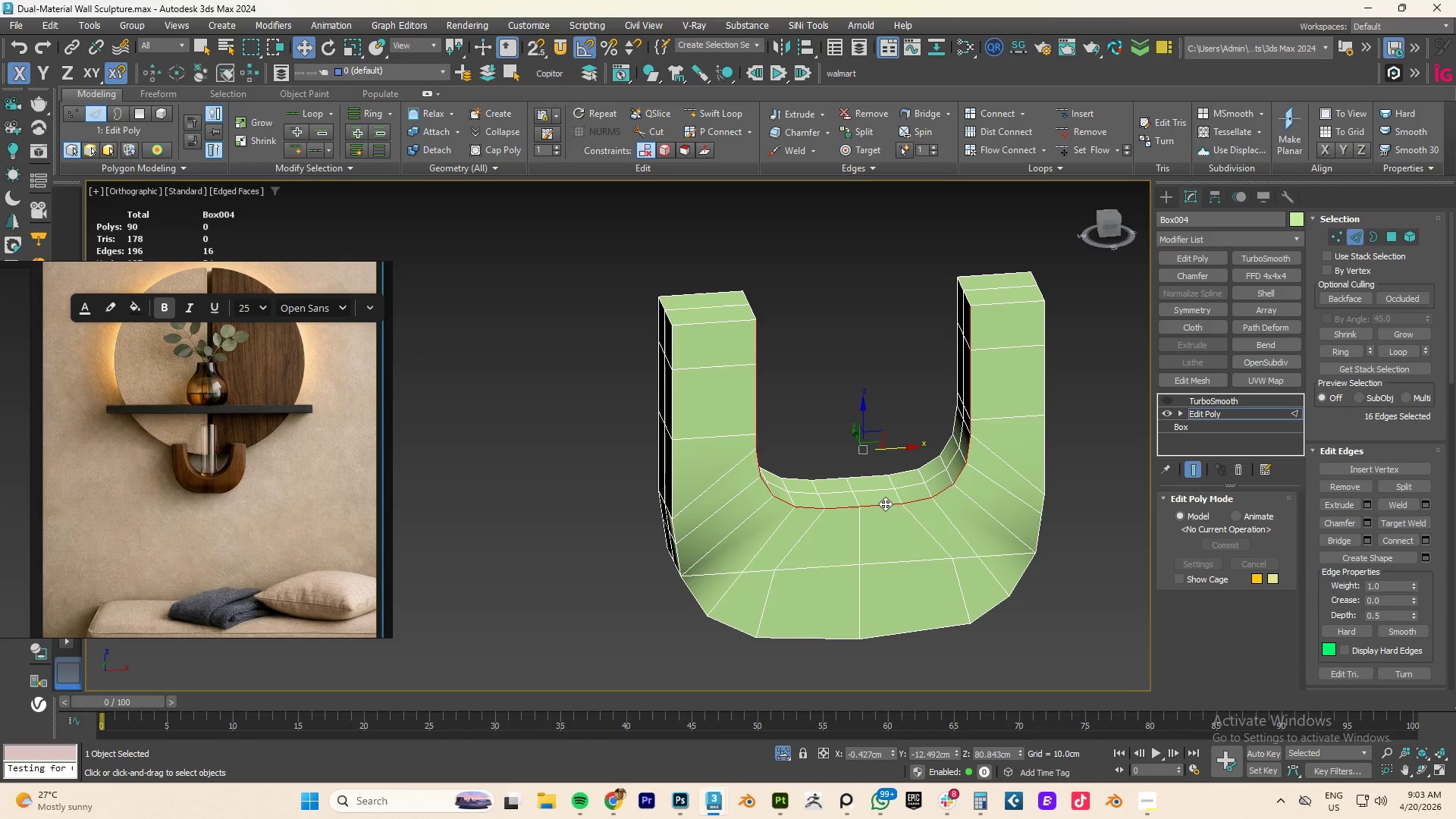 
triple_click([885, 504])
 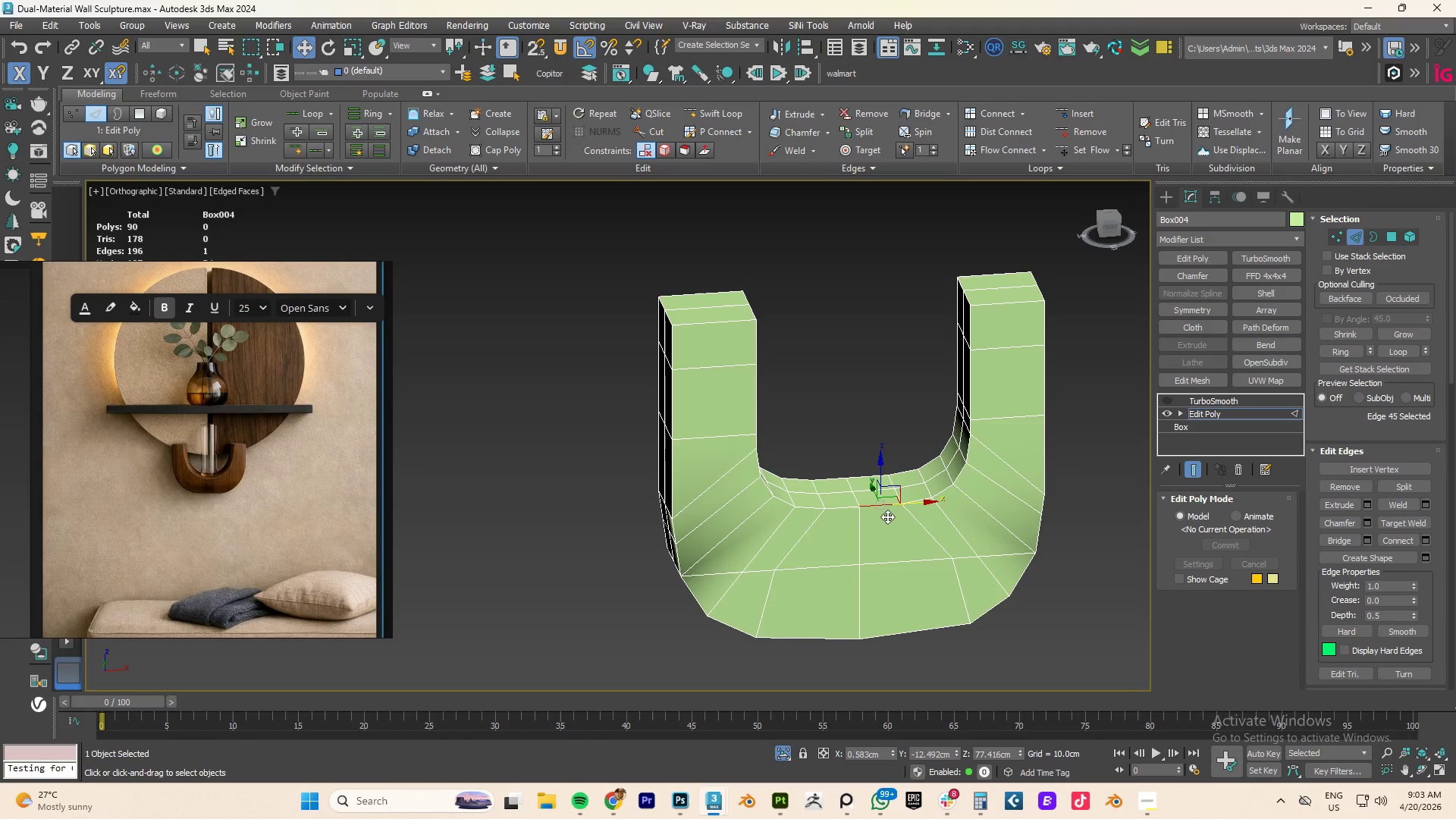 
double_click([879, 504])
 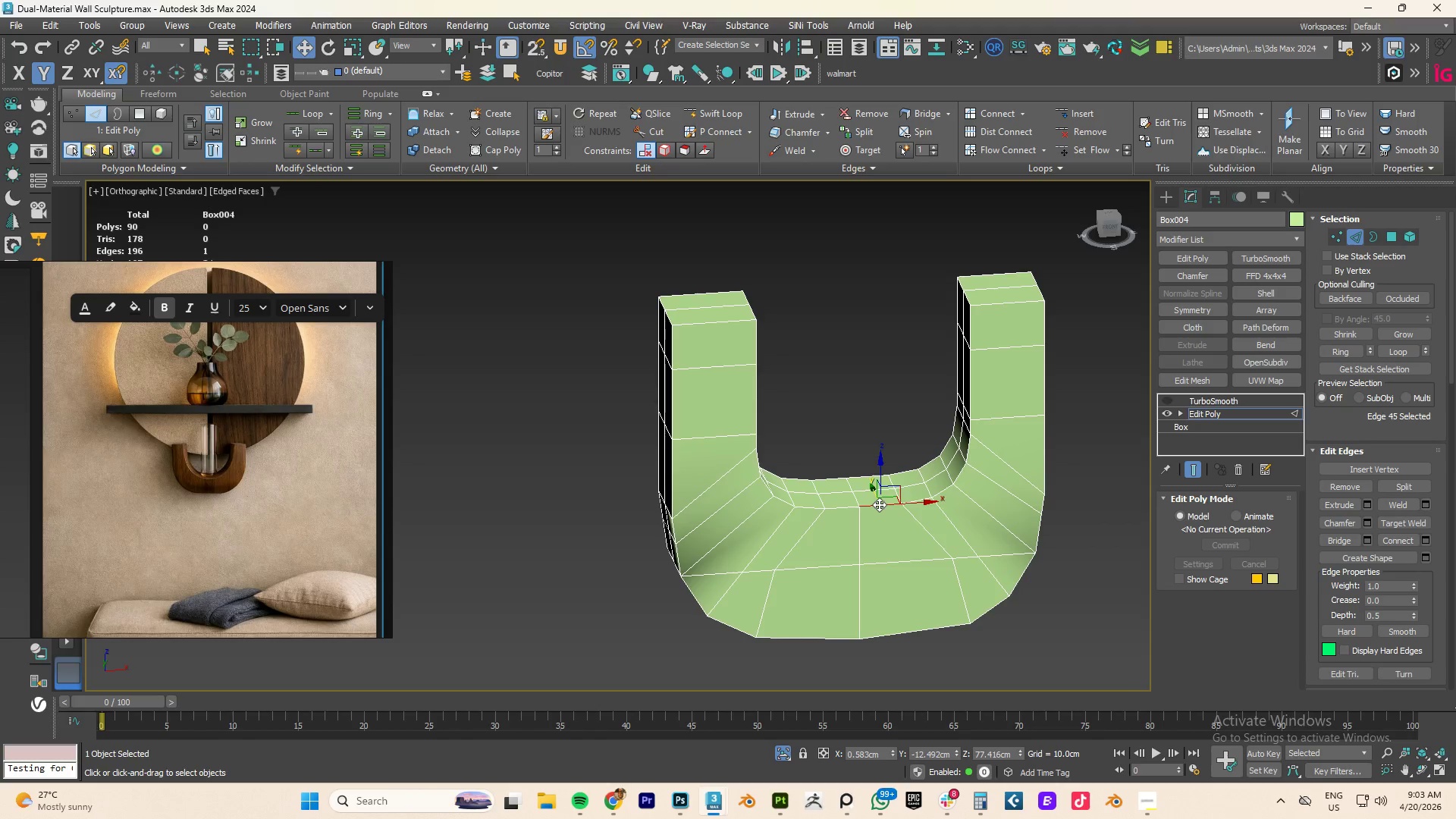 
triple_click([879, 504])
 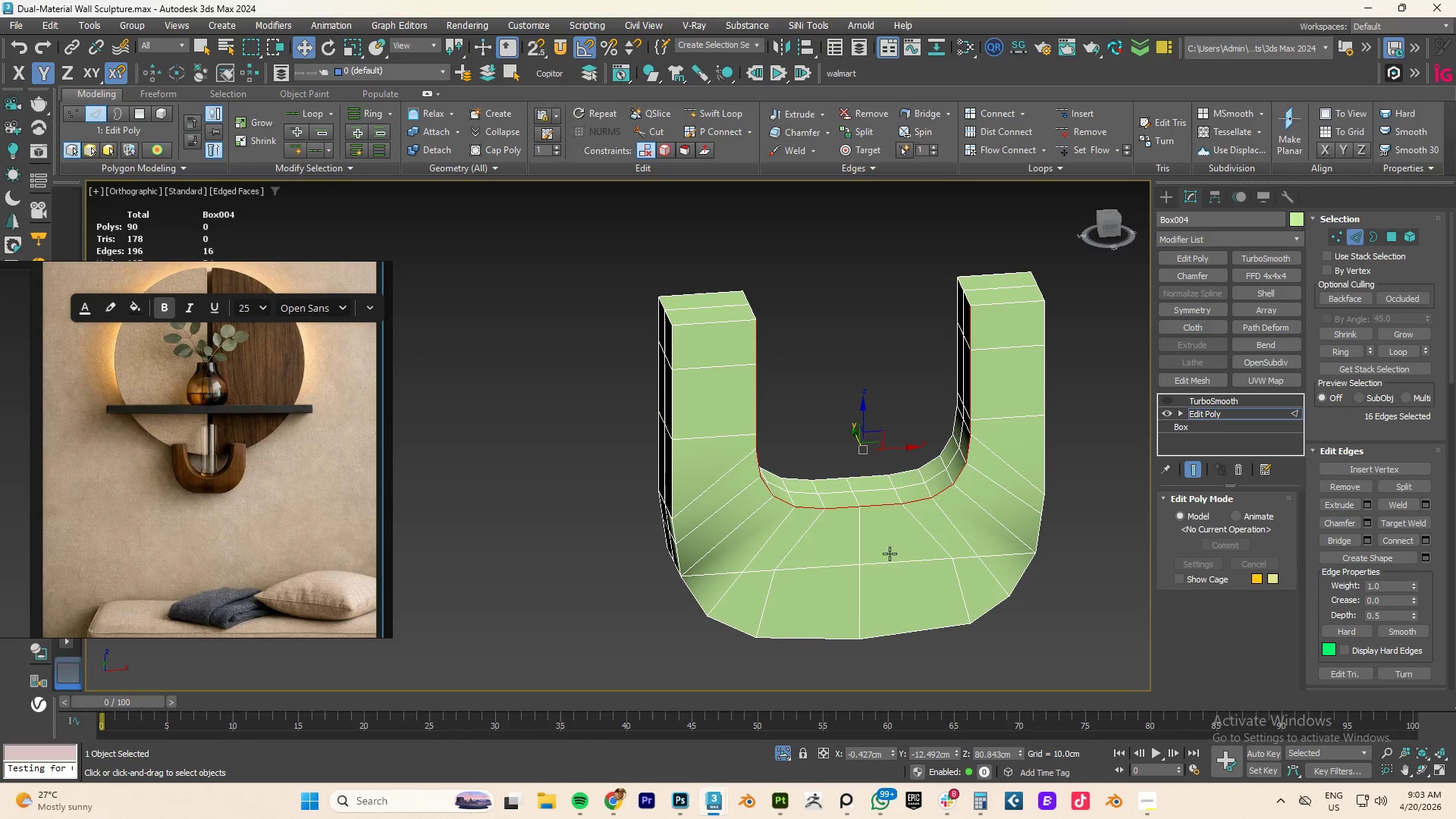 
hold_key(key=ControlLeft, duration=0.97)
double_click([885, 637])
 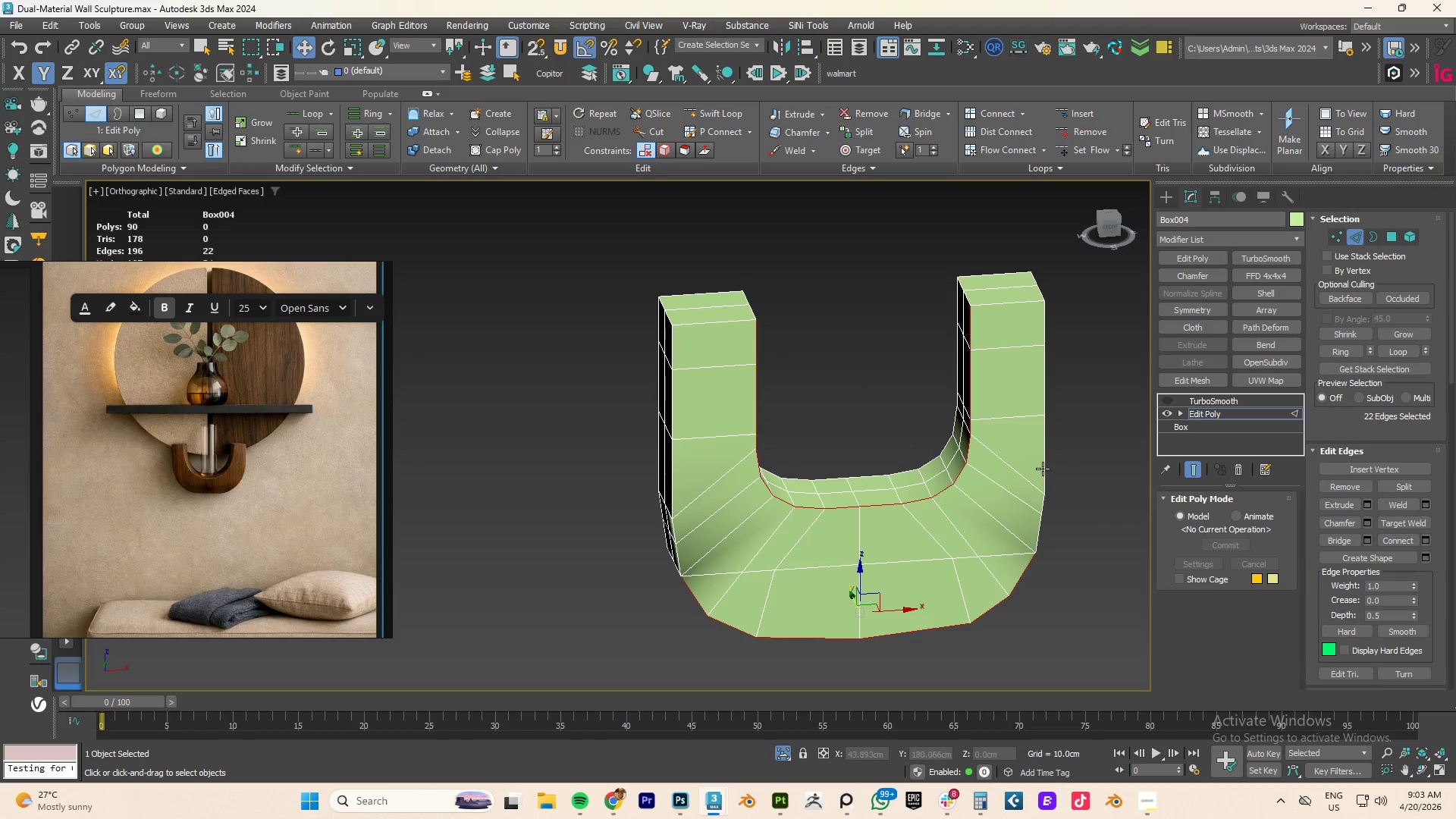 
hold_key(key=ControlLeft, duration=0.52)
double_click([1043, 466])
 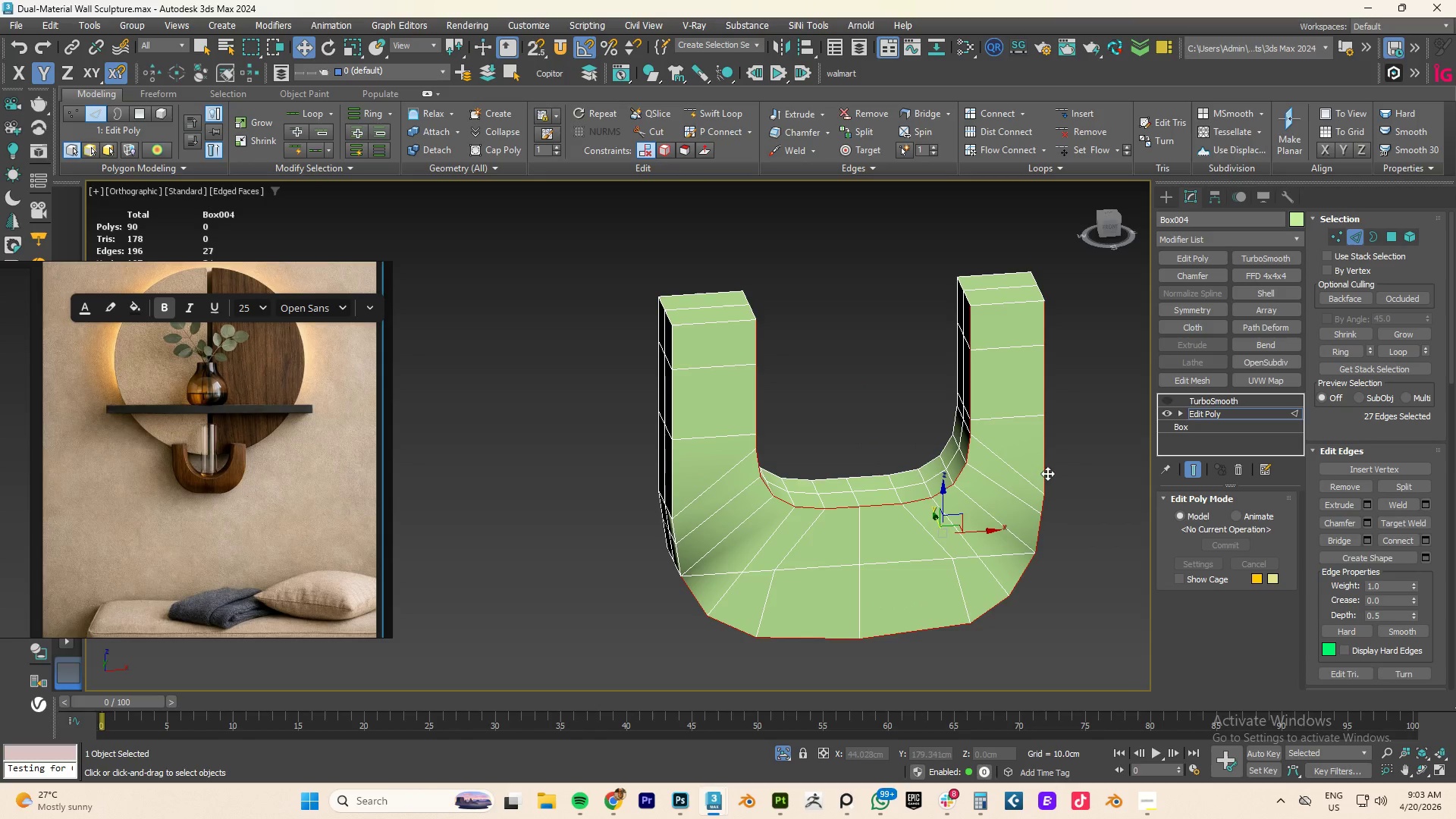 
hold_key(key=AltLeft, duration=3.91)
 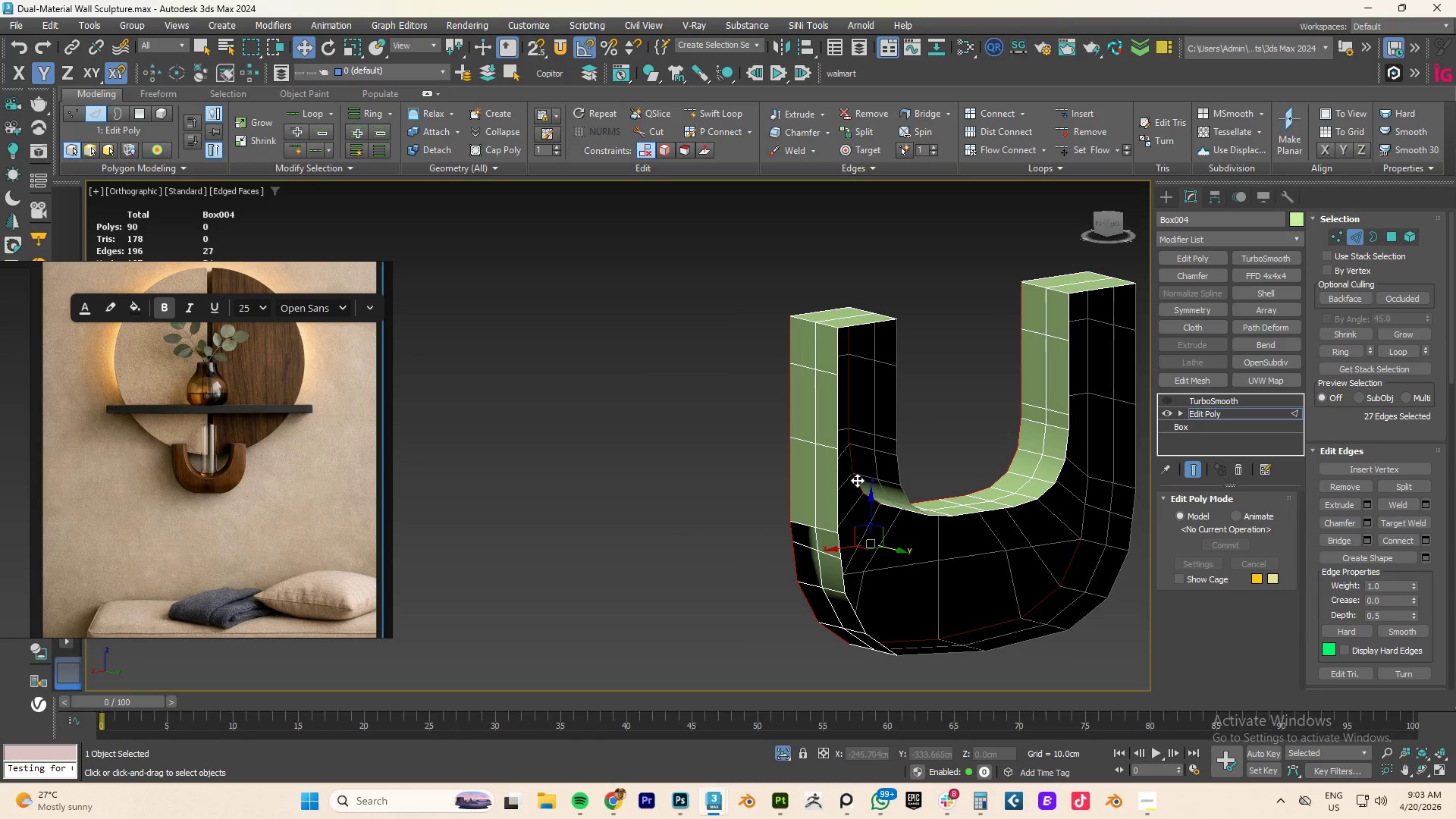 
hold_key(key=AltLeft, duration=0.52)
 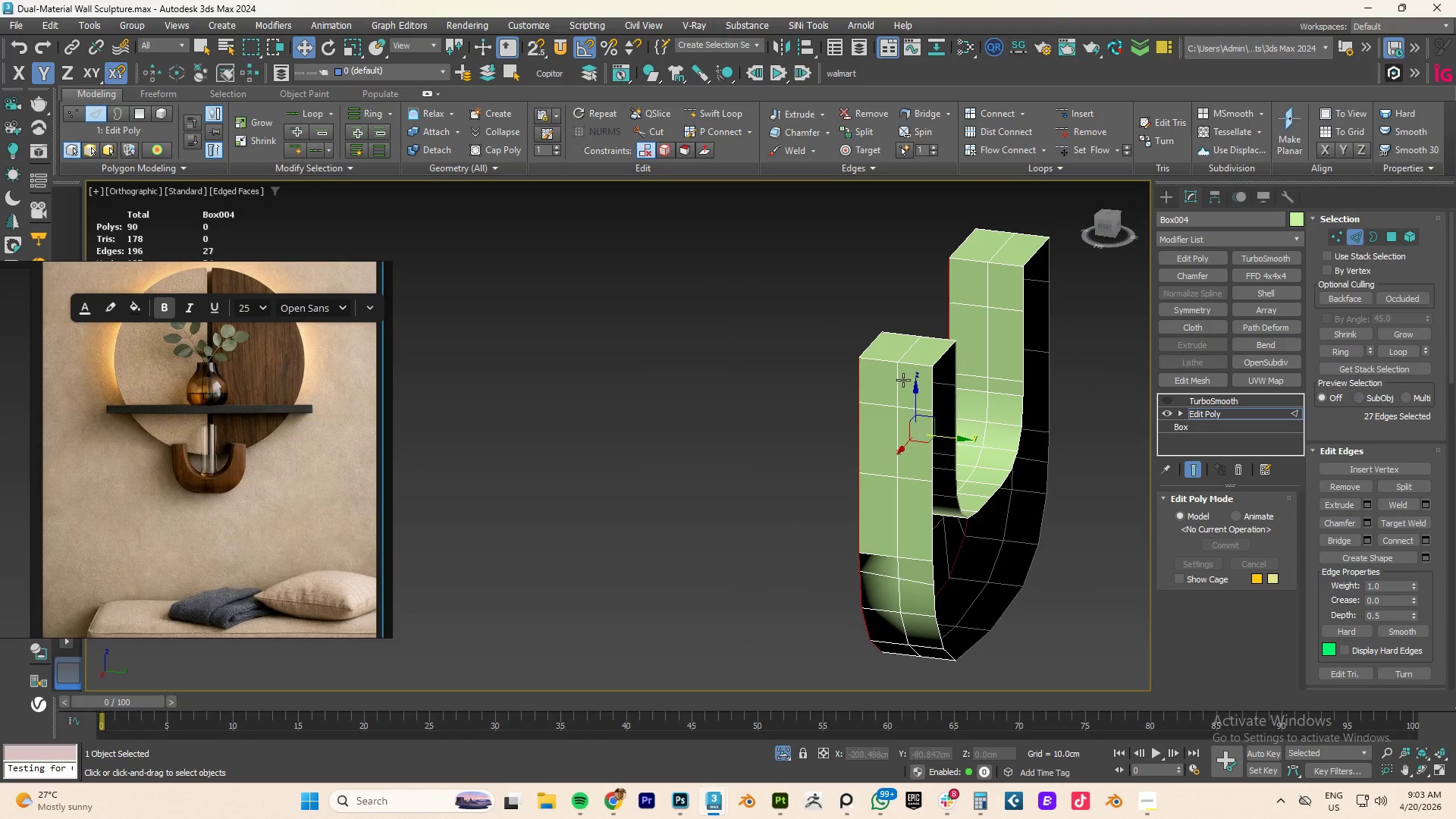 
hold_key(key=ControlLeft, duration=3.3)
double_click([886, 365])
 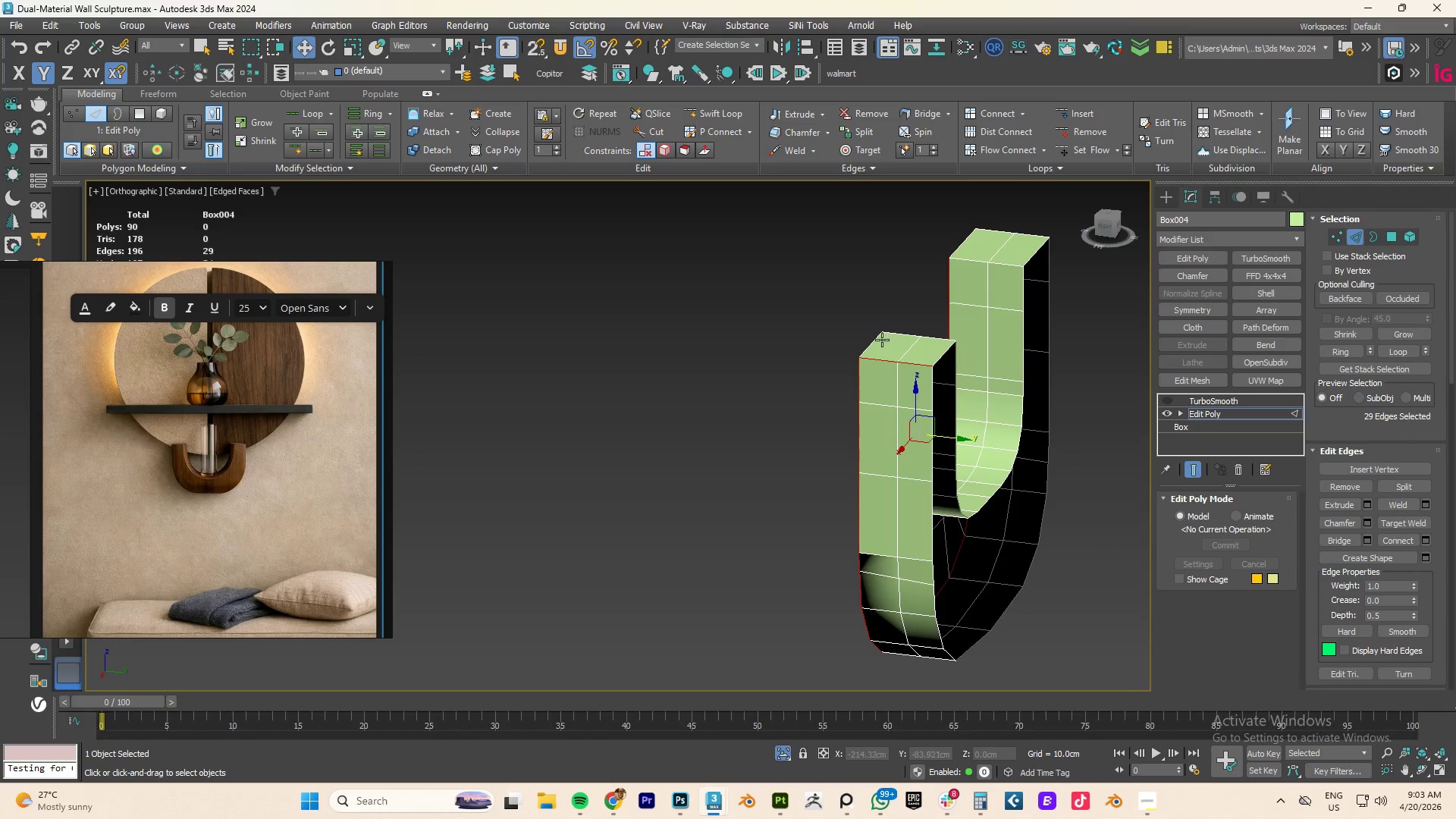 
double_click([881, 340])
 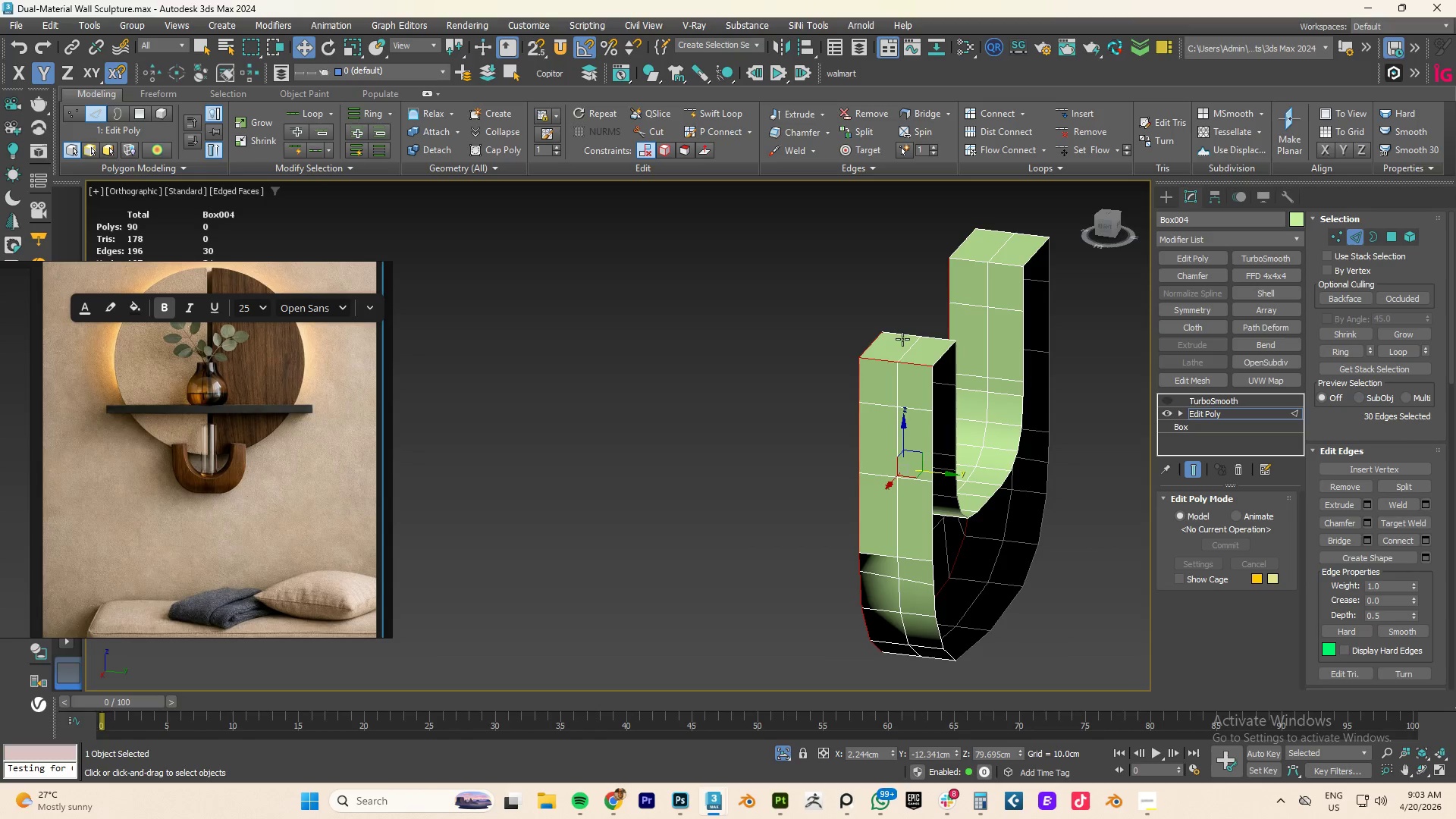 
triple_click([902, 339])
 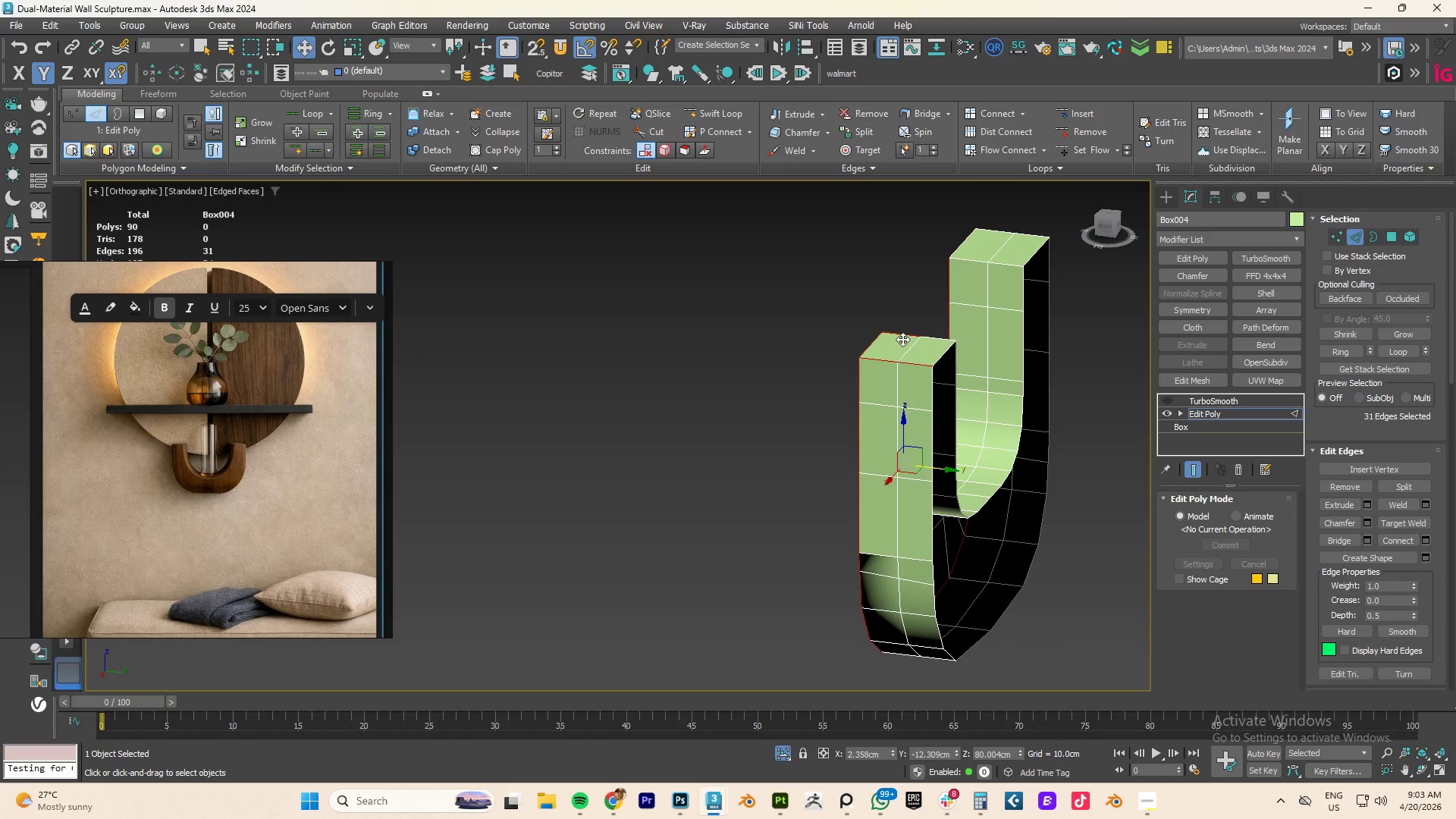 
triple_click([902, 339])
 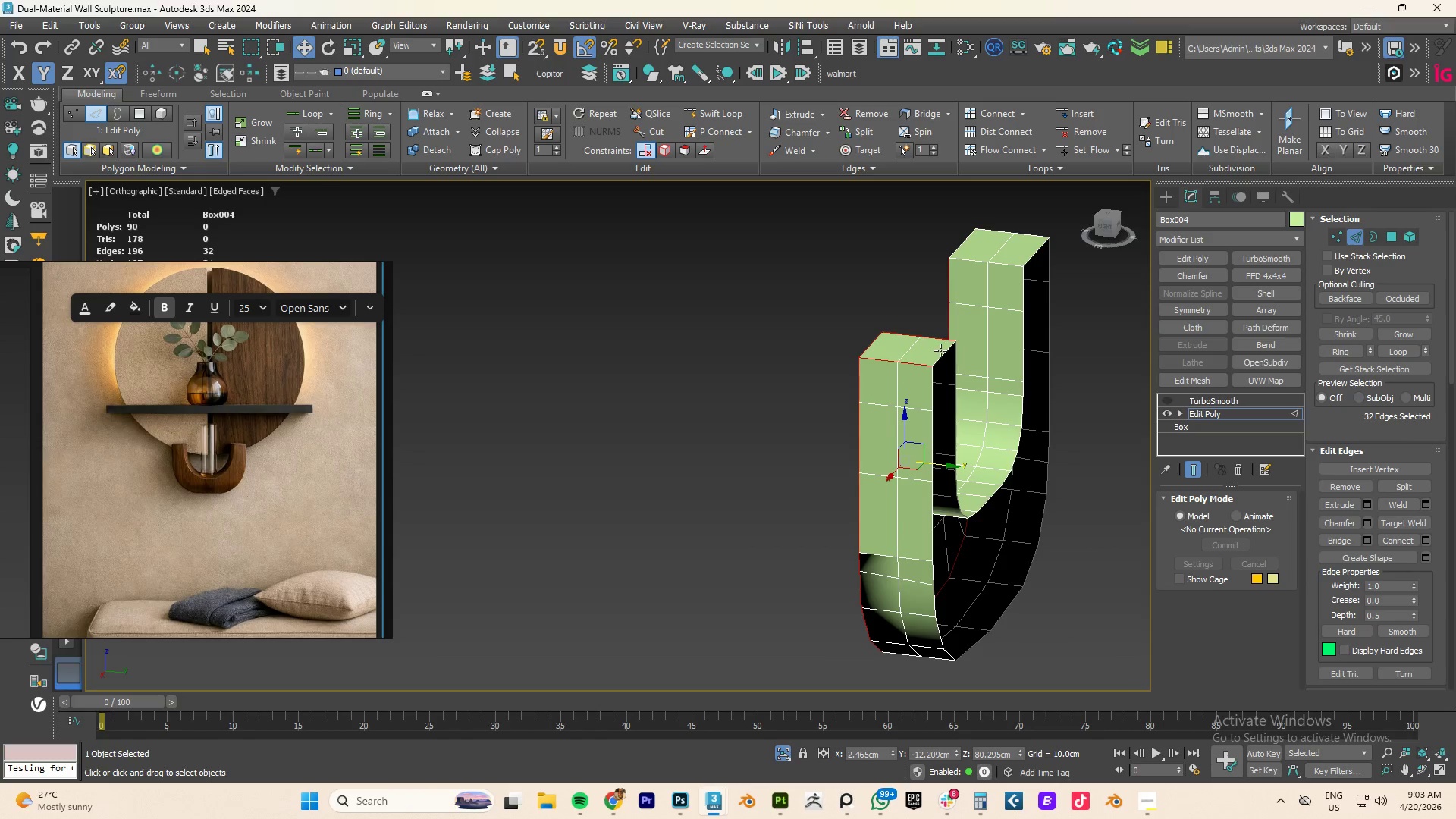 
double_click([940, 350])
 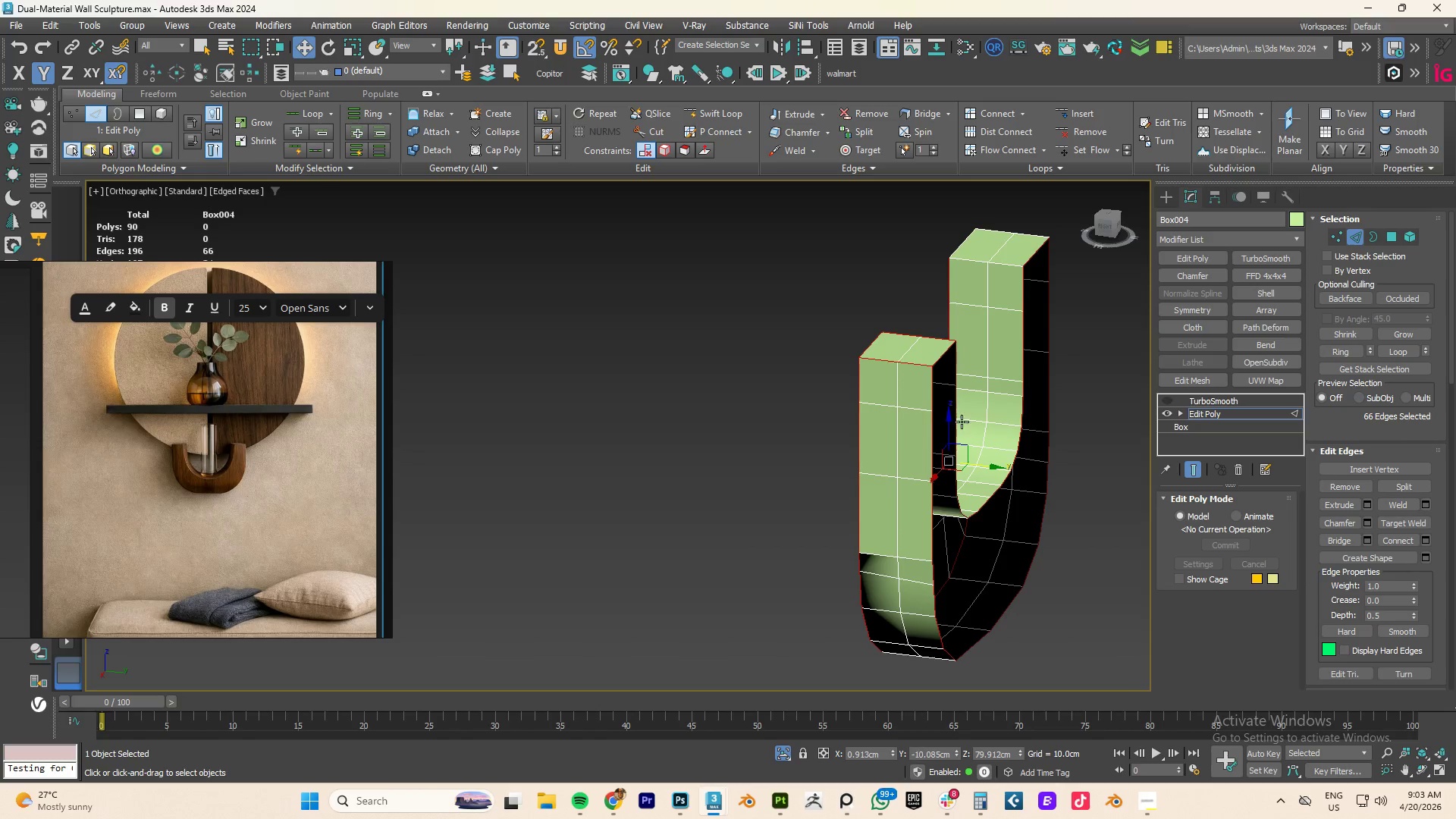 
hold_key(key=AltLeft, duration=1.06)
 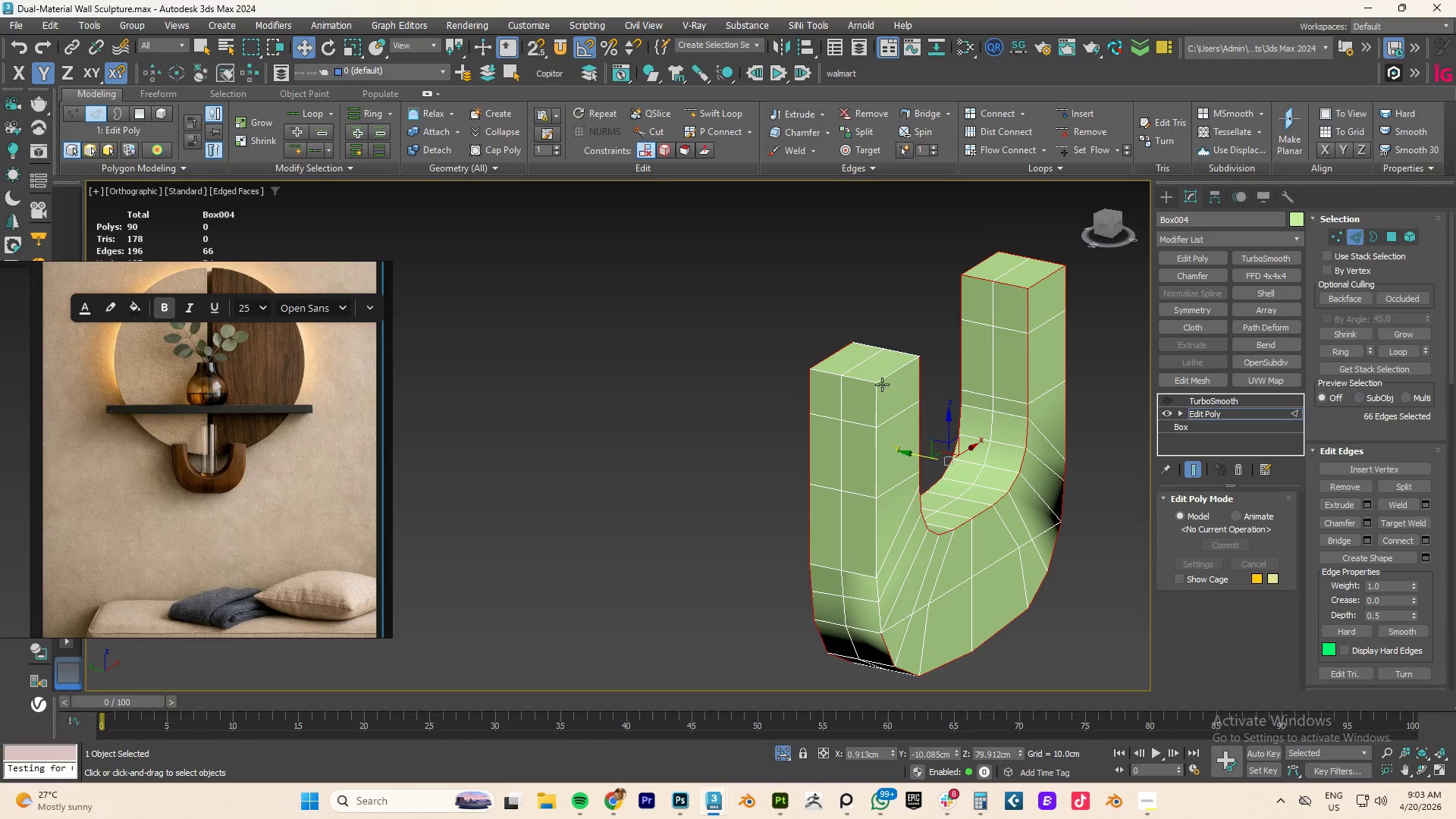 
hold_key(key=ControlLeft, duration=4.11)
double_click([860, 379])
 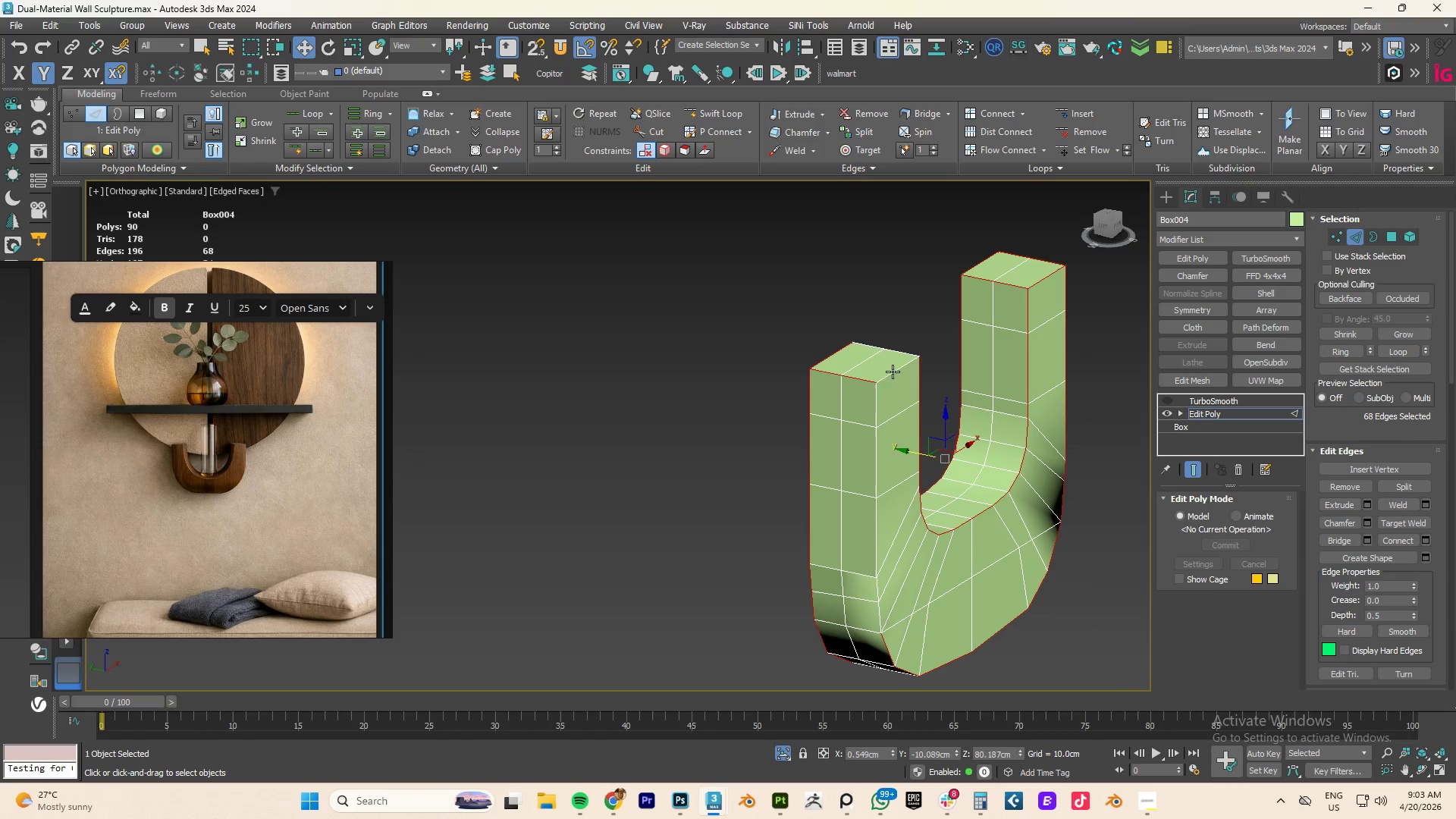 
double_click([893, 372])
 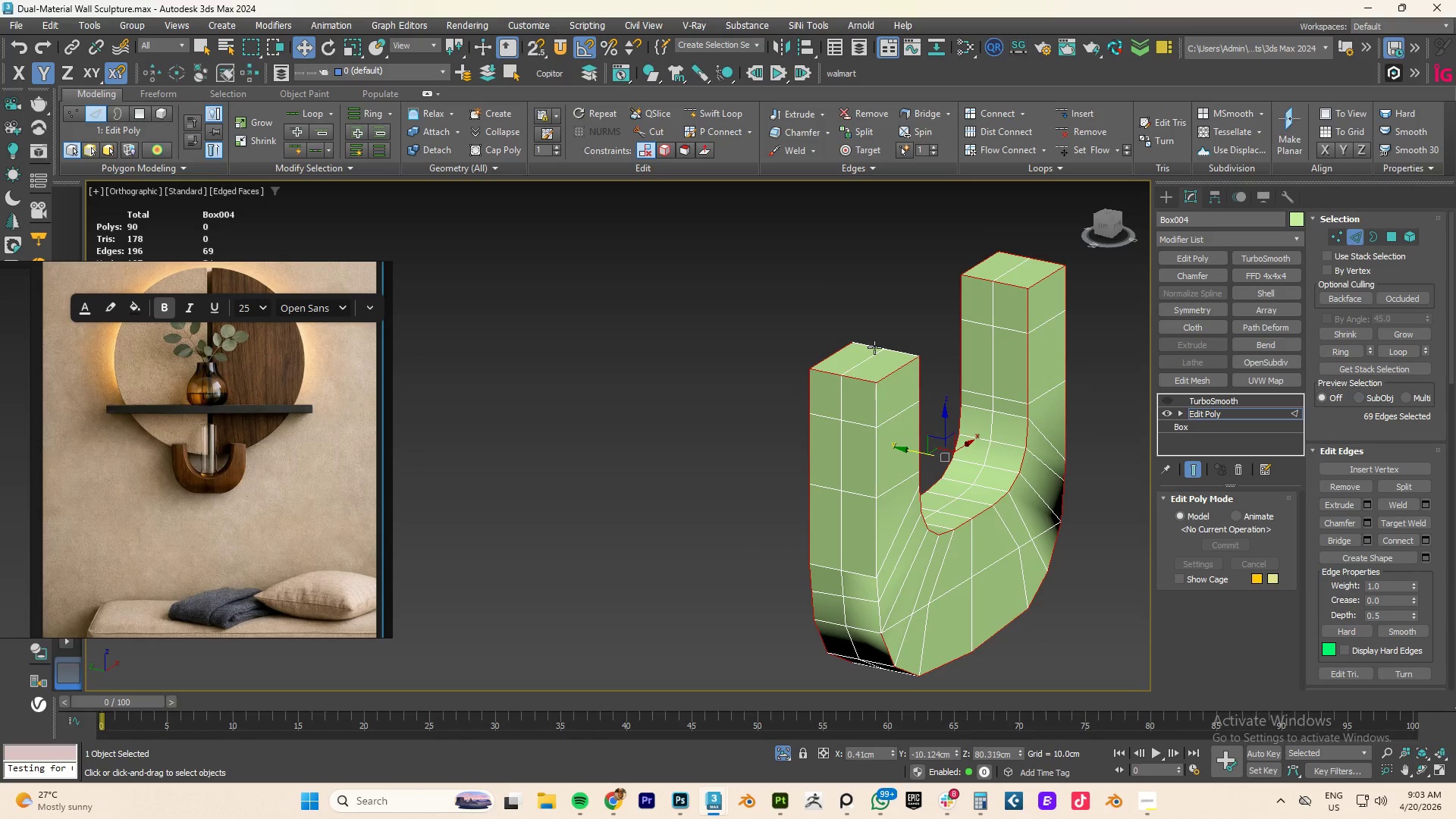 
double_click([874, 347])
 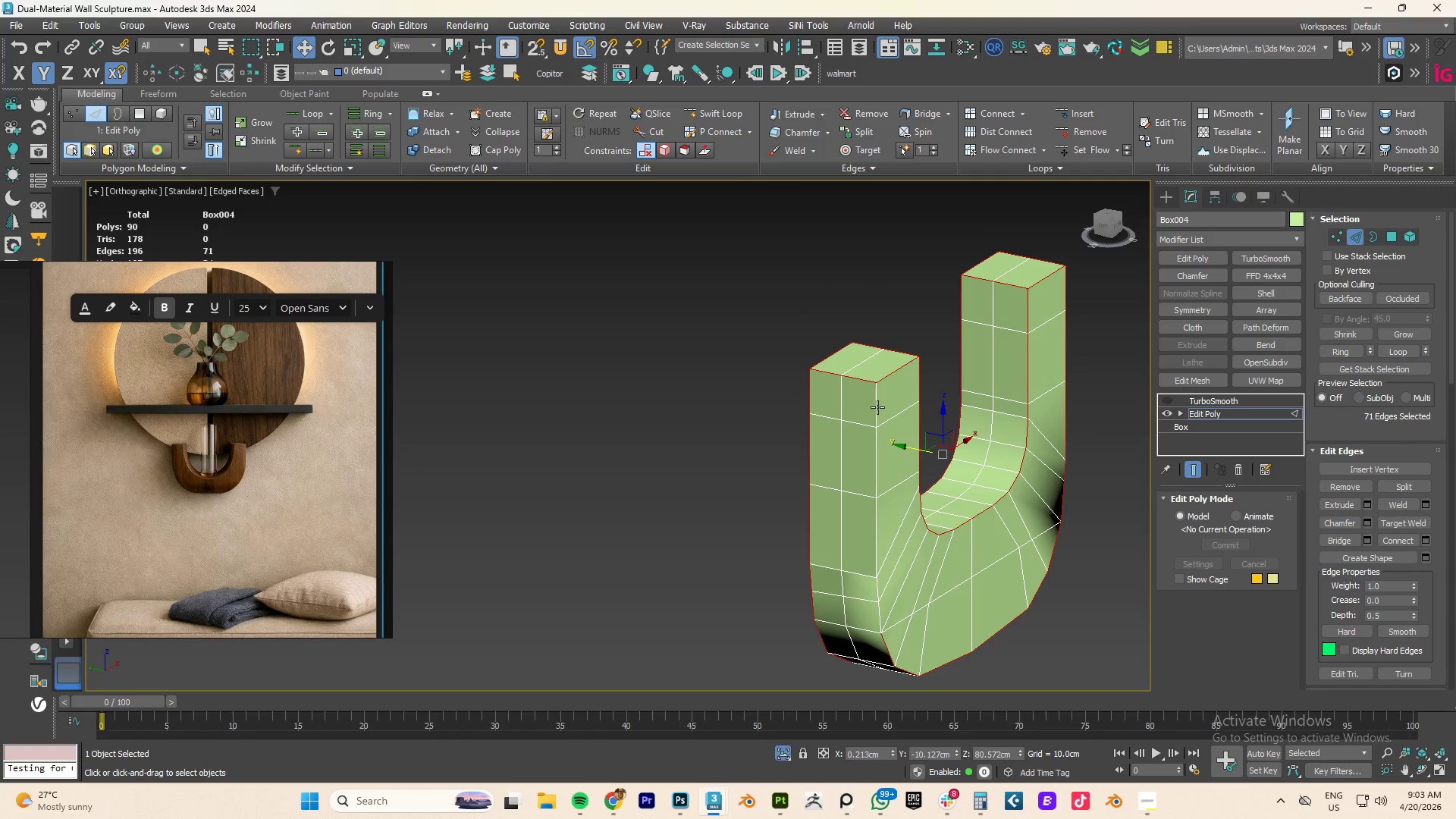 
double_click([877, 407])
 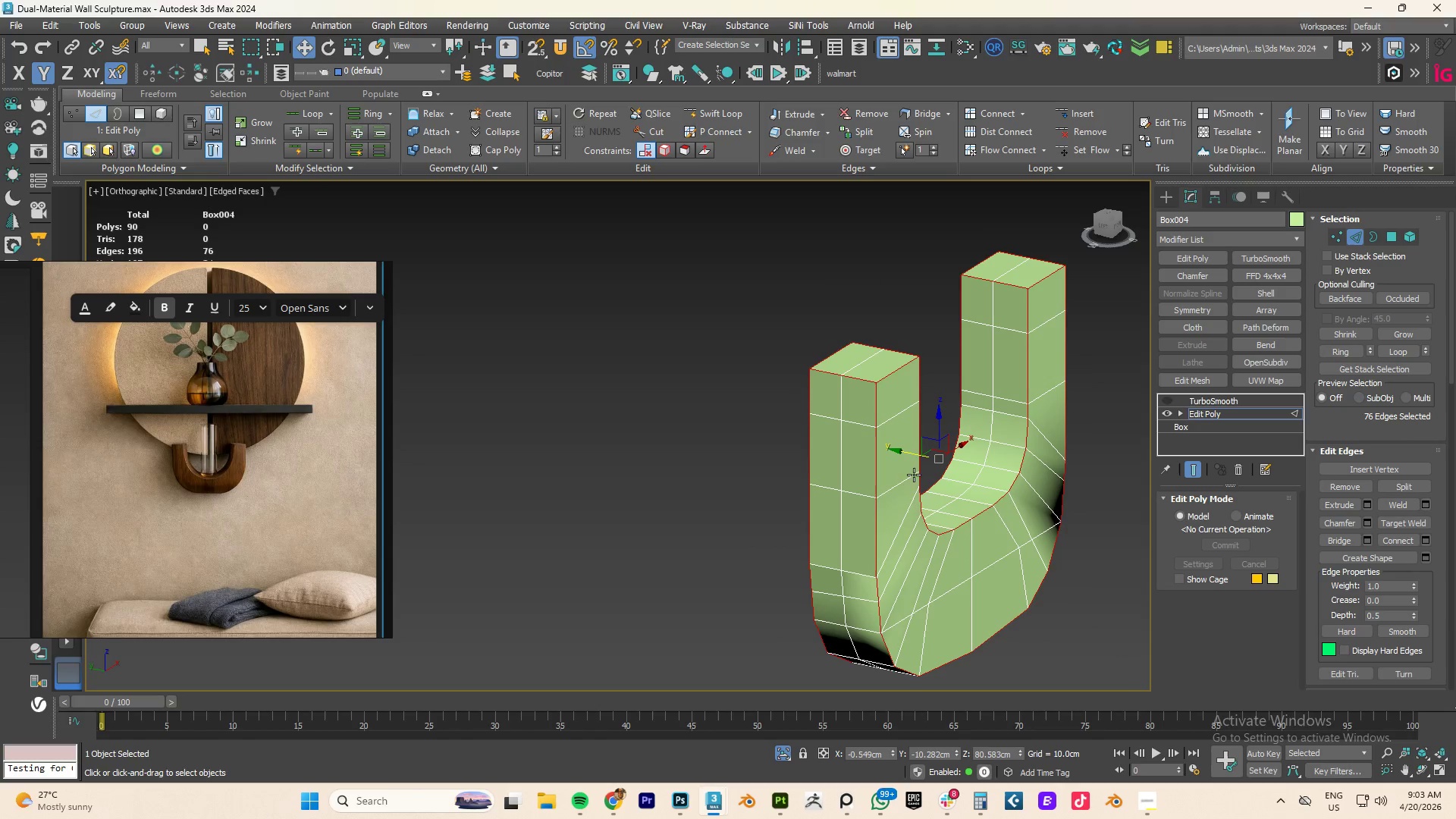 
hold_key(key=AltLeft, duration=2.23)
 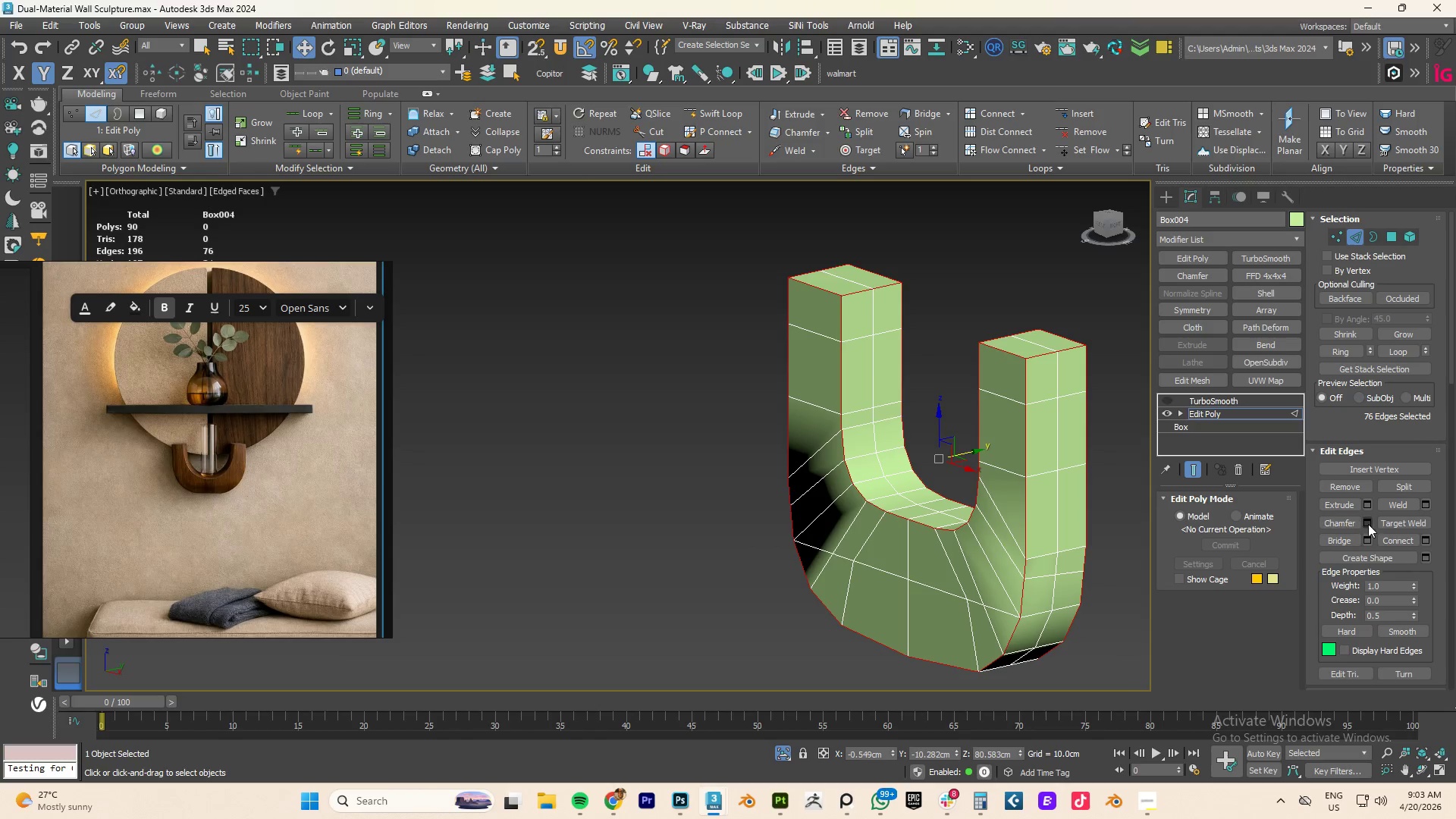 
left_click([1369, 523])
 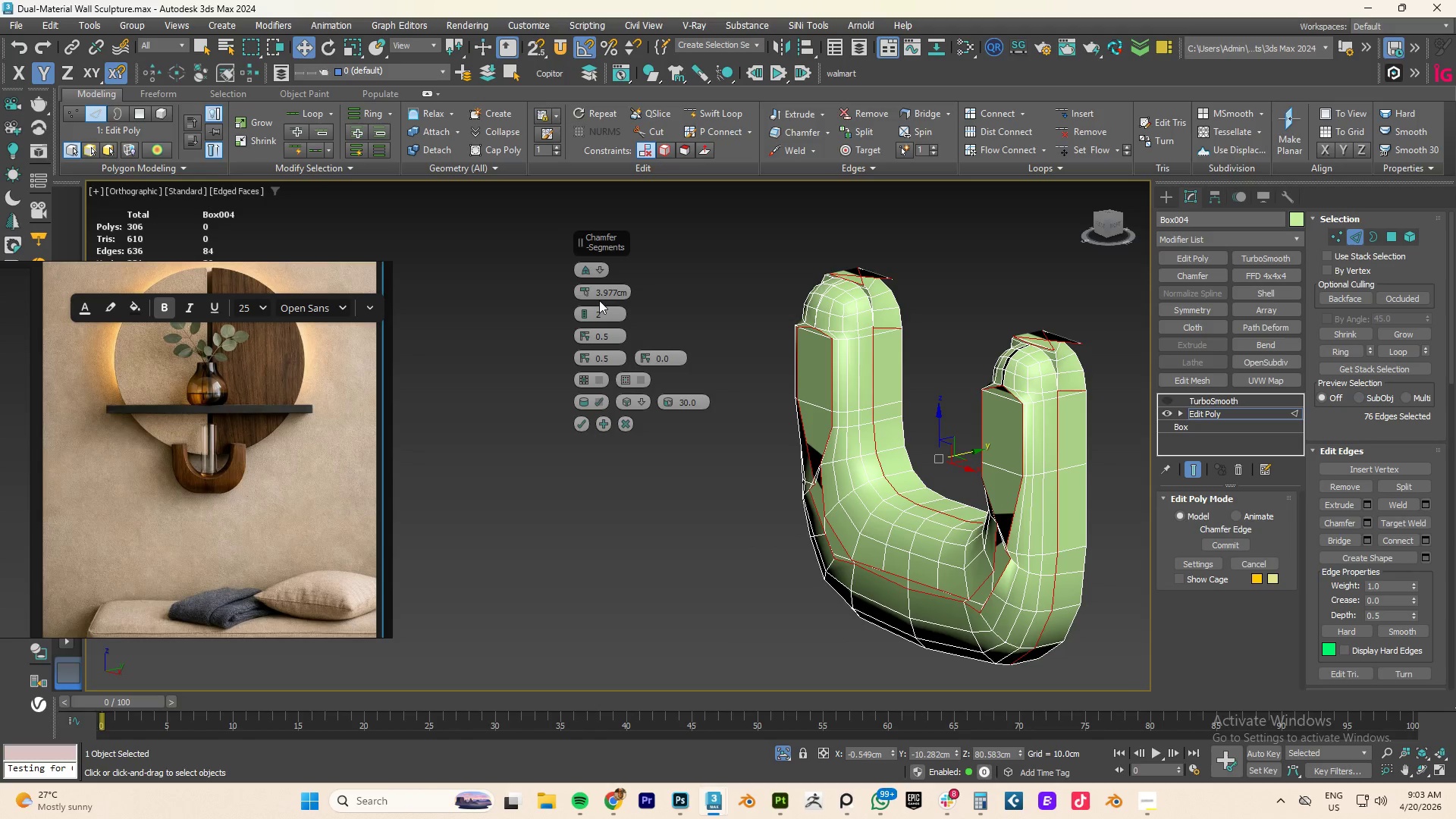 
left_click_drag(start_coordinate=[585, 291], to_coordinate=[599, 359])
 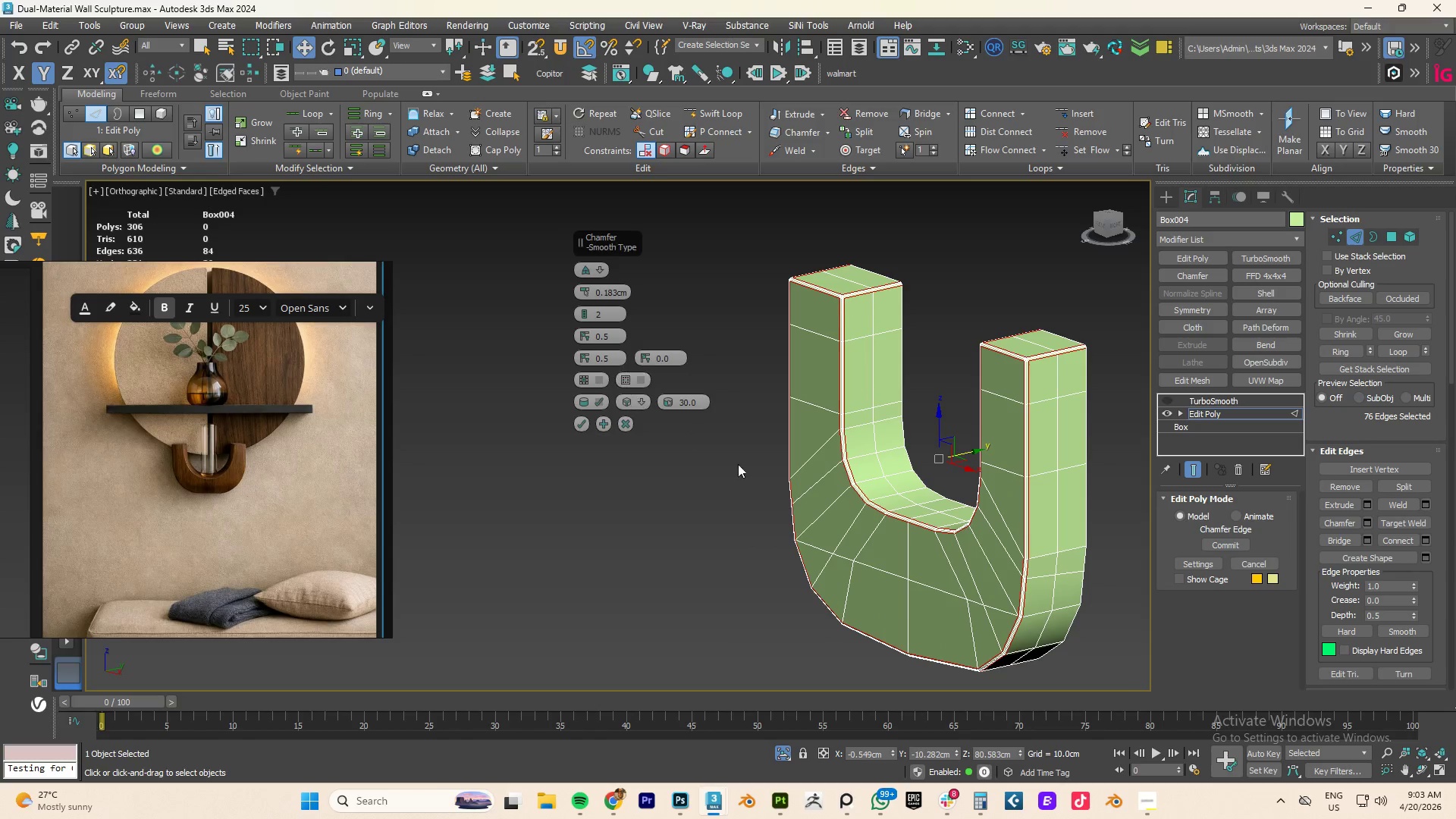 
hold_key(key=AltLeft, duration=1.14)
 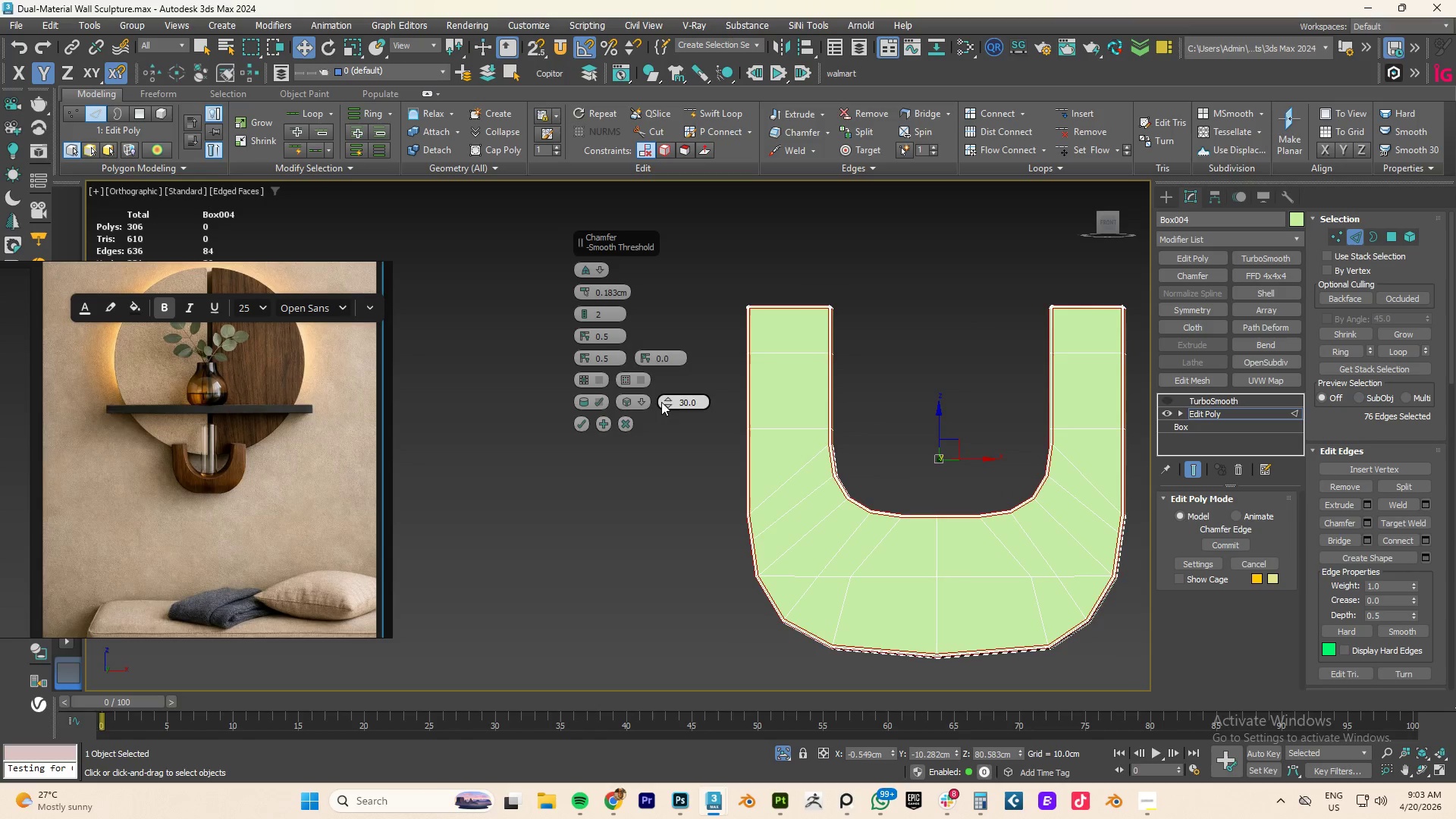 
left_click([646, 403])
 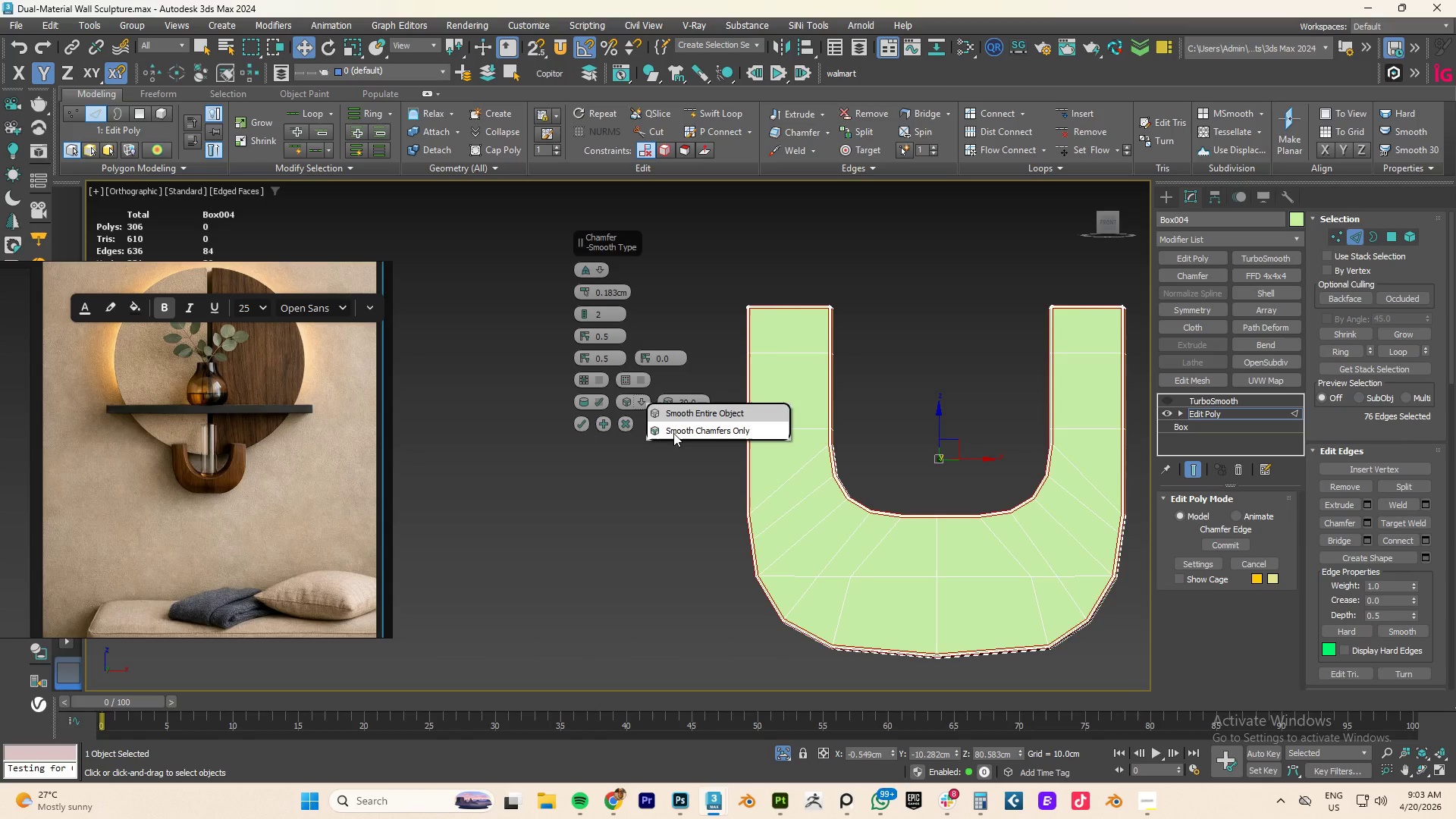 
left_click([675, 431])
 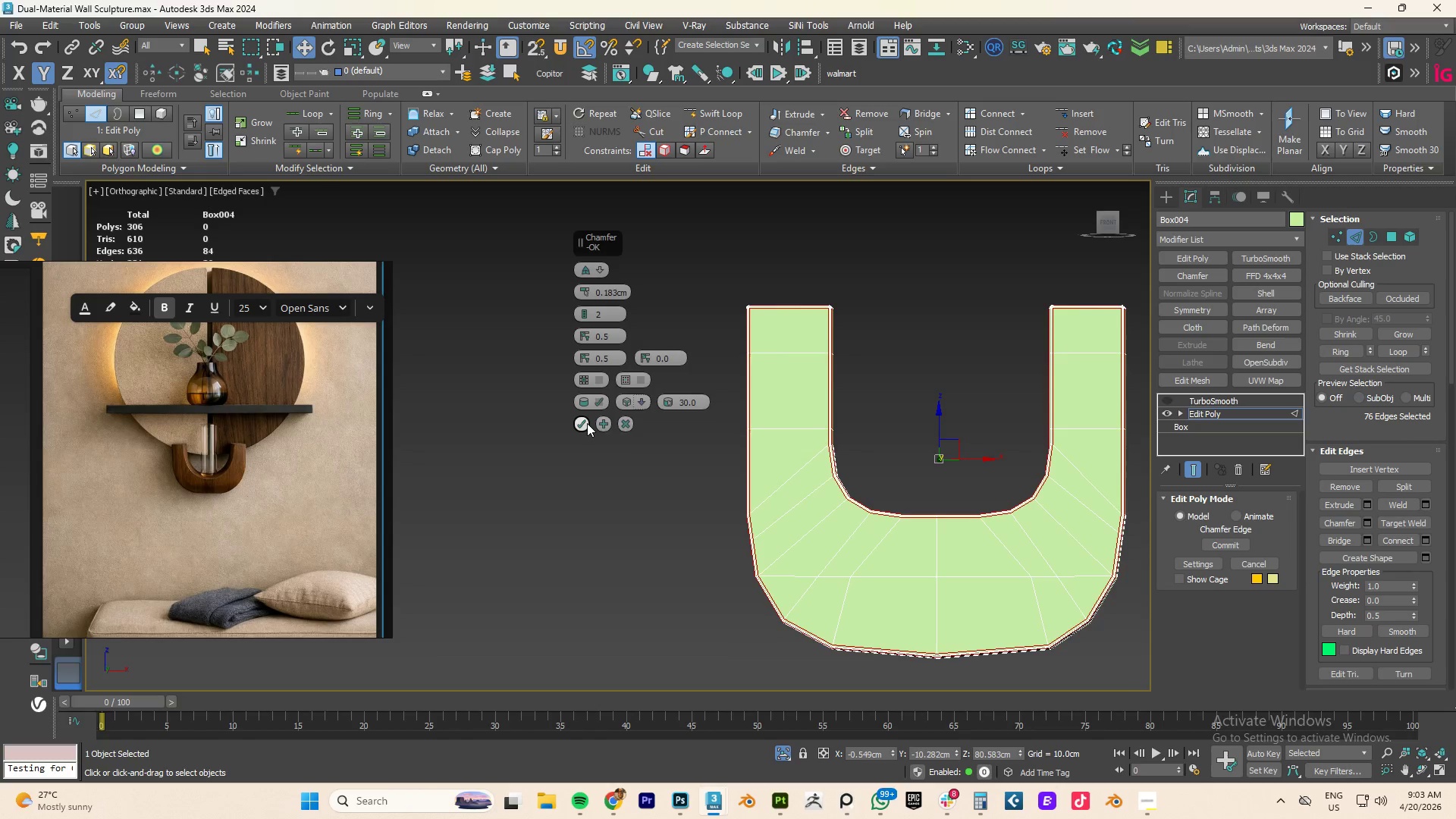 
left_click([582, 422])
 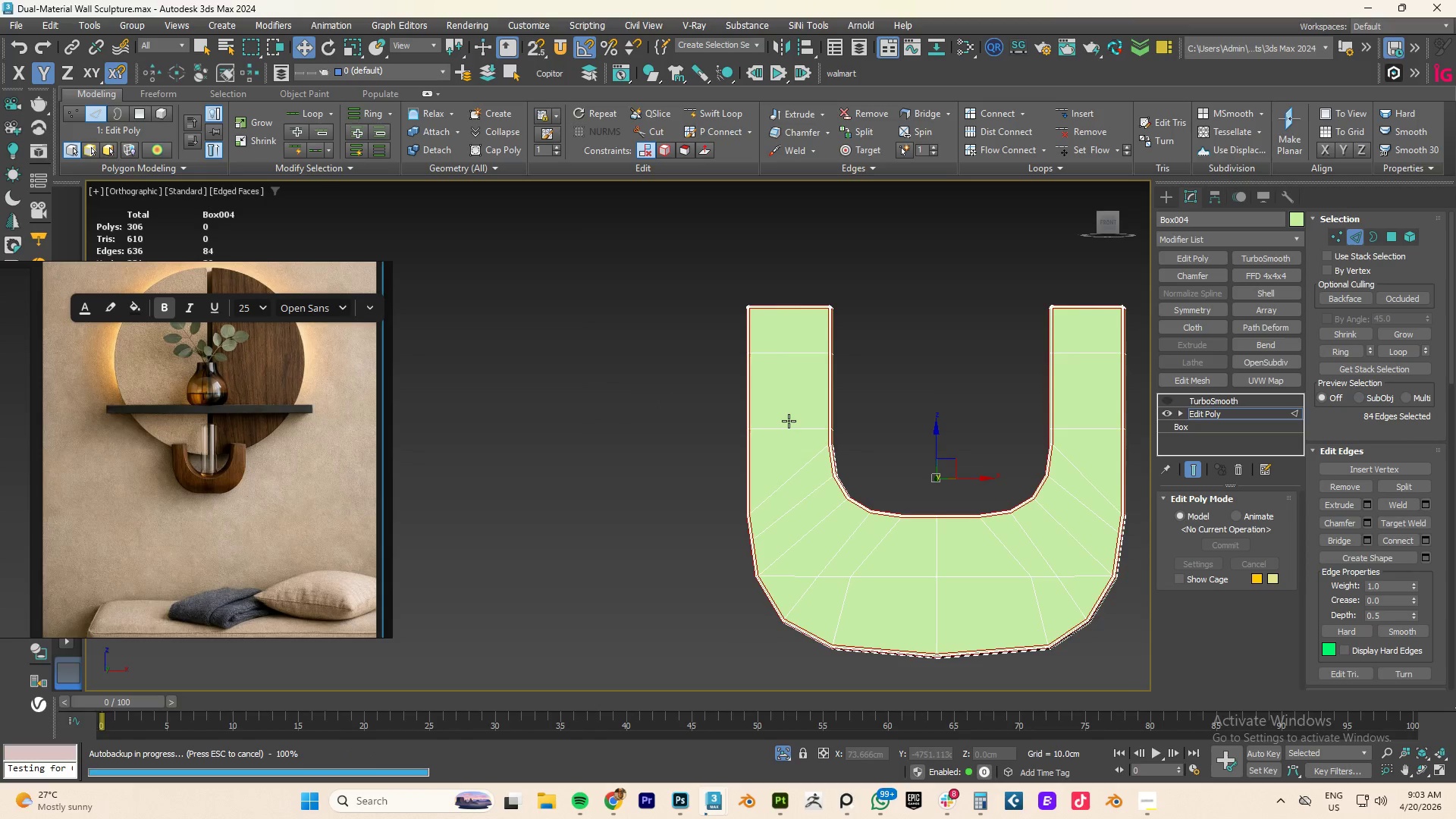 
wait(7.64)
 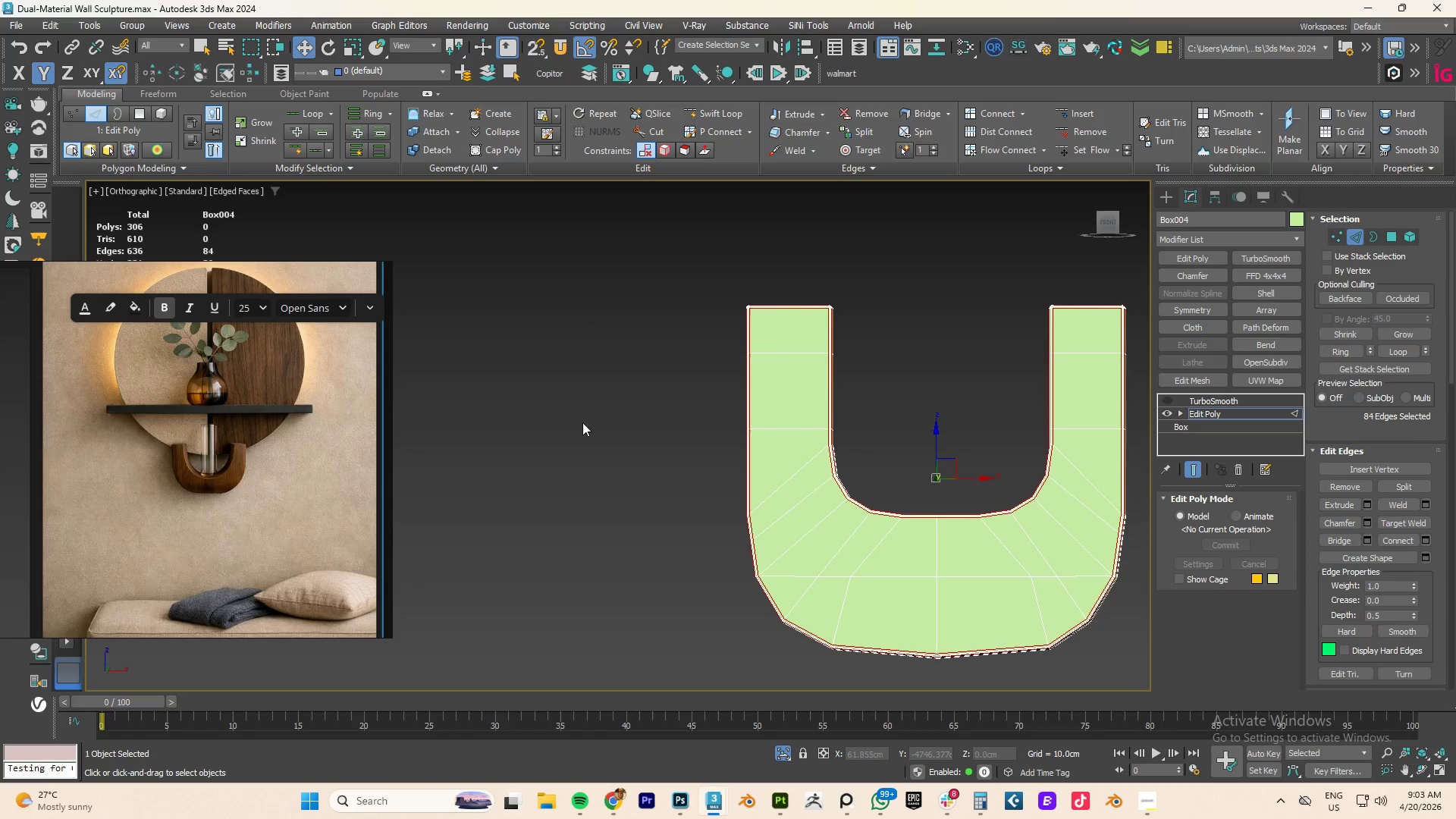 
left_click([1203, 417])
 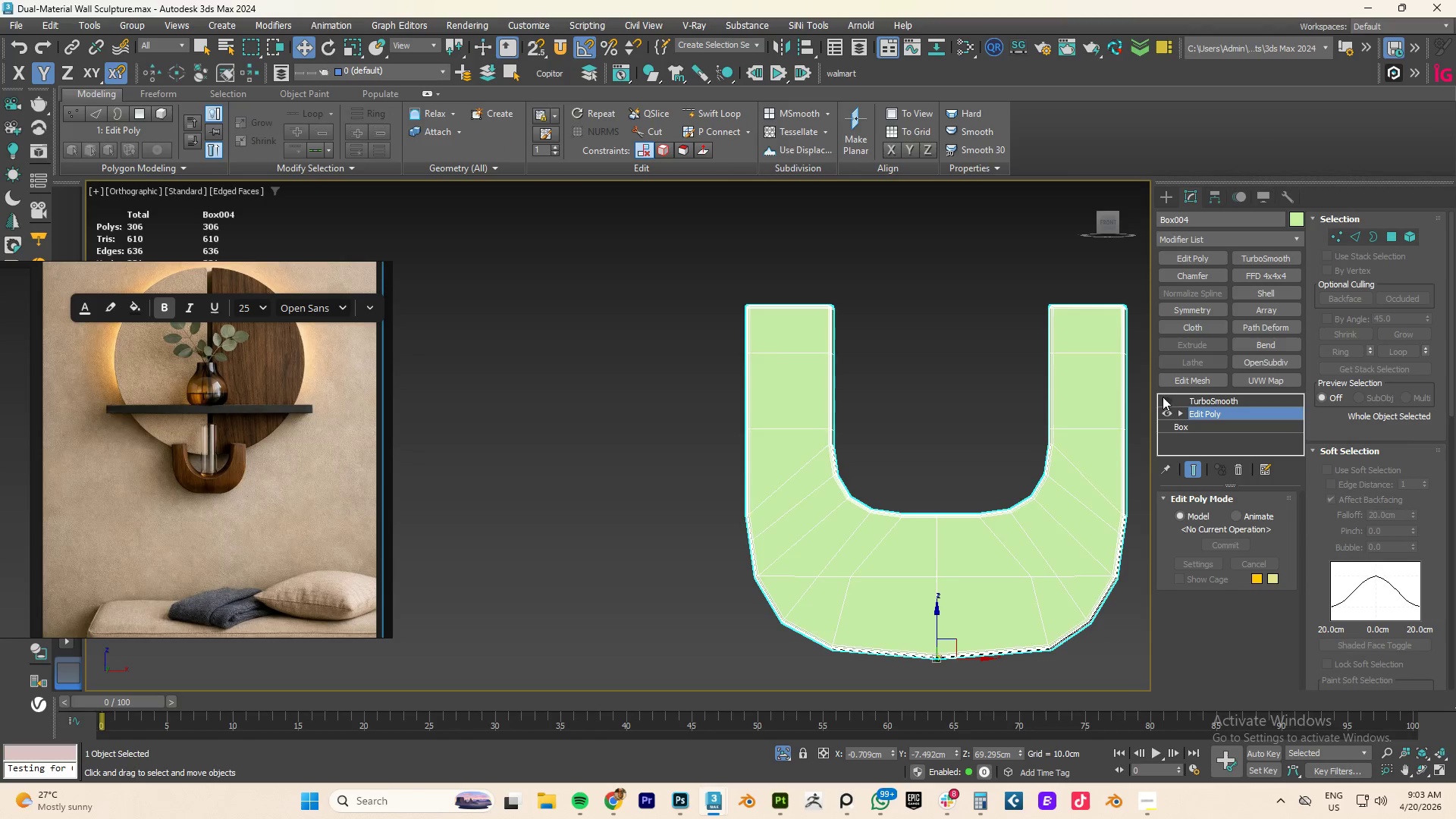 
left_click([1163, 397])
 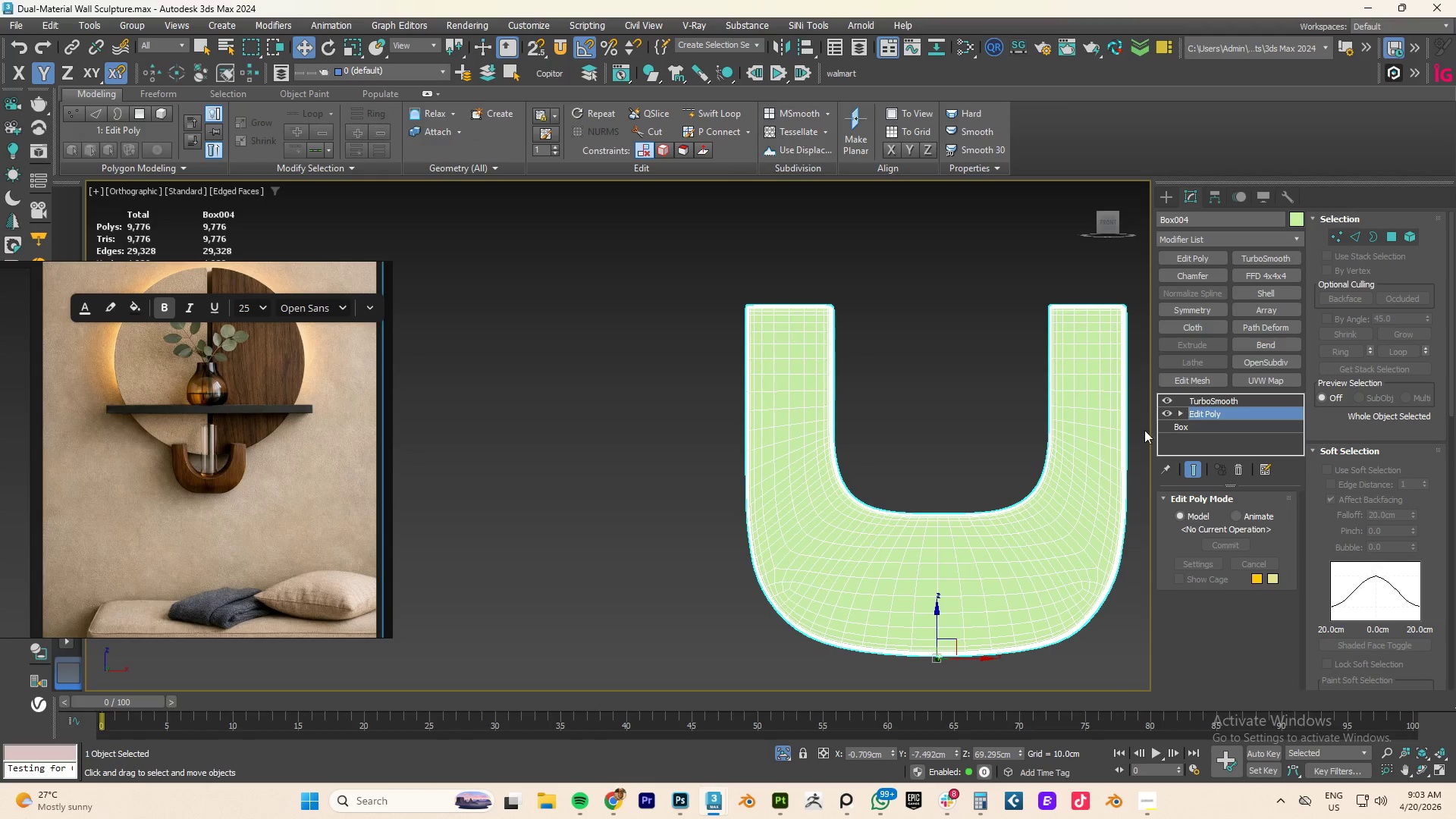 
hold_key(key=AltLeft, duration=7.58)
 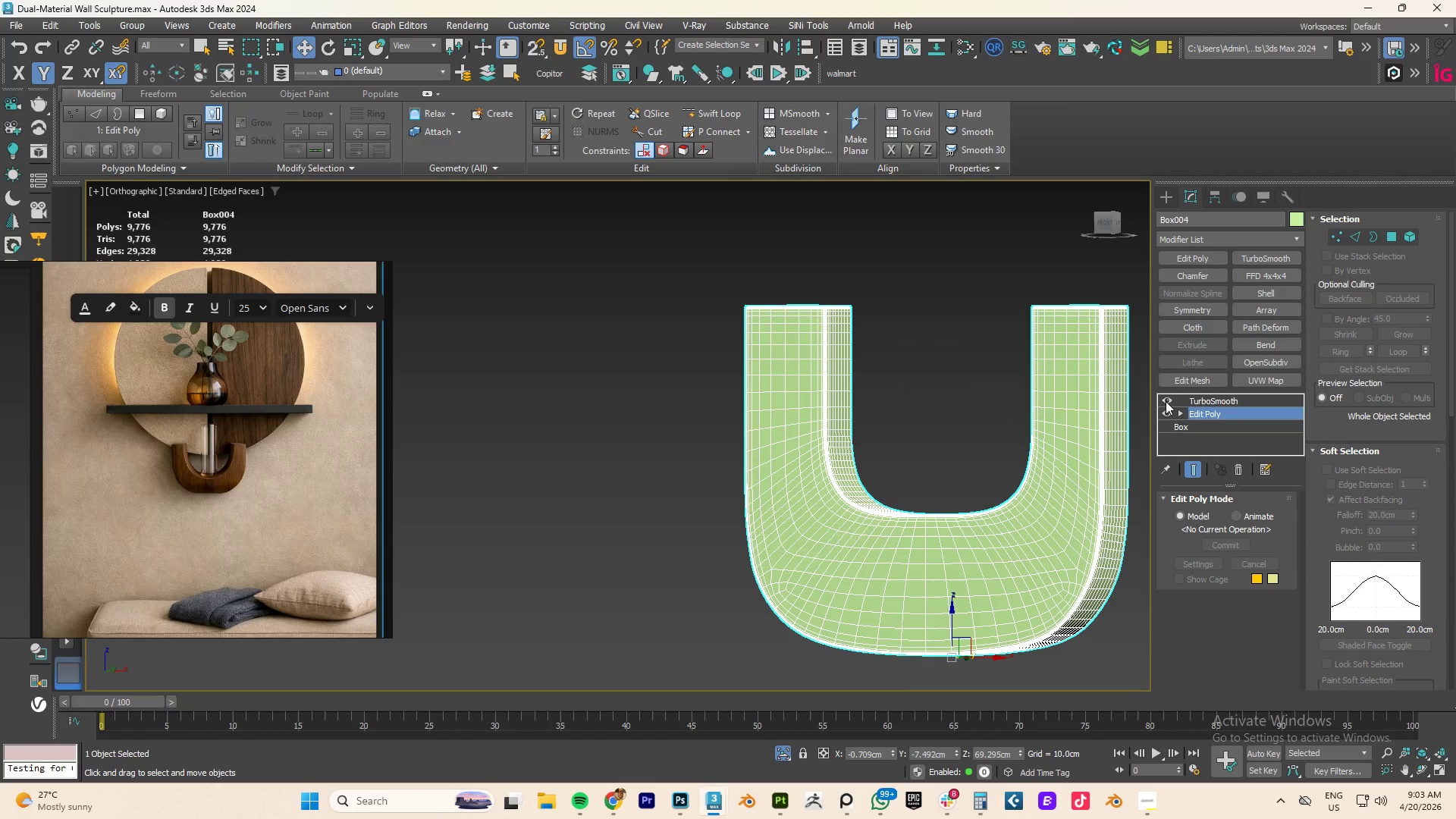 
left_click([1166, 397])
 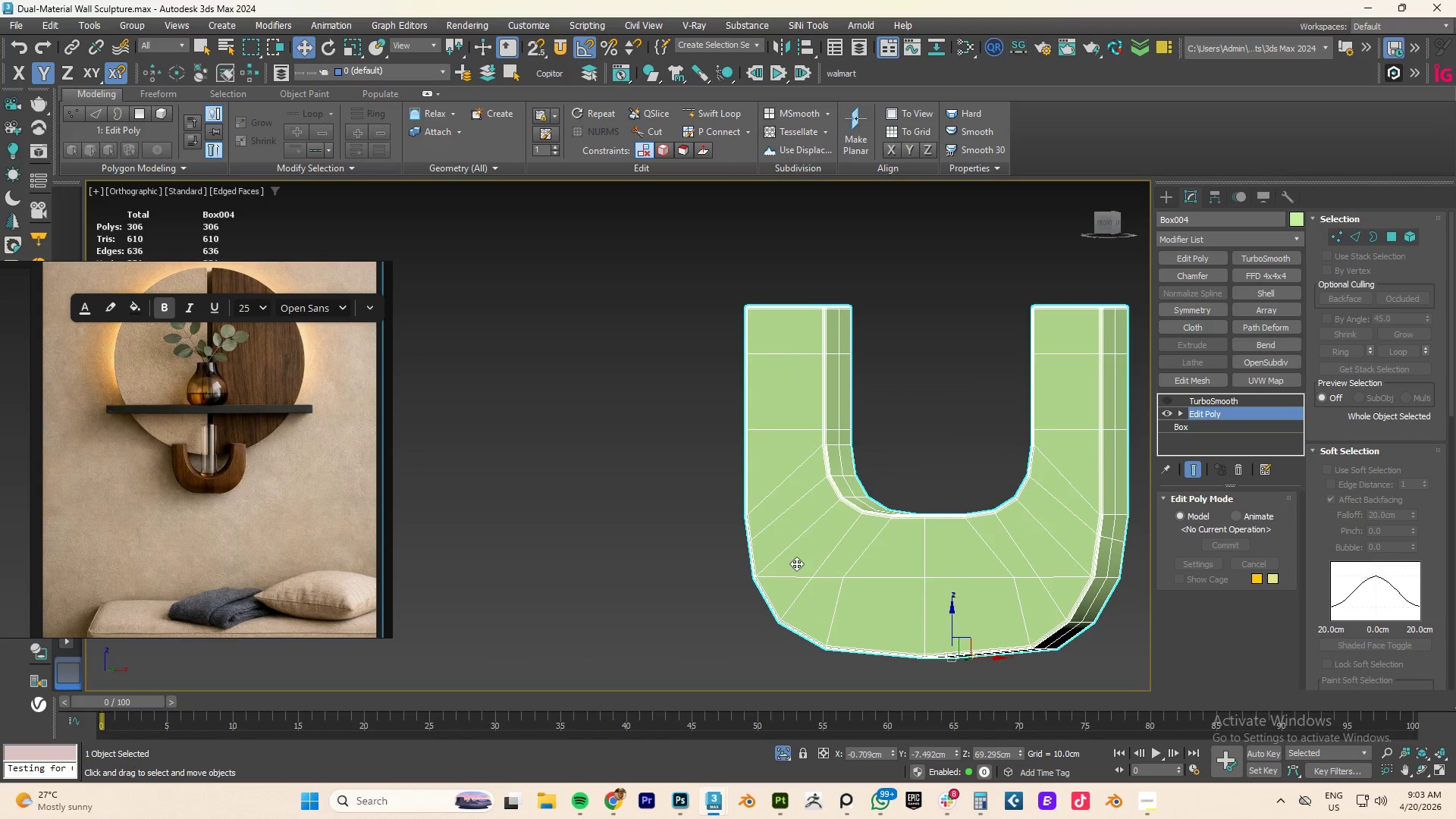 
scroll: coordinate [795, 564], scroll_direction: up, amount: 1.0
 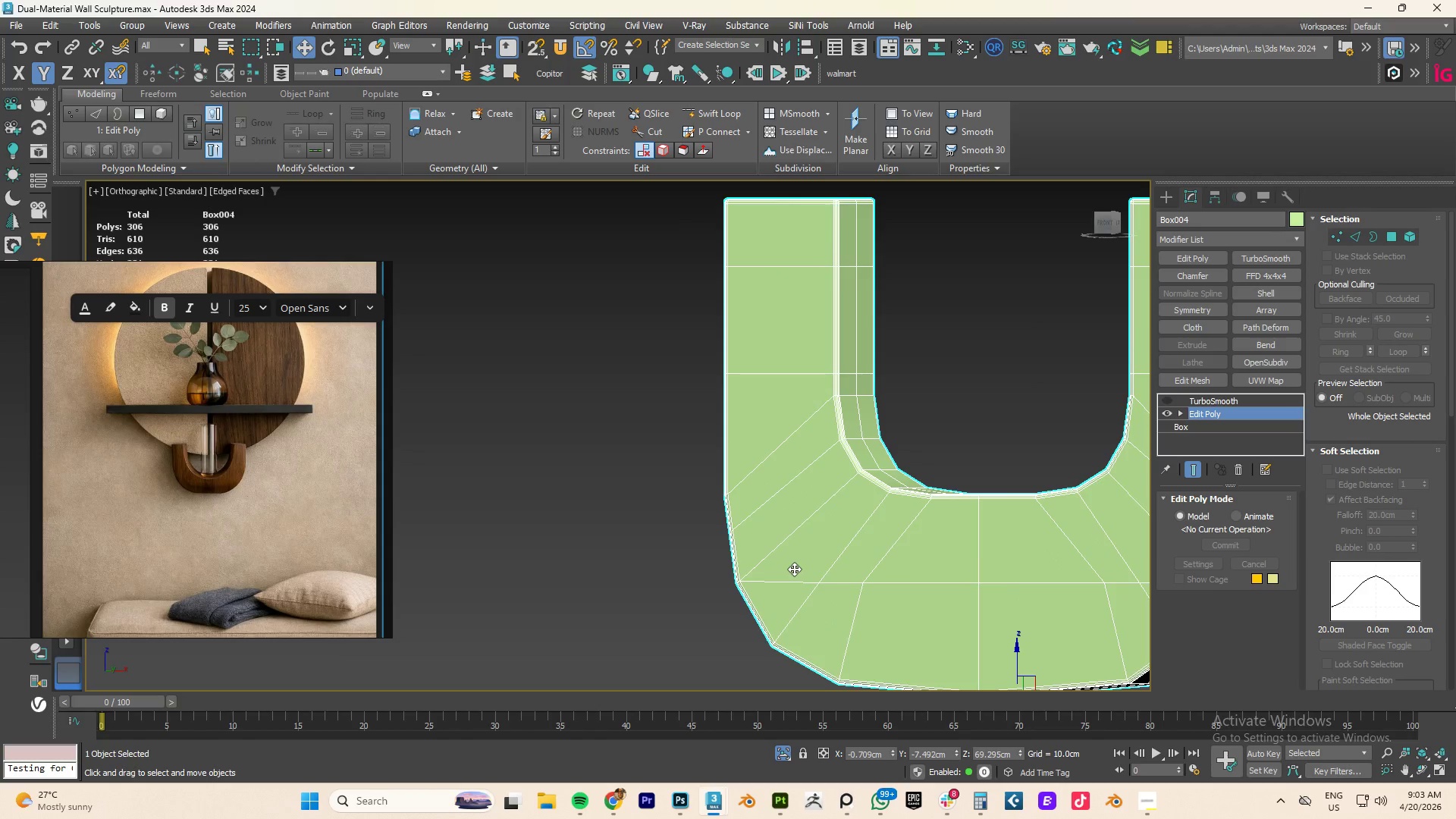 
key(2)
 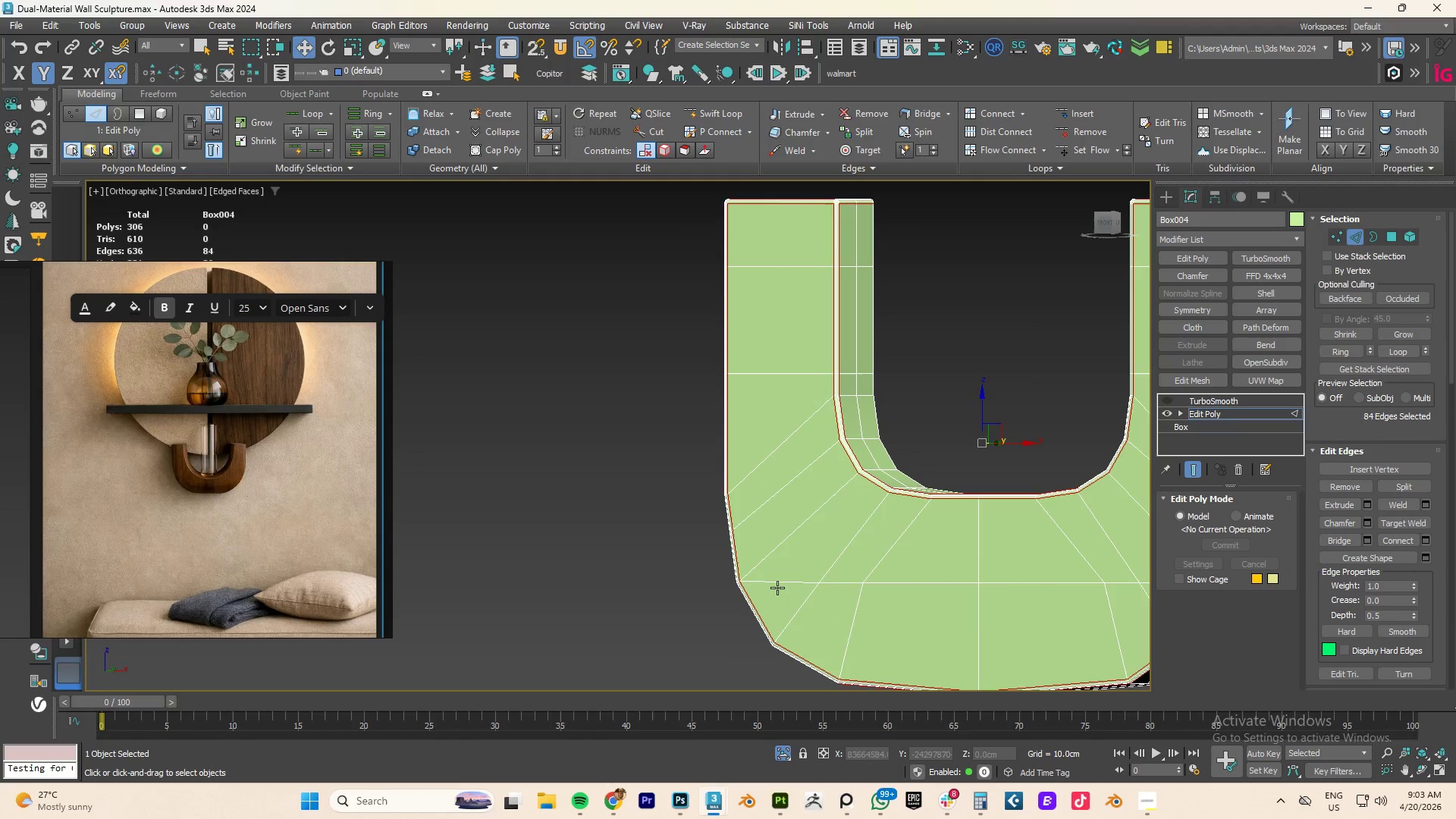 
left_click([783, 583])
 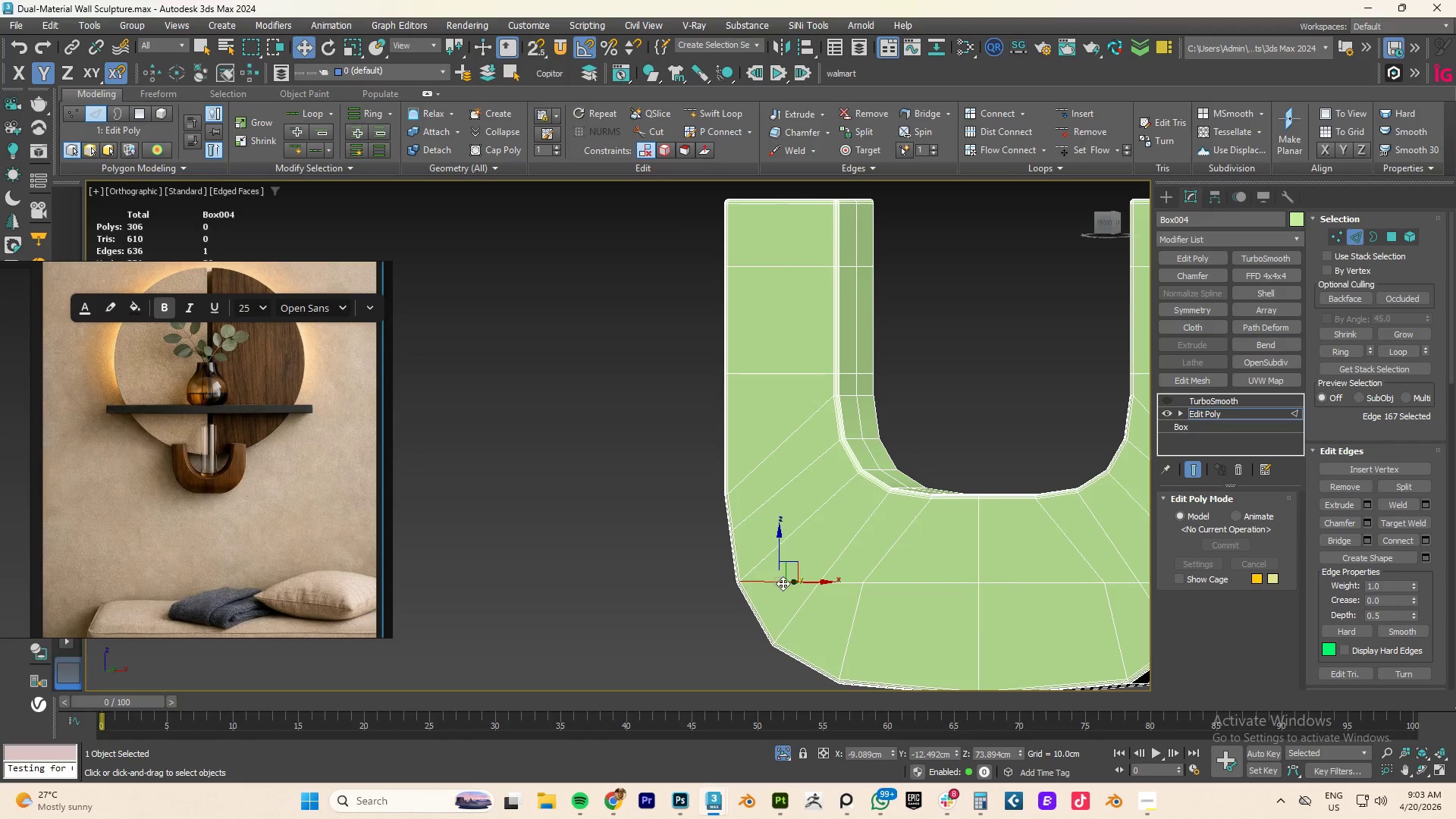 
key(Control+Backspace)
 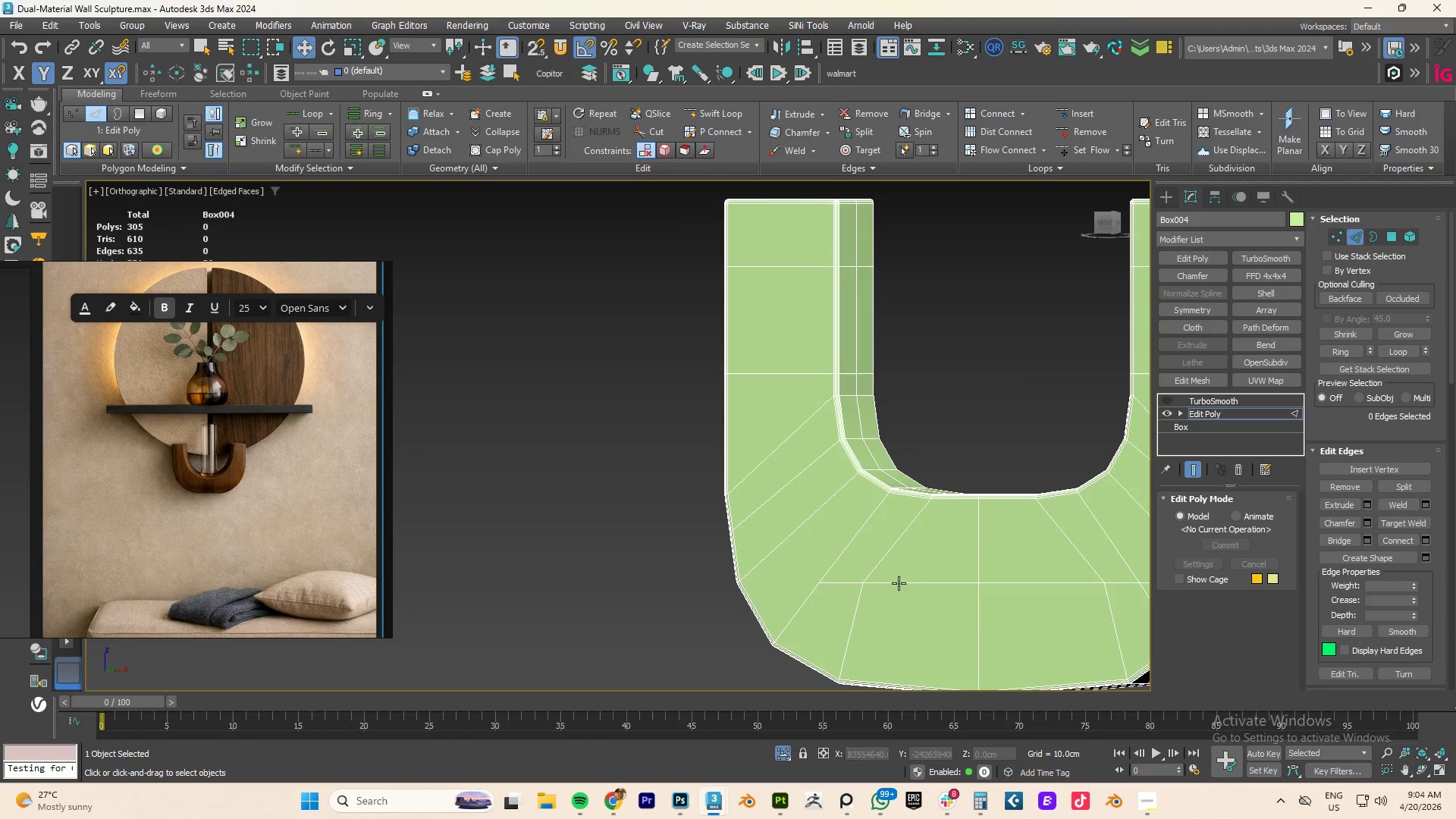 
scroll: coordinate [905, 589], scroll_direction: down, amount: 1.0
 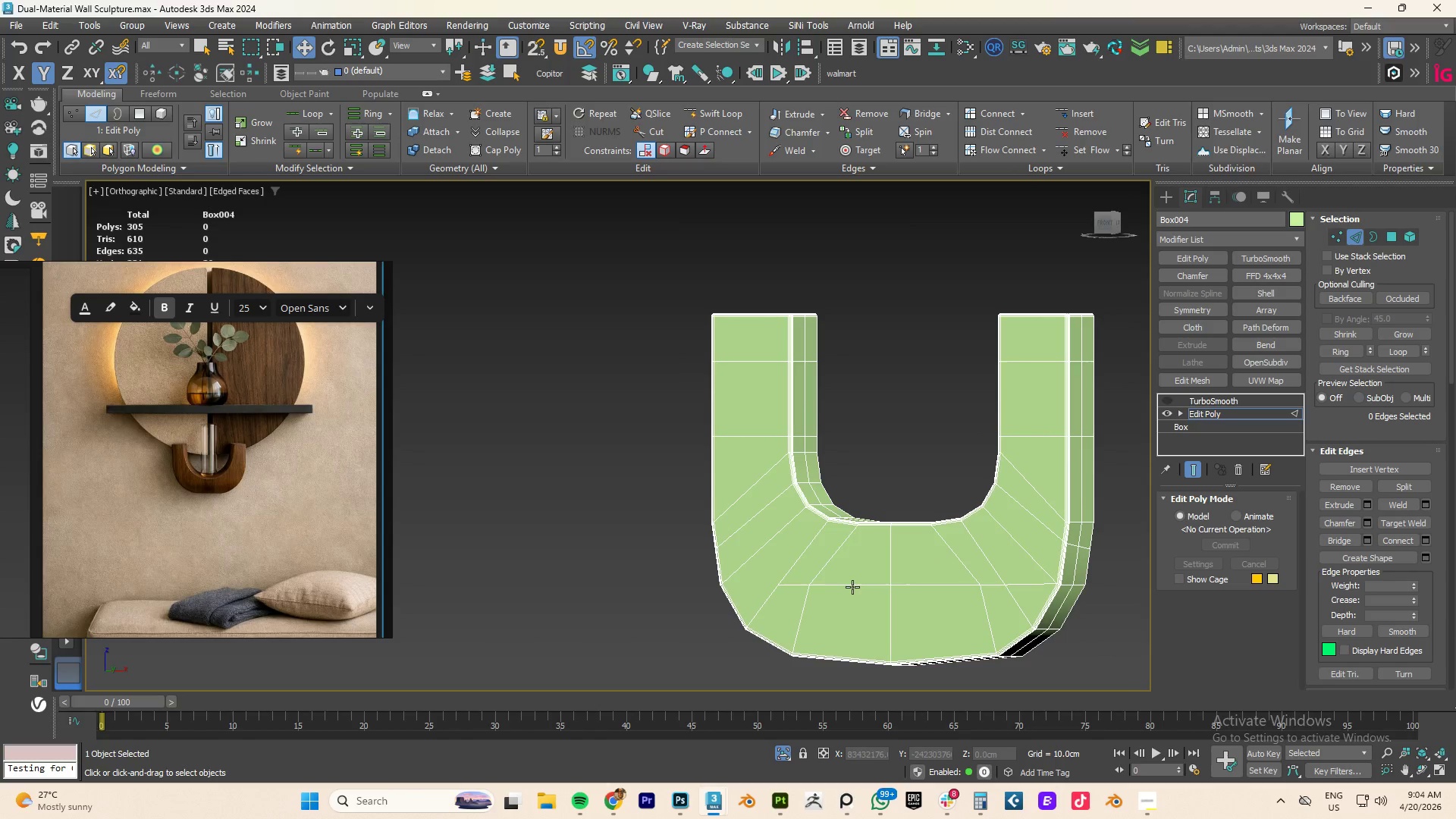 
double_click([852, 587])
 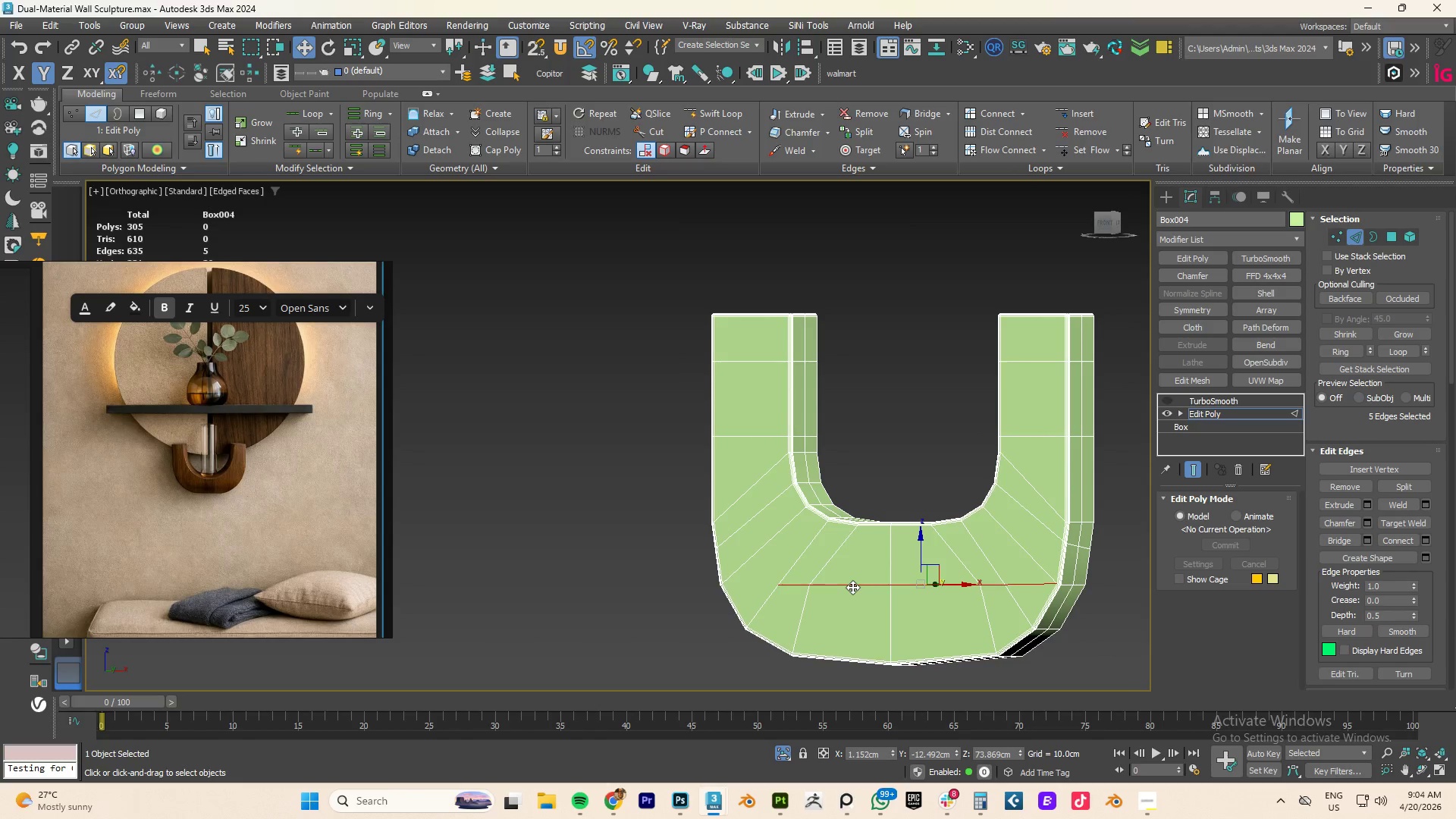 
key(Control+Backspace)
 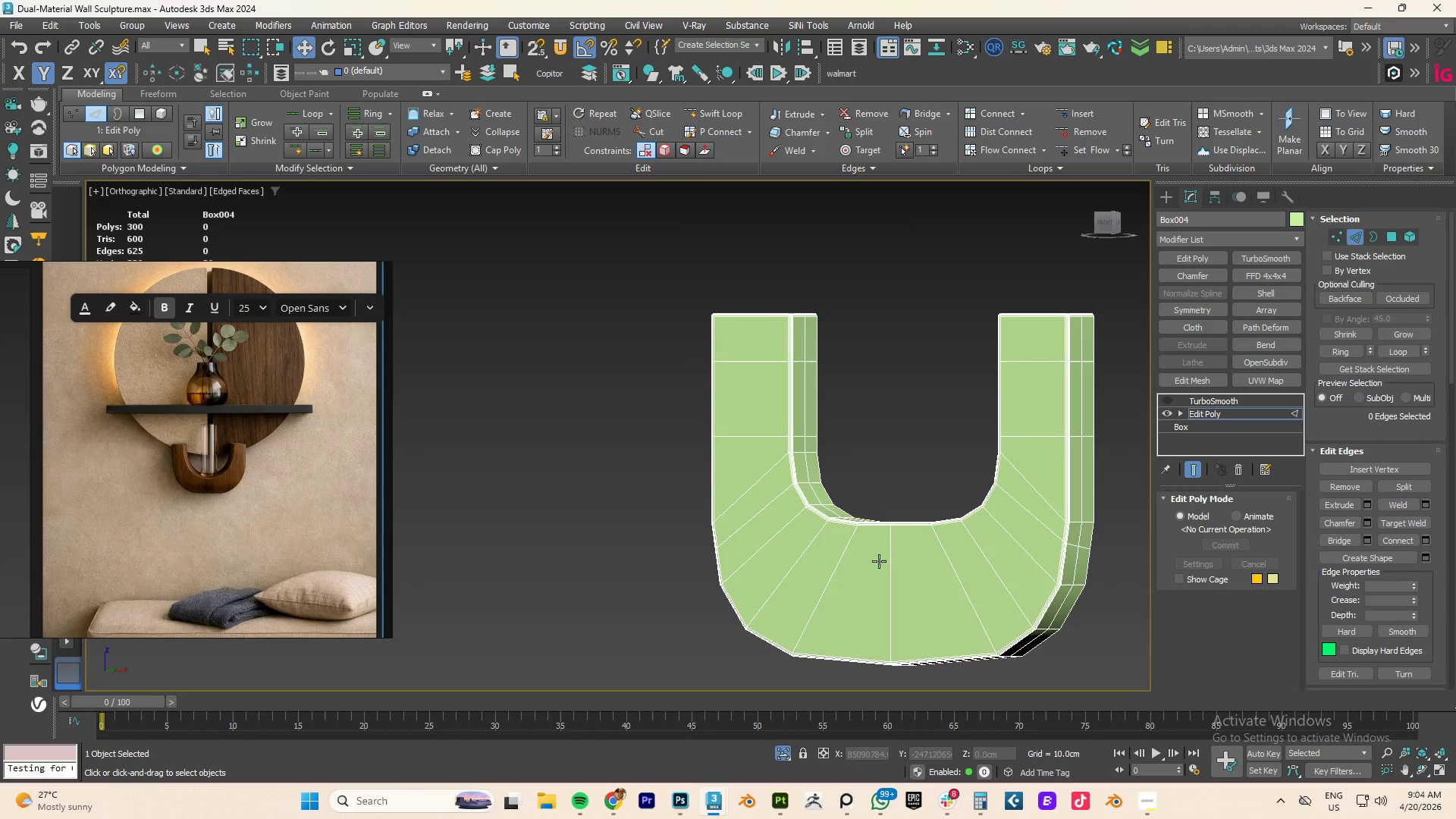 
key(Alt+AltLeft)
 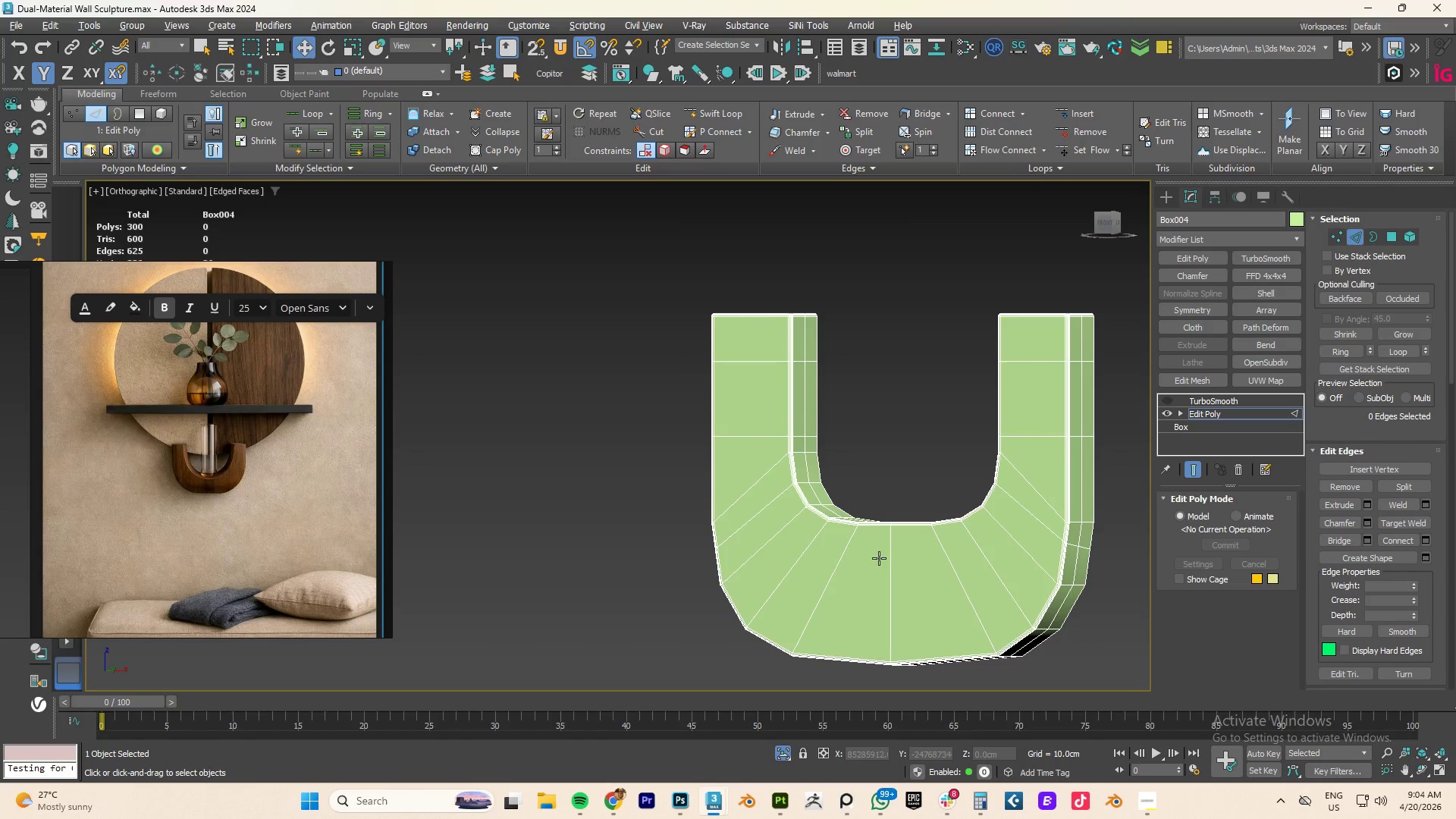 
key(Alt+1)
 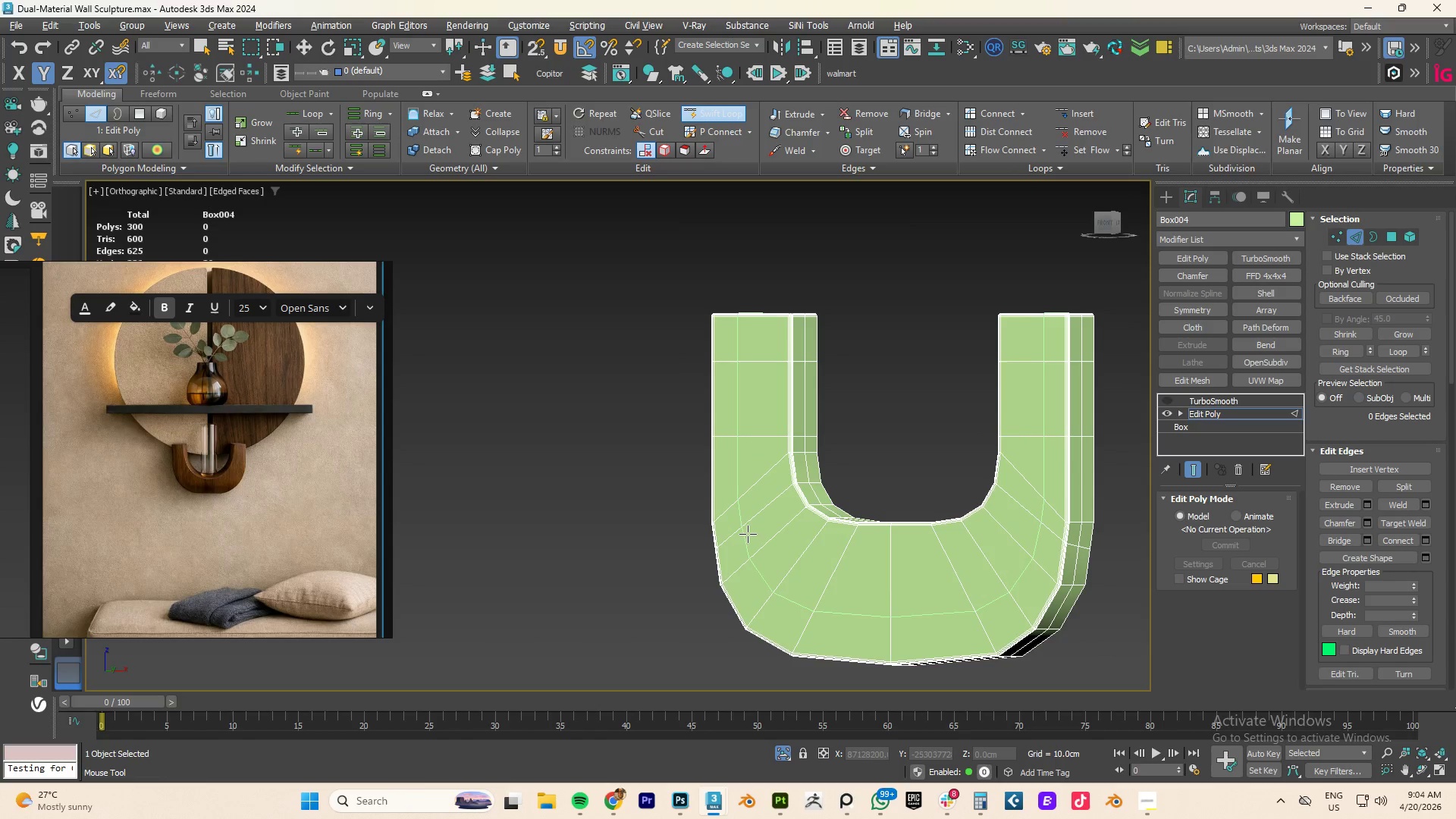 
left_click([752, 525])
 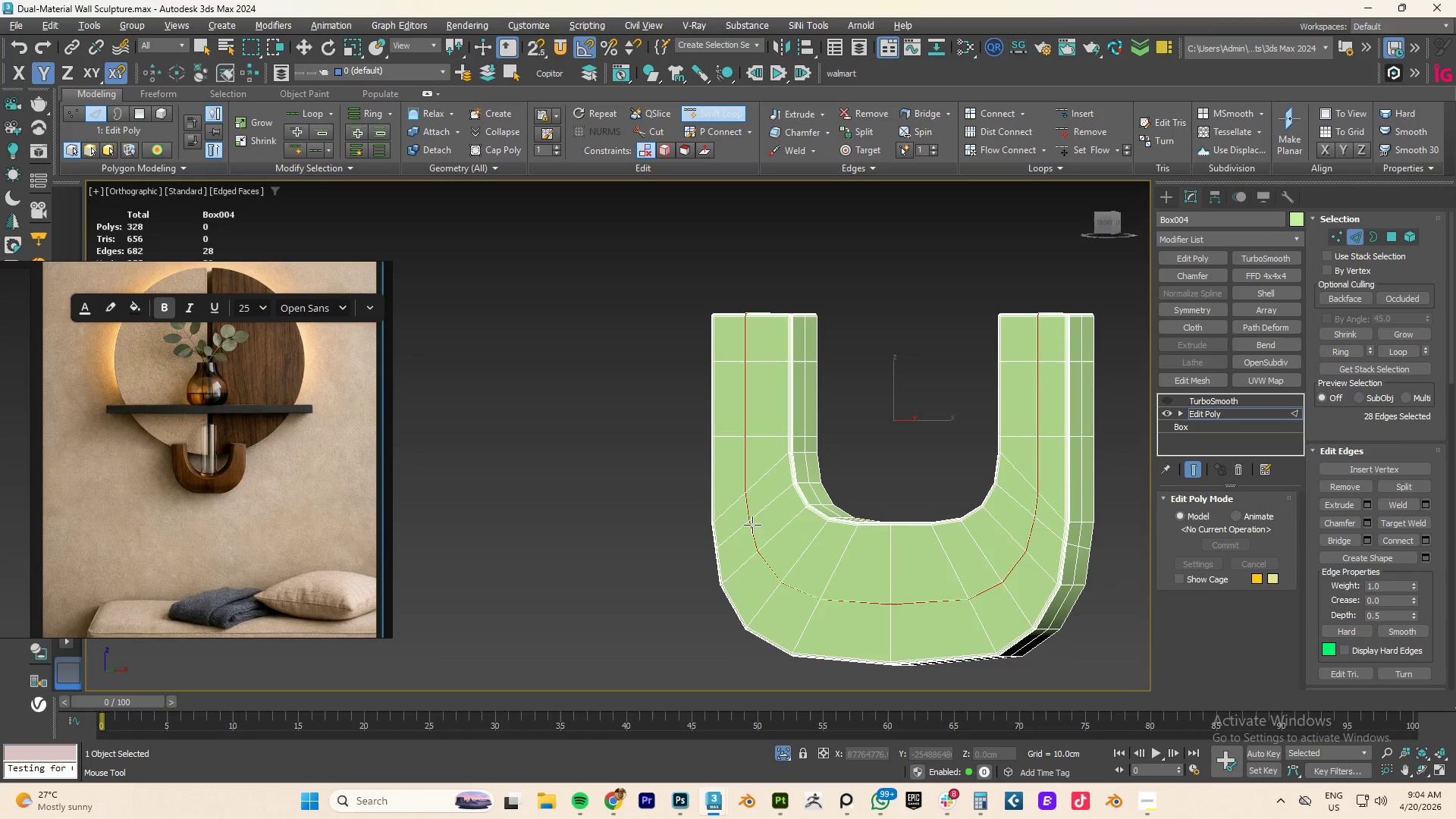 
right_click([752, 525])
 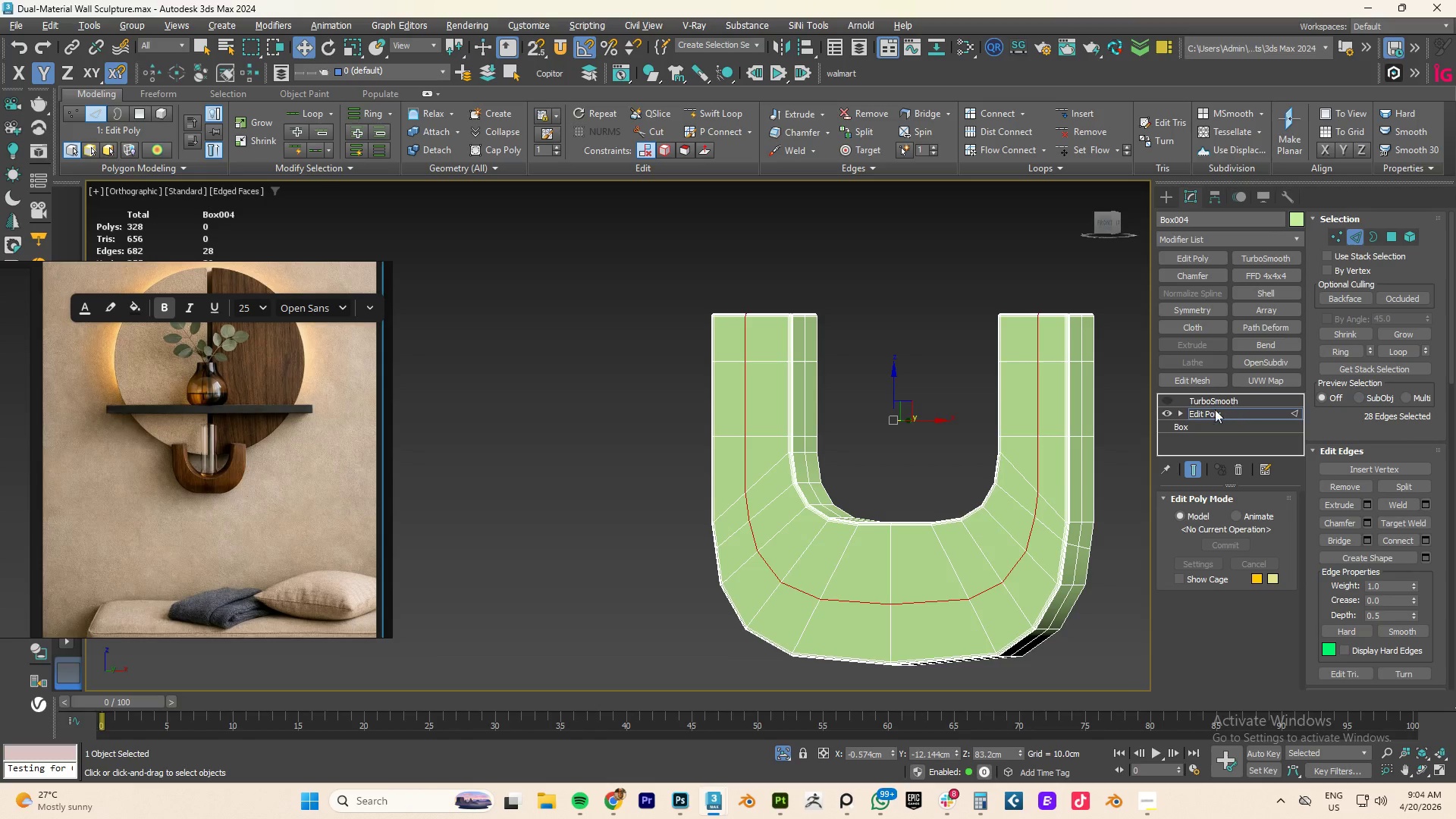 
left_click([1210, 412])
 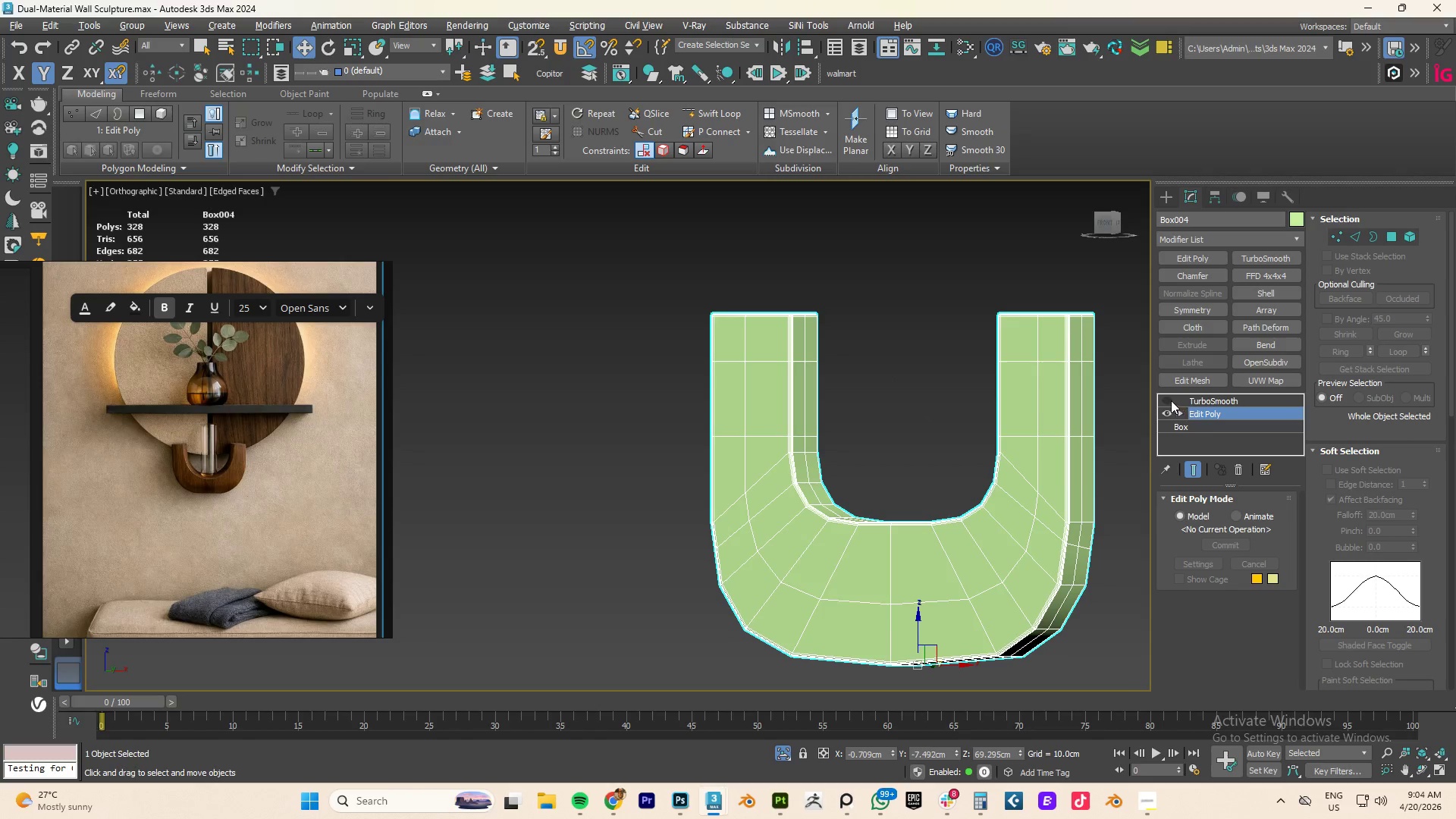 
left_click([1170, 399])
 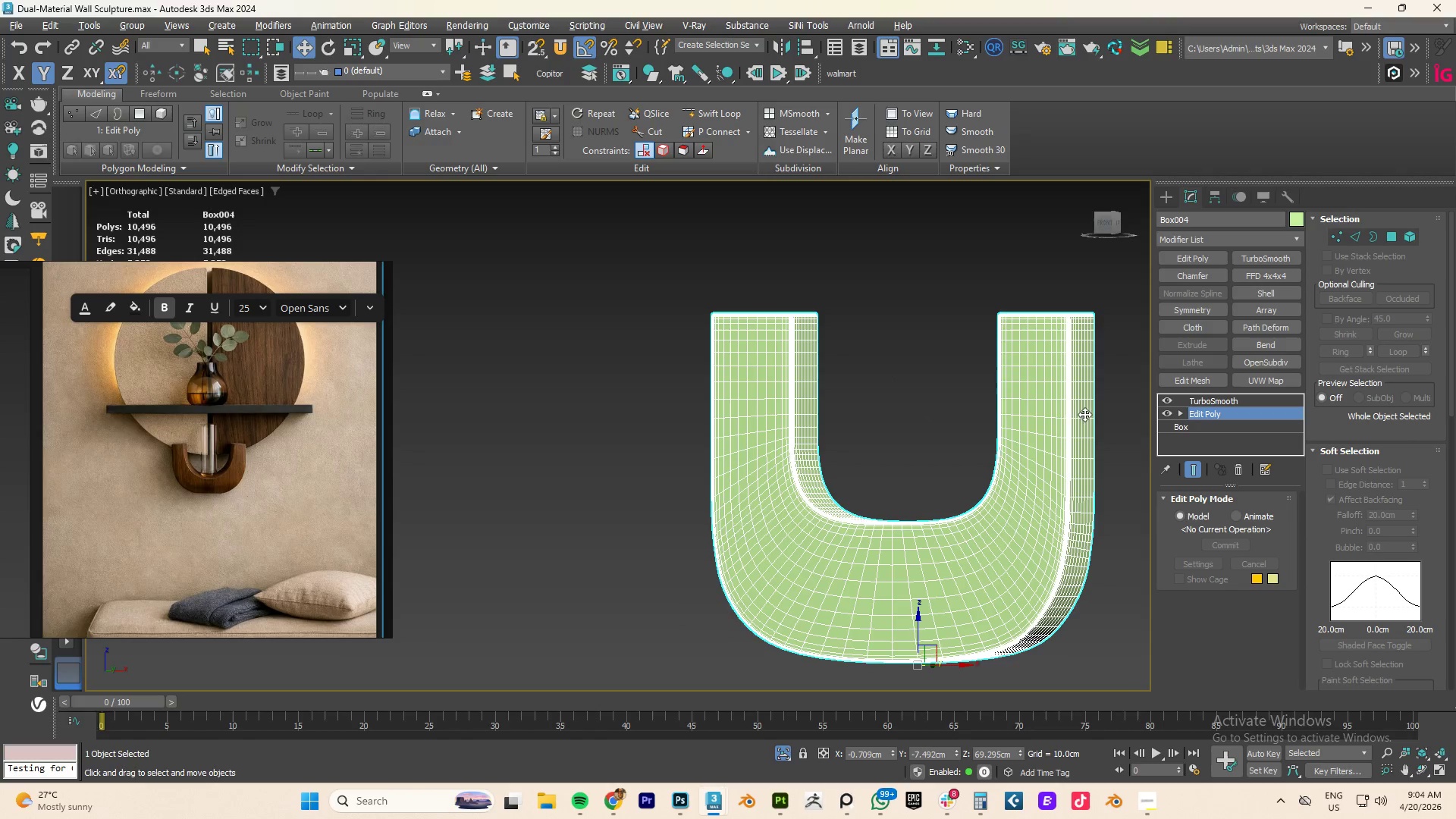 
hold_key(key=AltLeft, duration=2.31)
 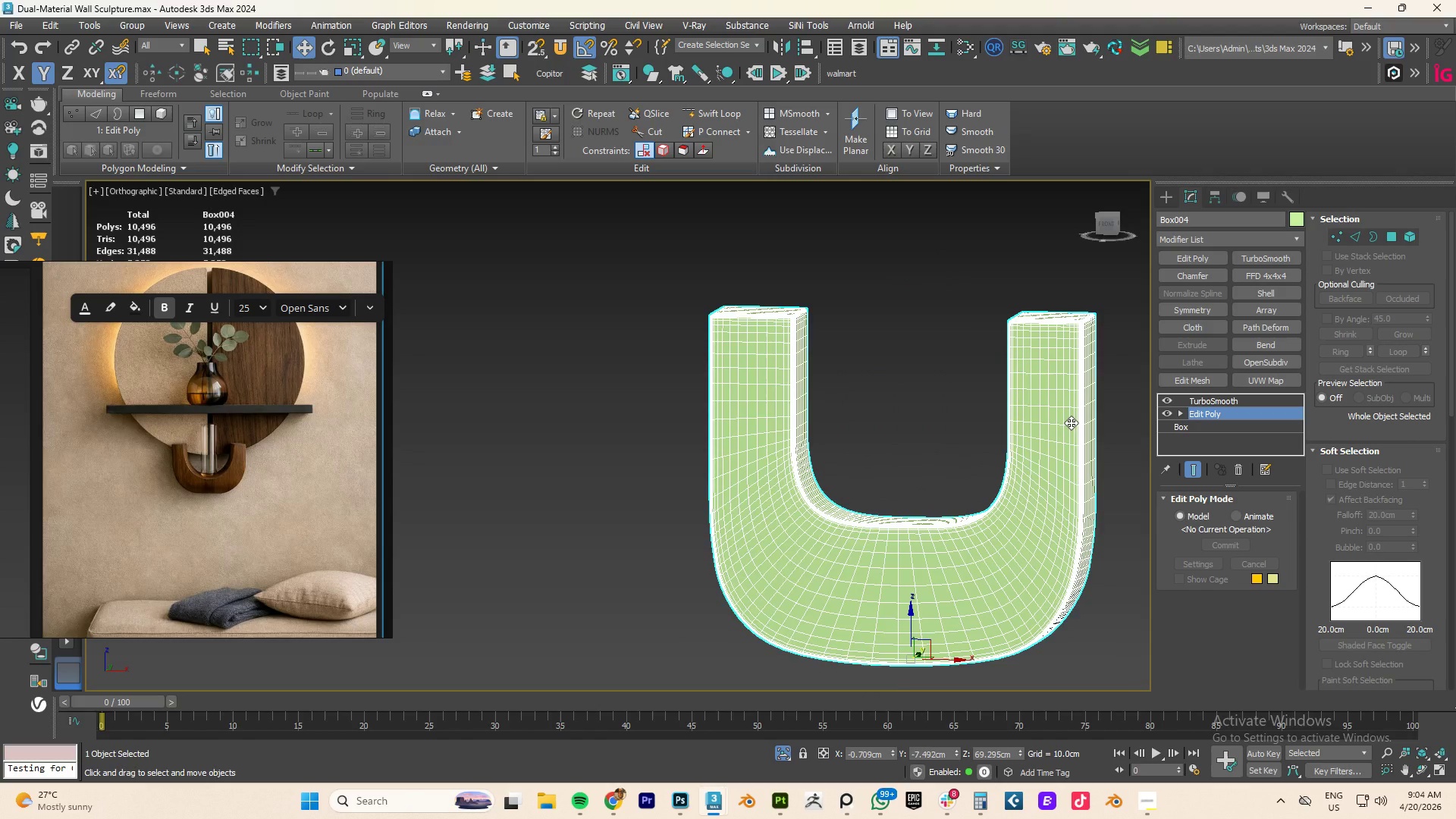 
type(tz)
 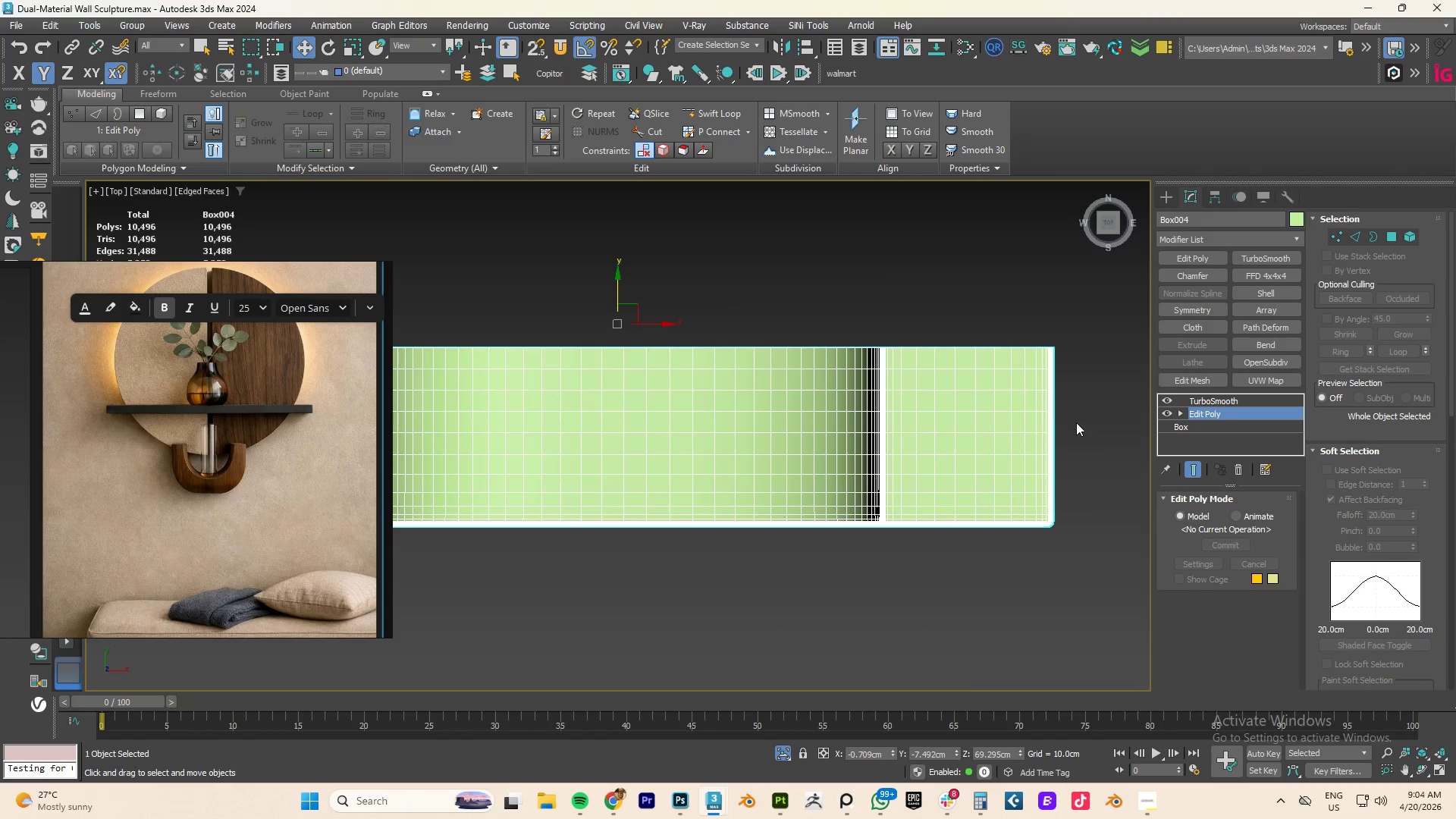 
scroll: coordinate [1051, 425], scroll_direction: down, amount: 3.0
 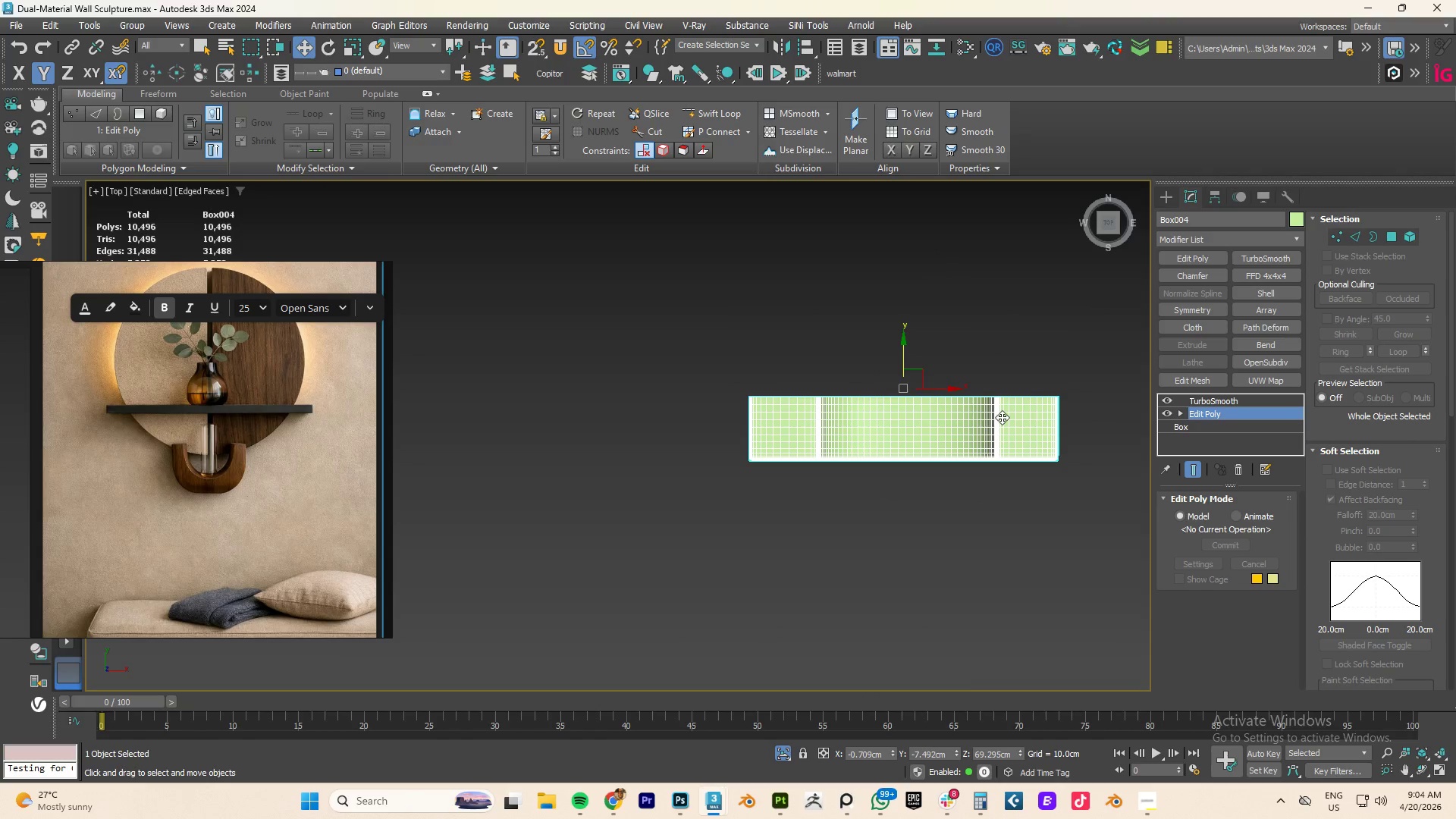 
type(fz)
 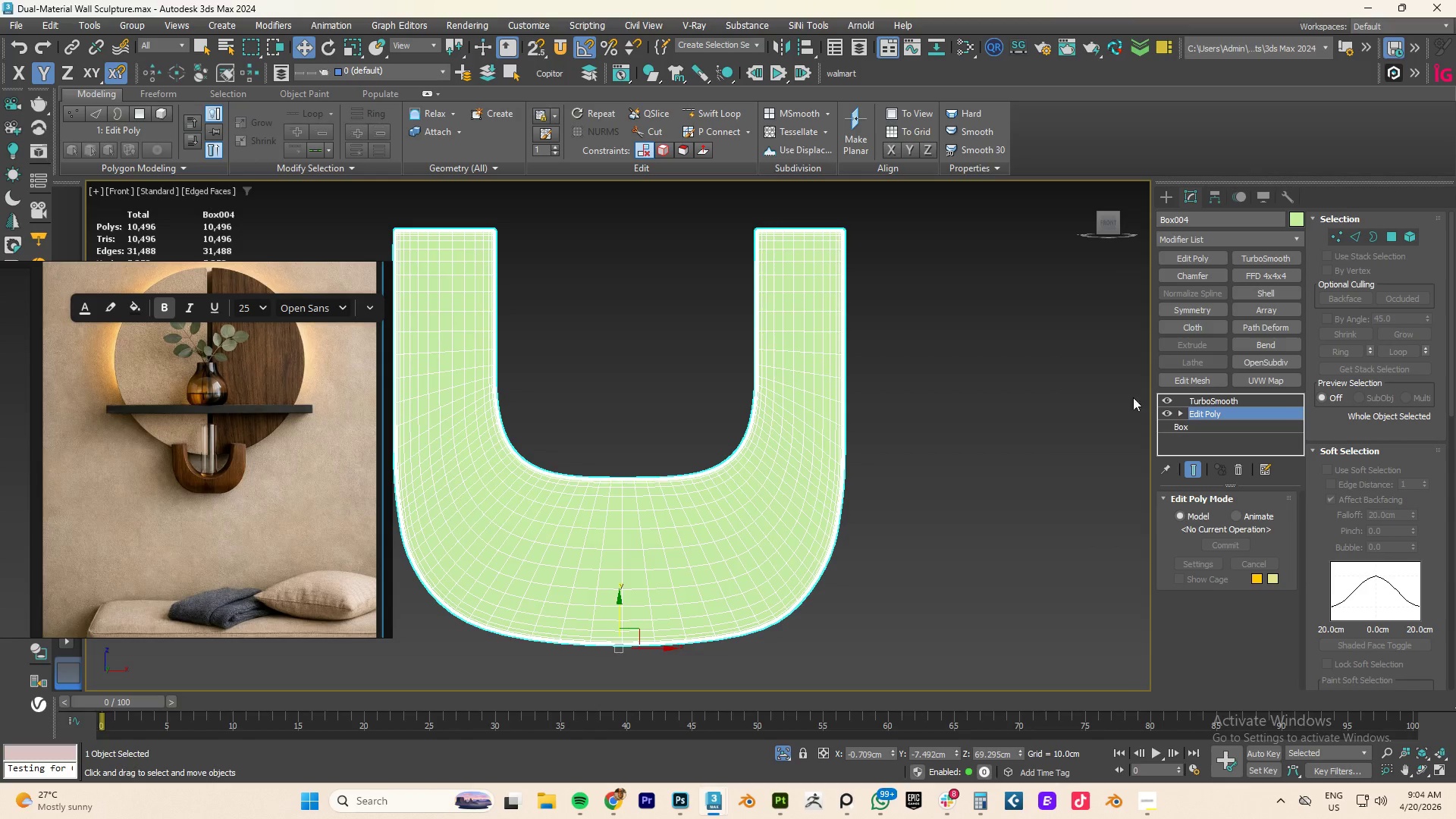 
left_click([1163, 395])
 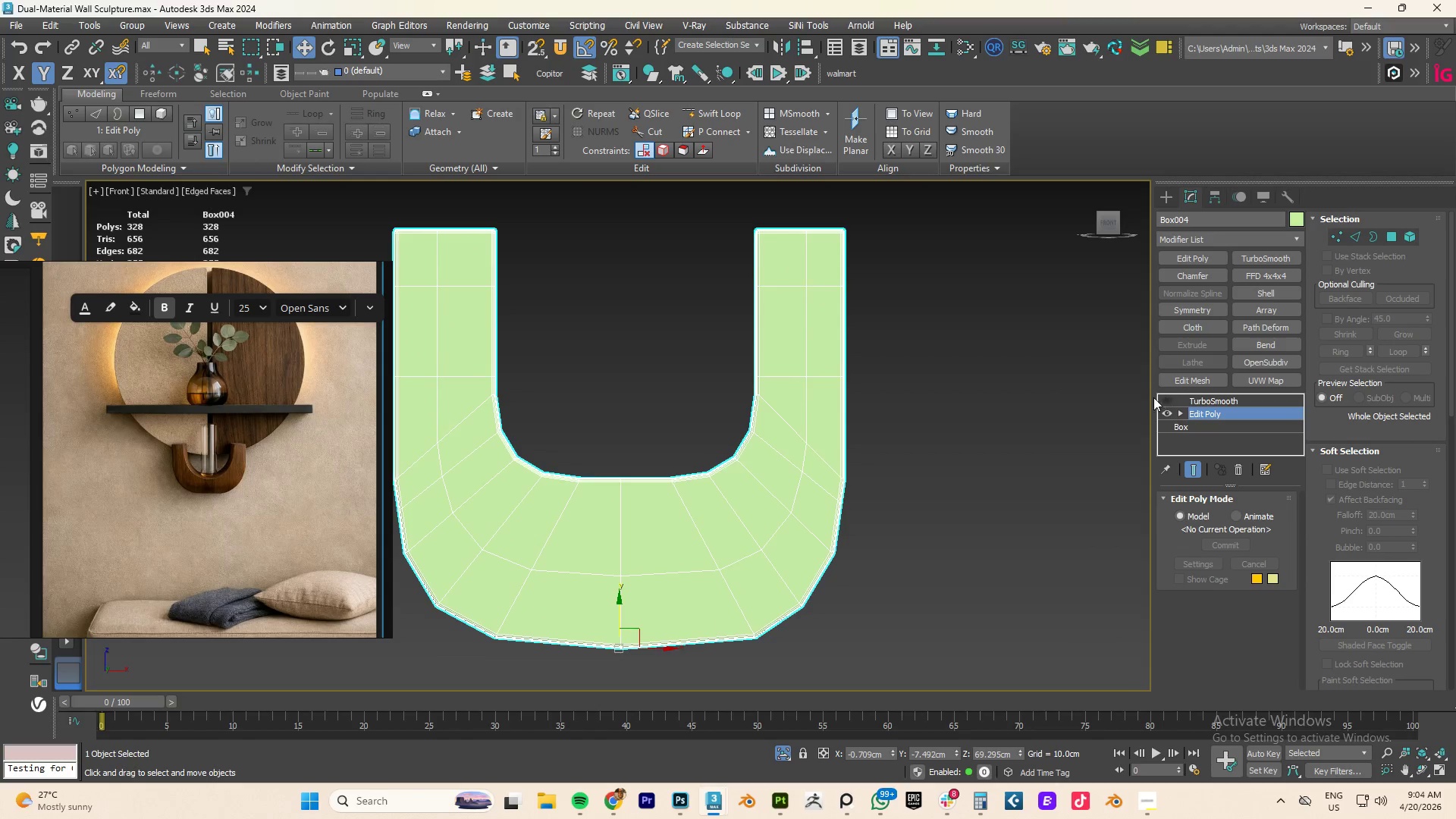 
key(1)
 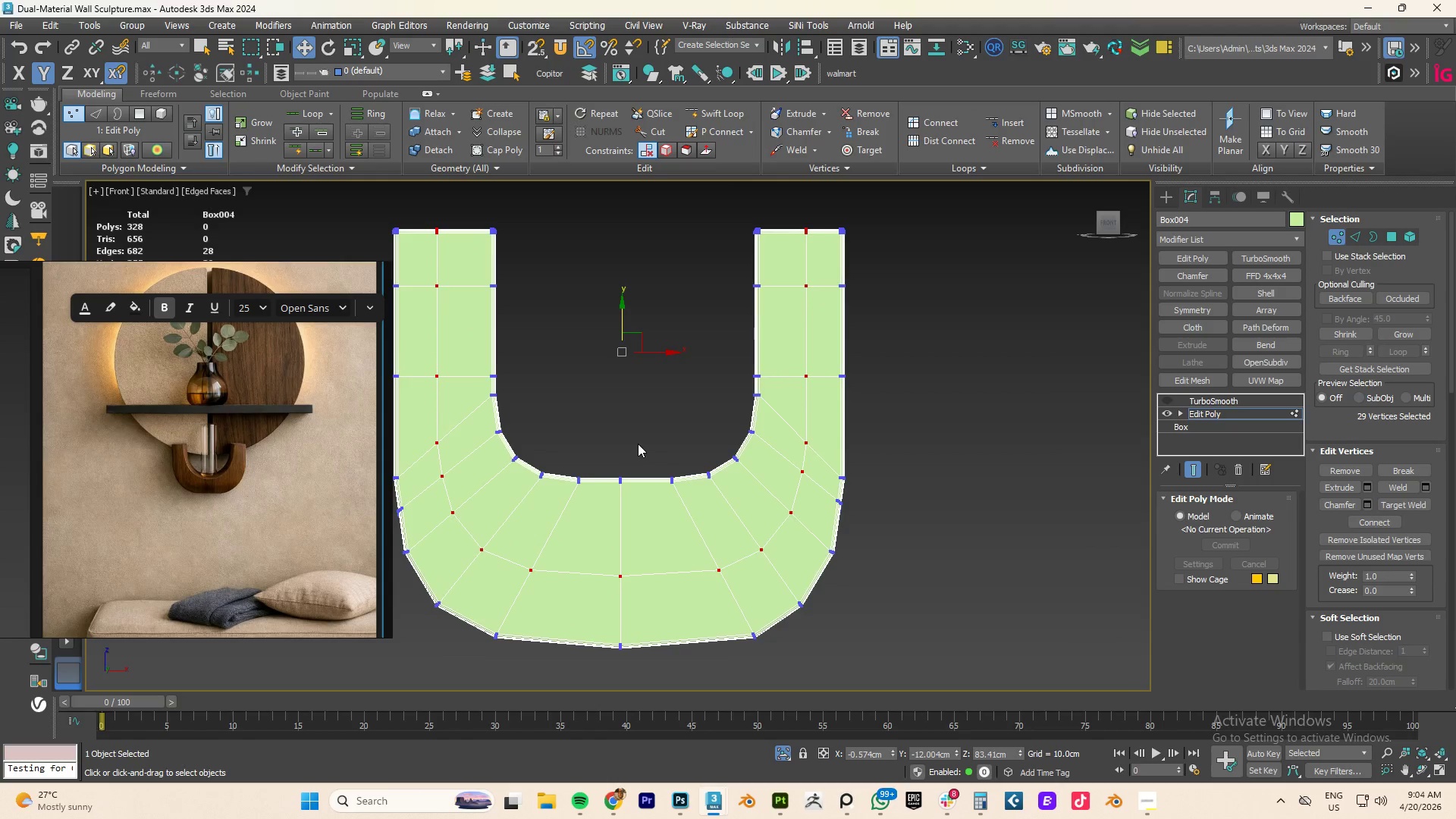 
scroll: coordinate [638, 444], scroll_direction: up, amount: 1.0
 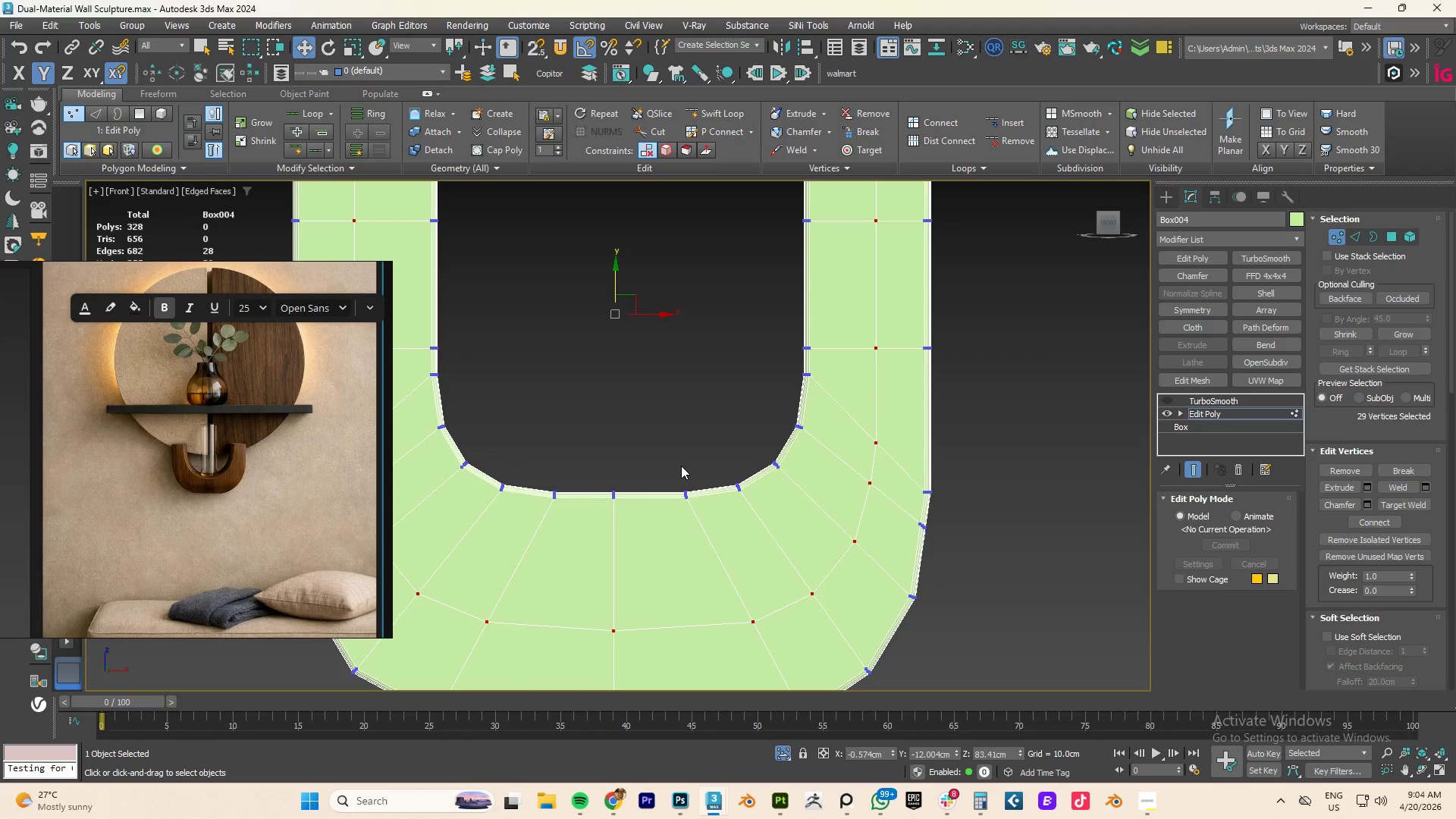 
left_click_drag(start_coordinate=[713, 437], to_coordinate=[507, 549])
 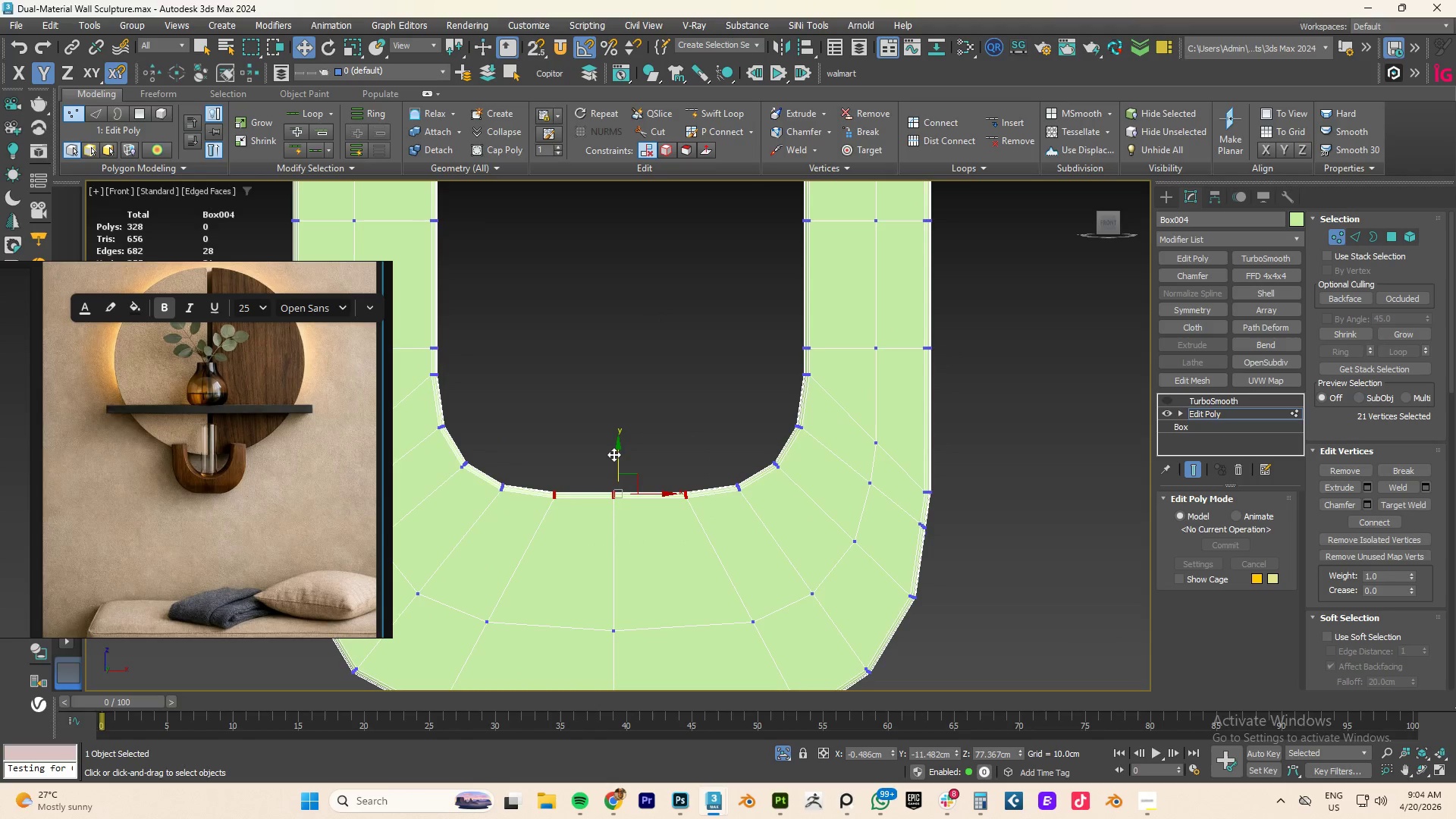 
left_click_drag(start_coordinate=[615, 455], to_coordinate=[618, 466])
 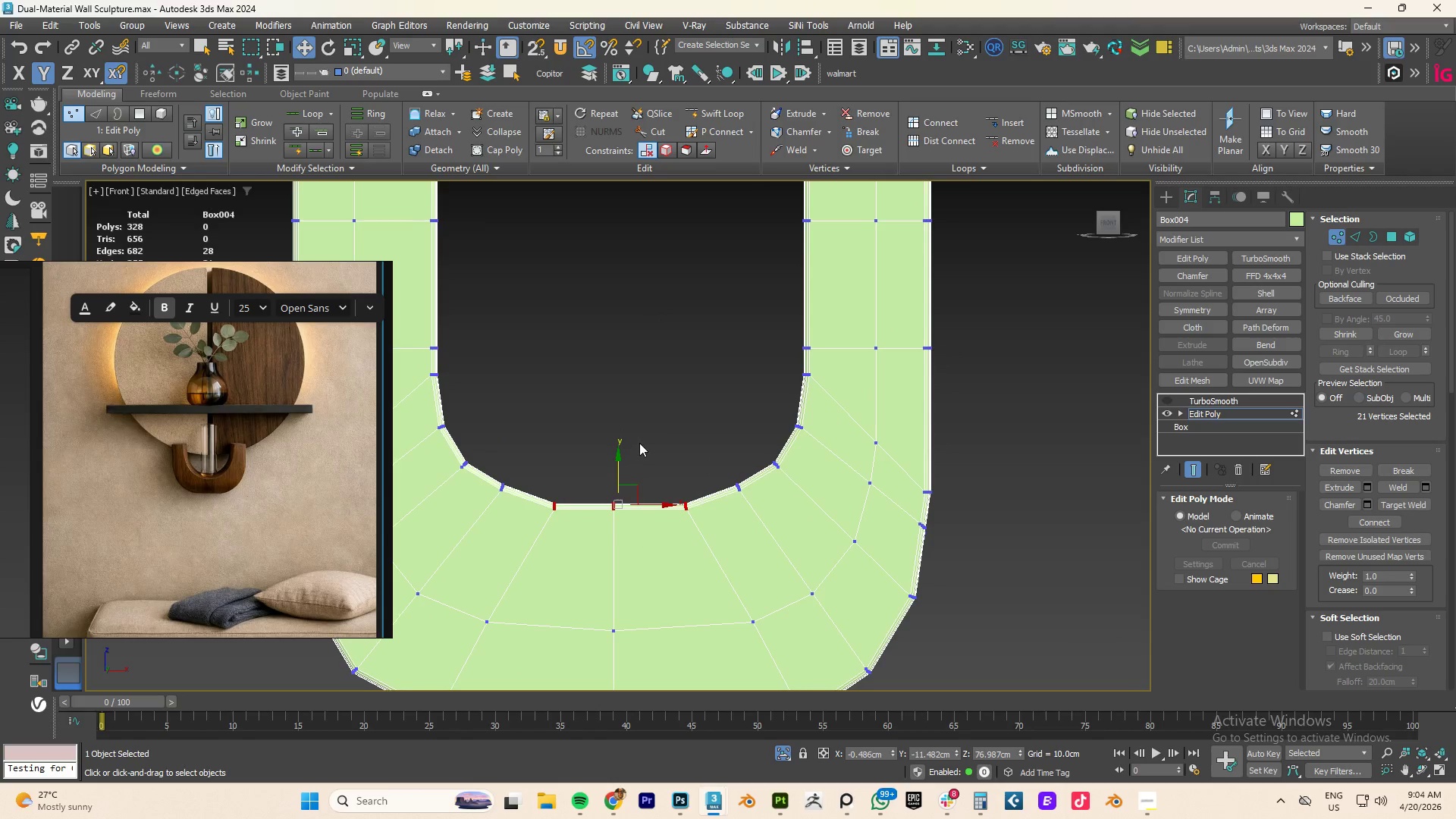 
left_click_drag(start_coordinate=[640, 446], to_coordinate=[601, 539])
 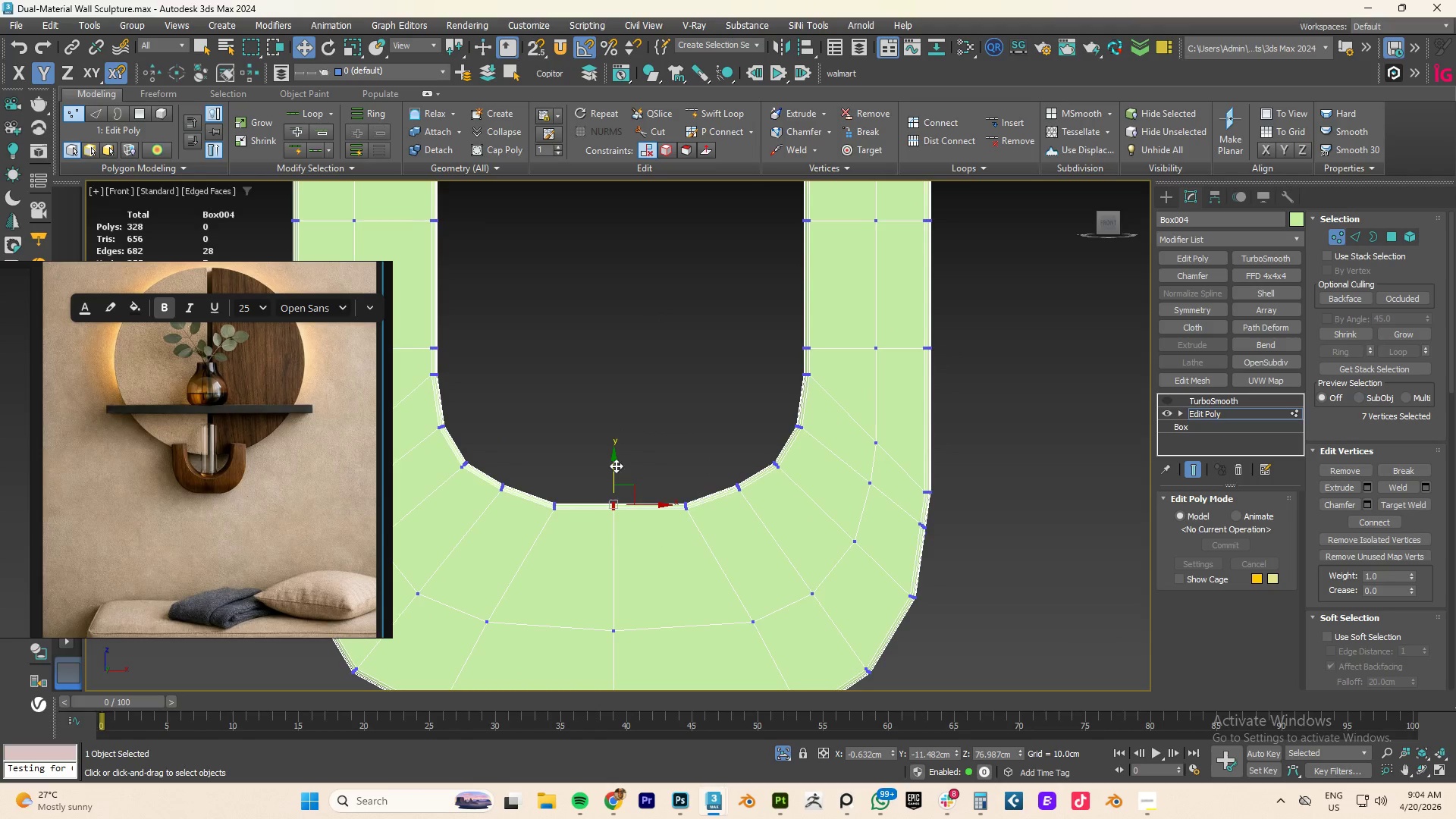 
left_click_drag(start_coordinate=[615, 465], to_coordinate=[615, 469])
 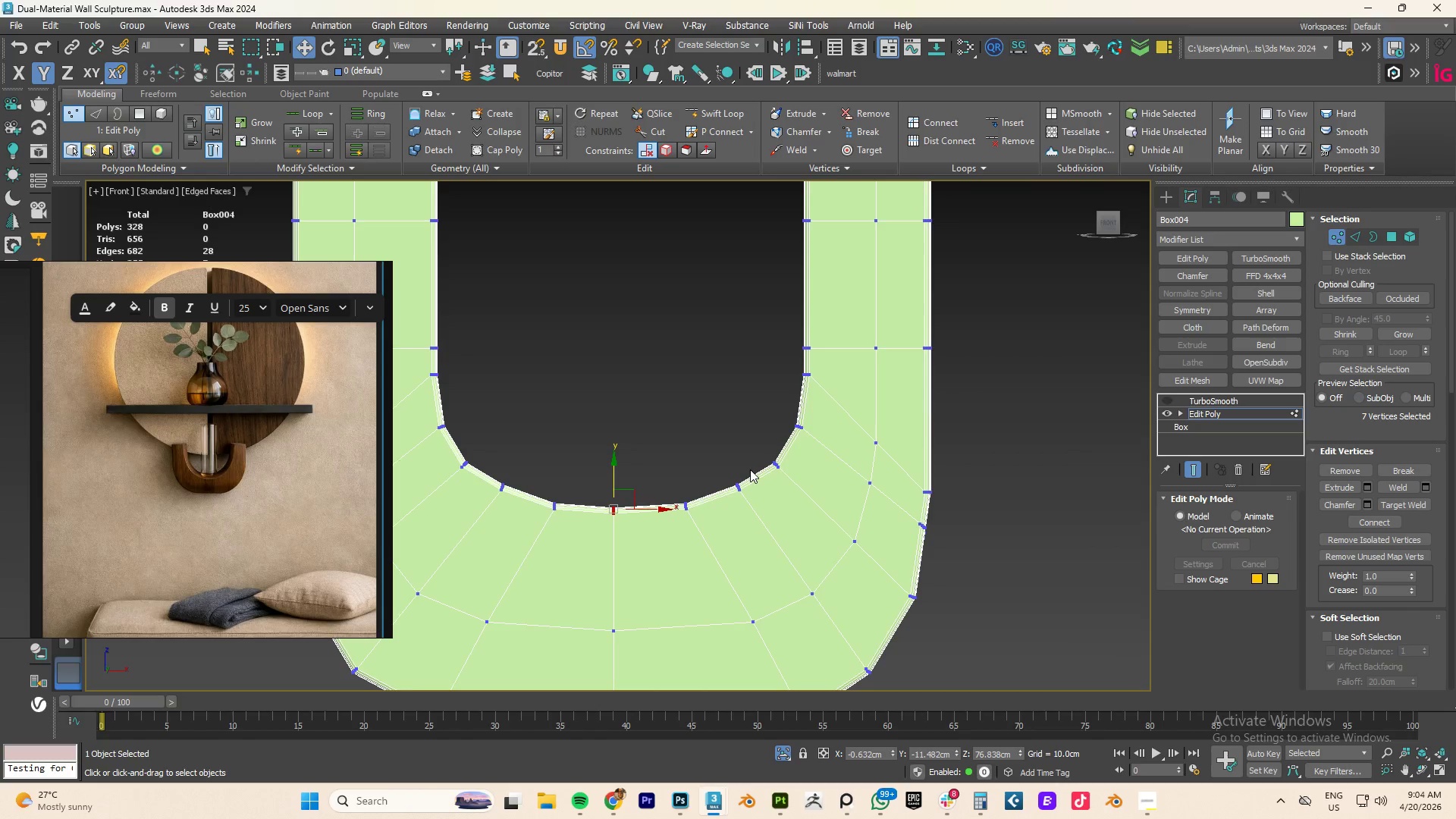 
scroll: coordinate [767, 467], scroll_direction: down, amount: 1.0
 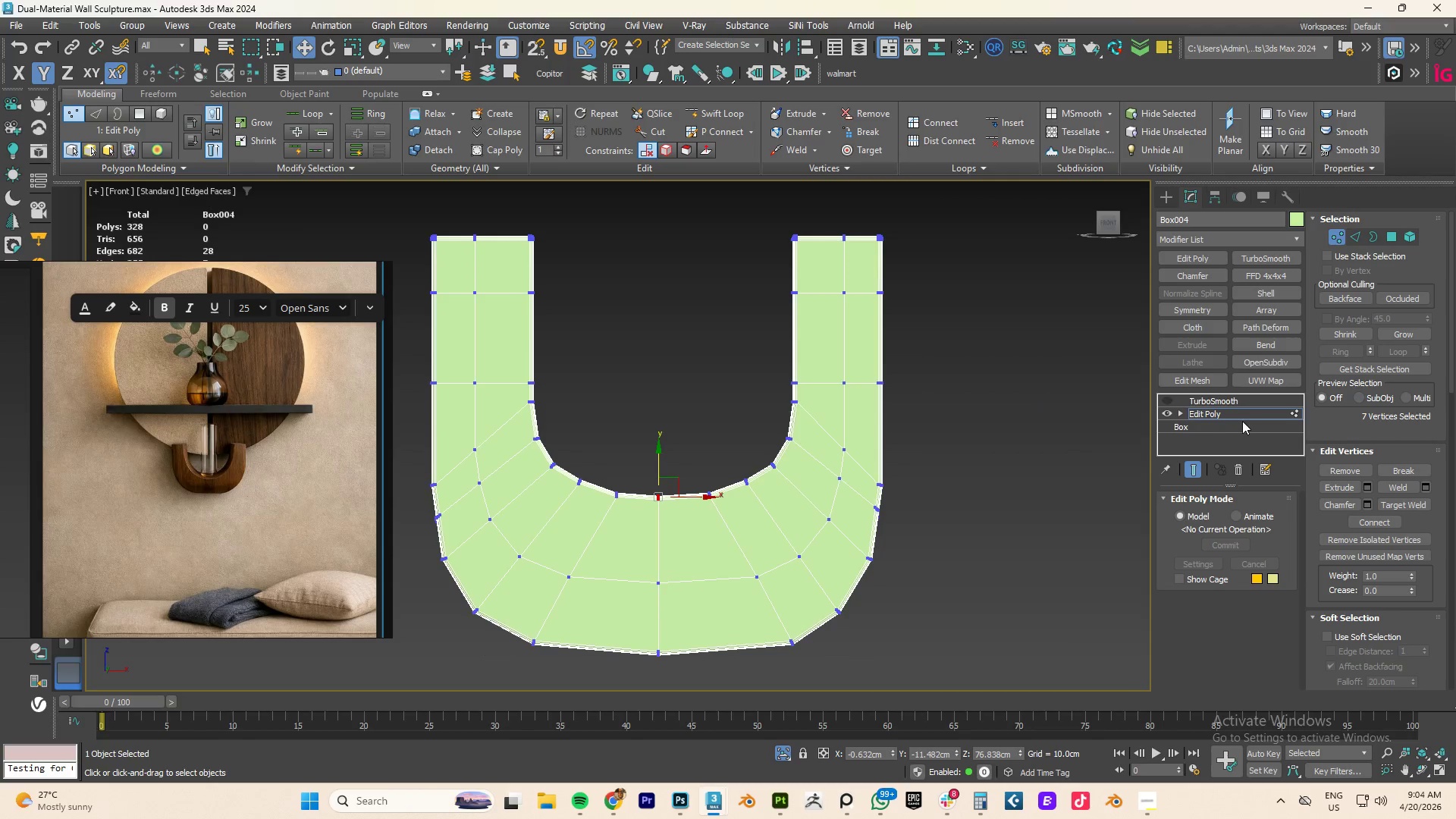 
left_click([1214, 416])
 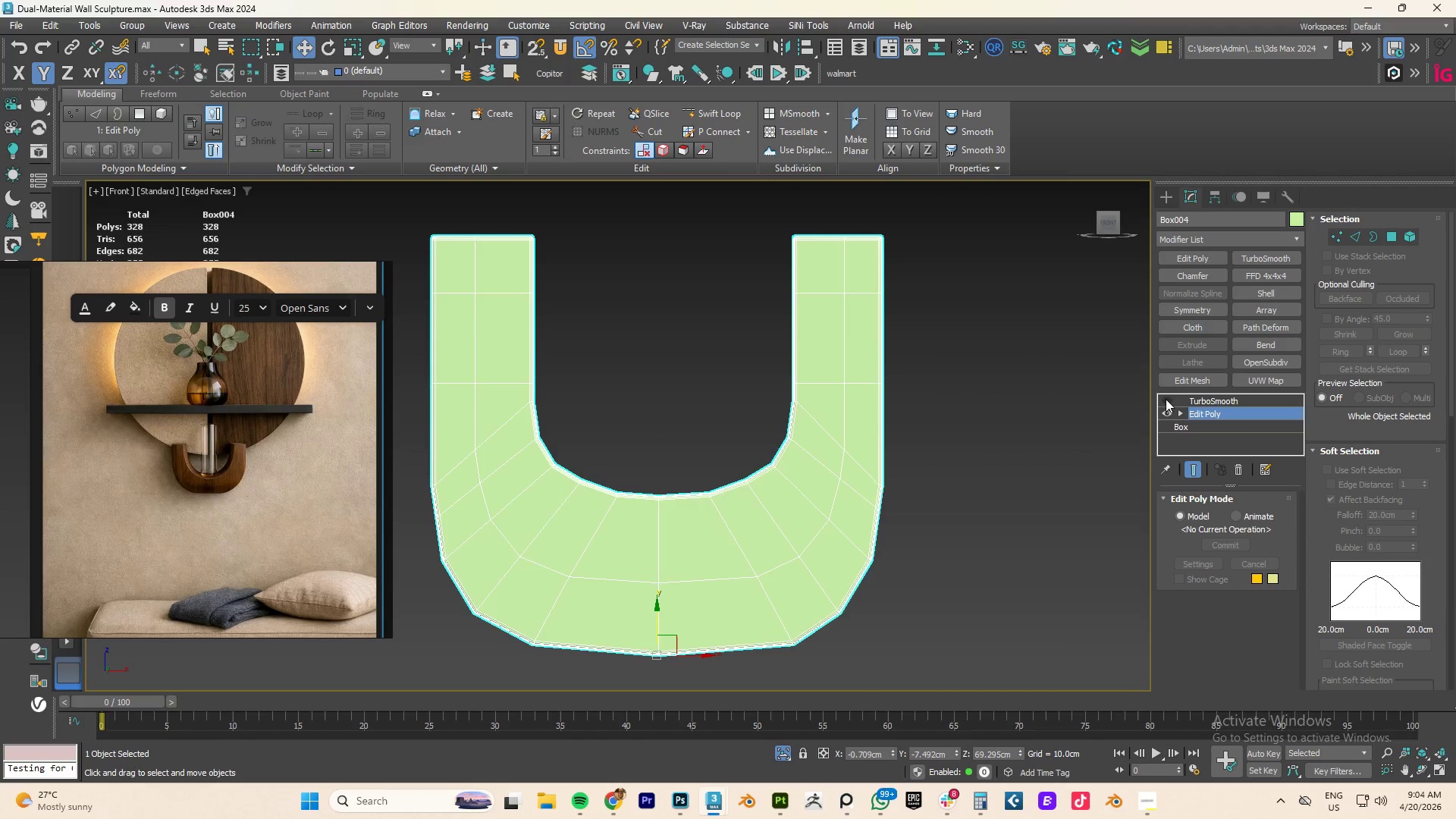 
left_click([1166, 399])
 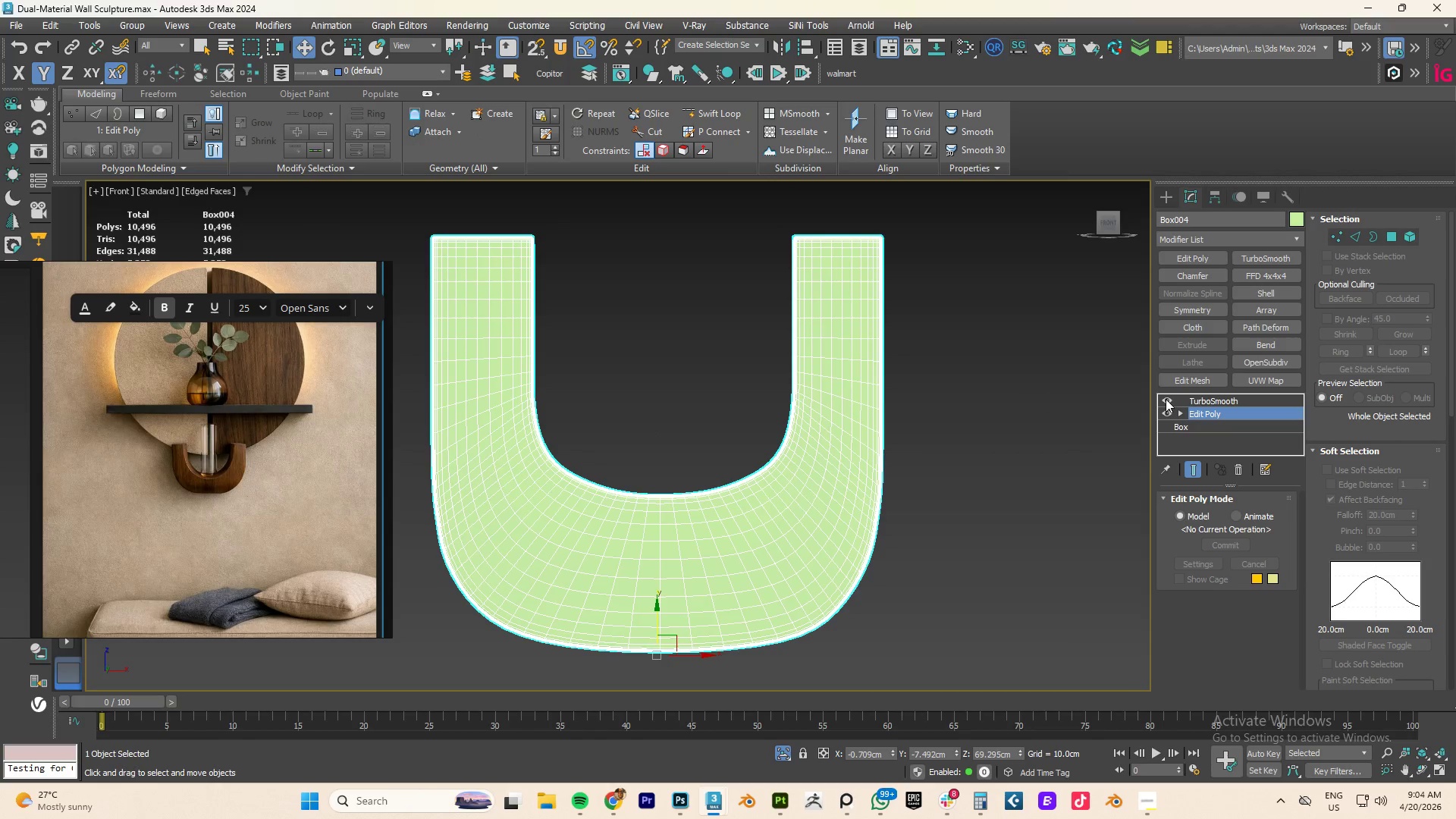 
left_click([1166, 399])
 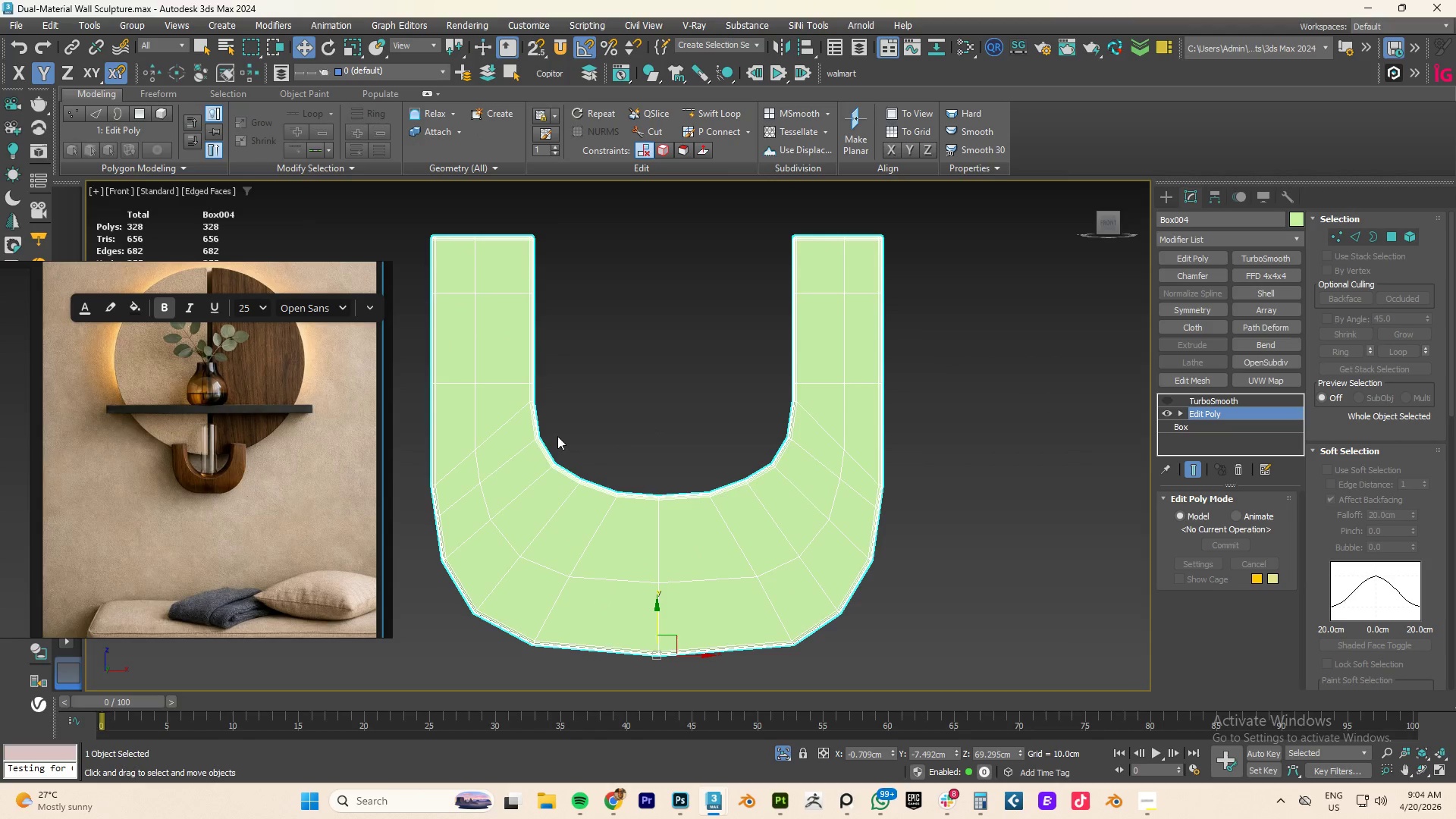 
key(1)
 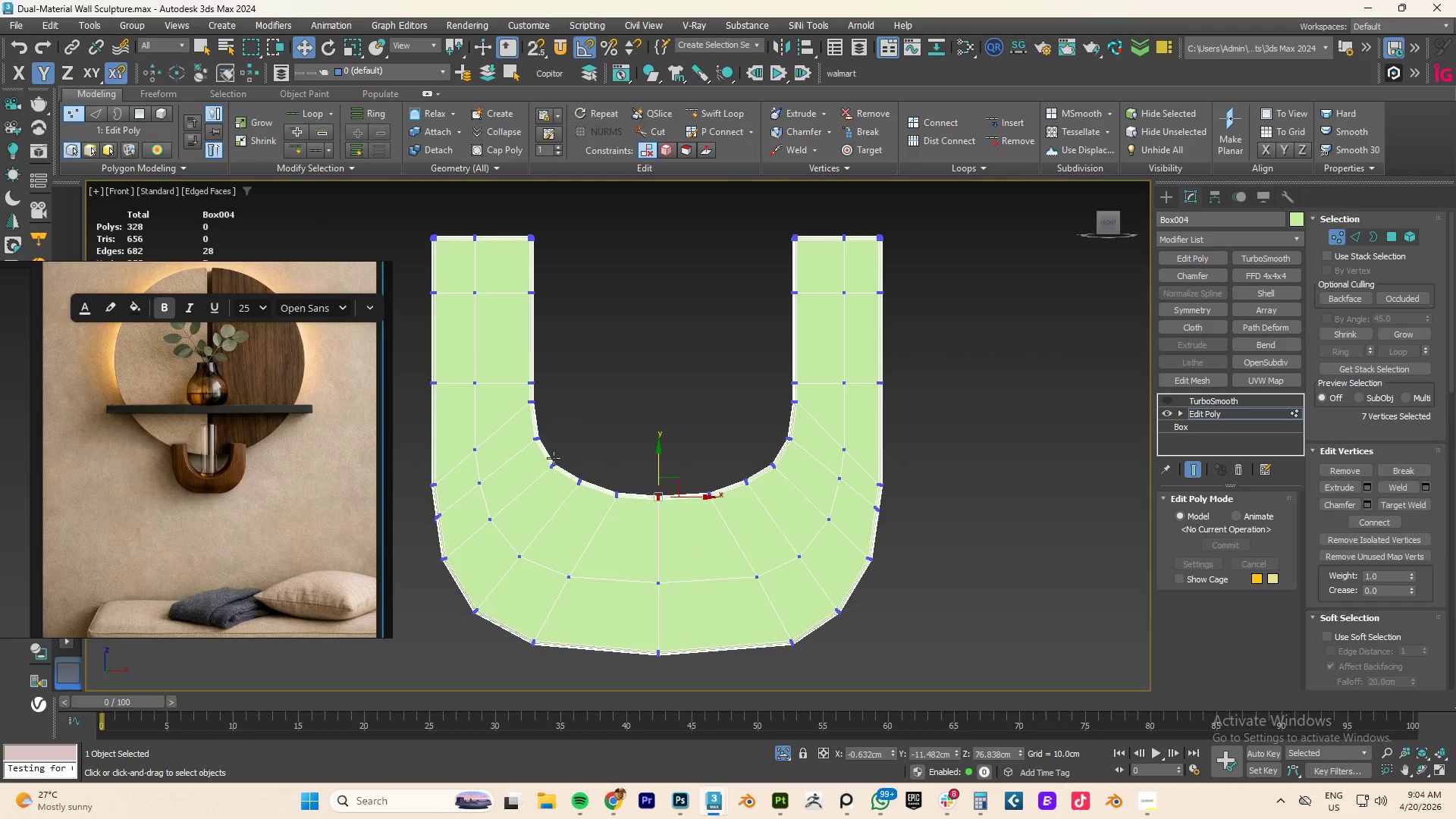 
scroll: coordinate [554, 458], scroll_direction: up, amount: 3.0
 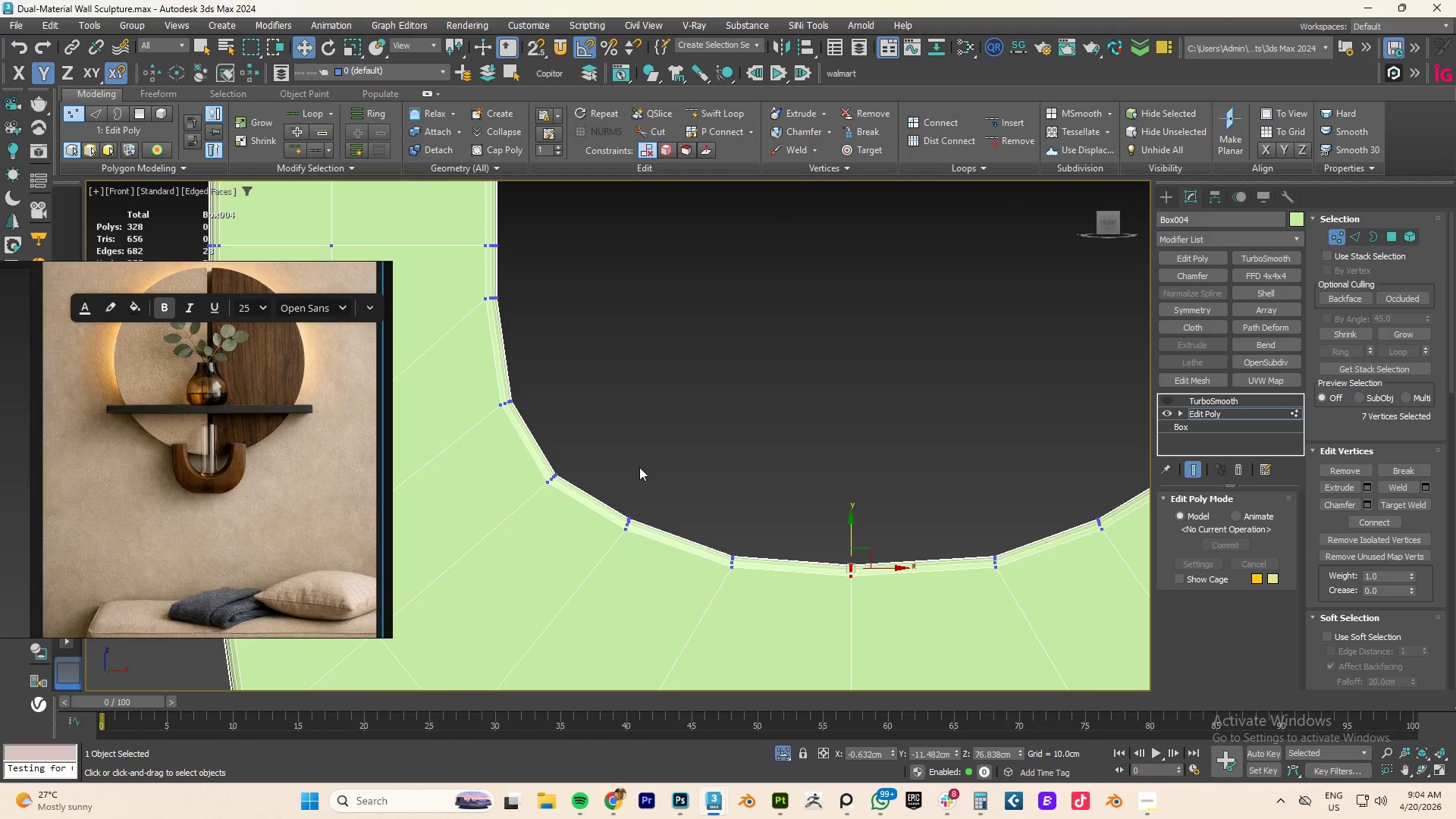 
scroll: coordinate [640, 469], scroll_direction: down, amount: 2.0
 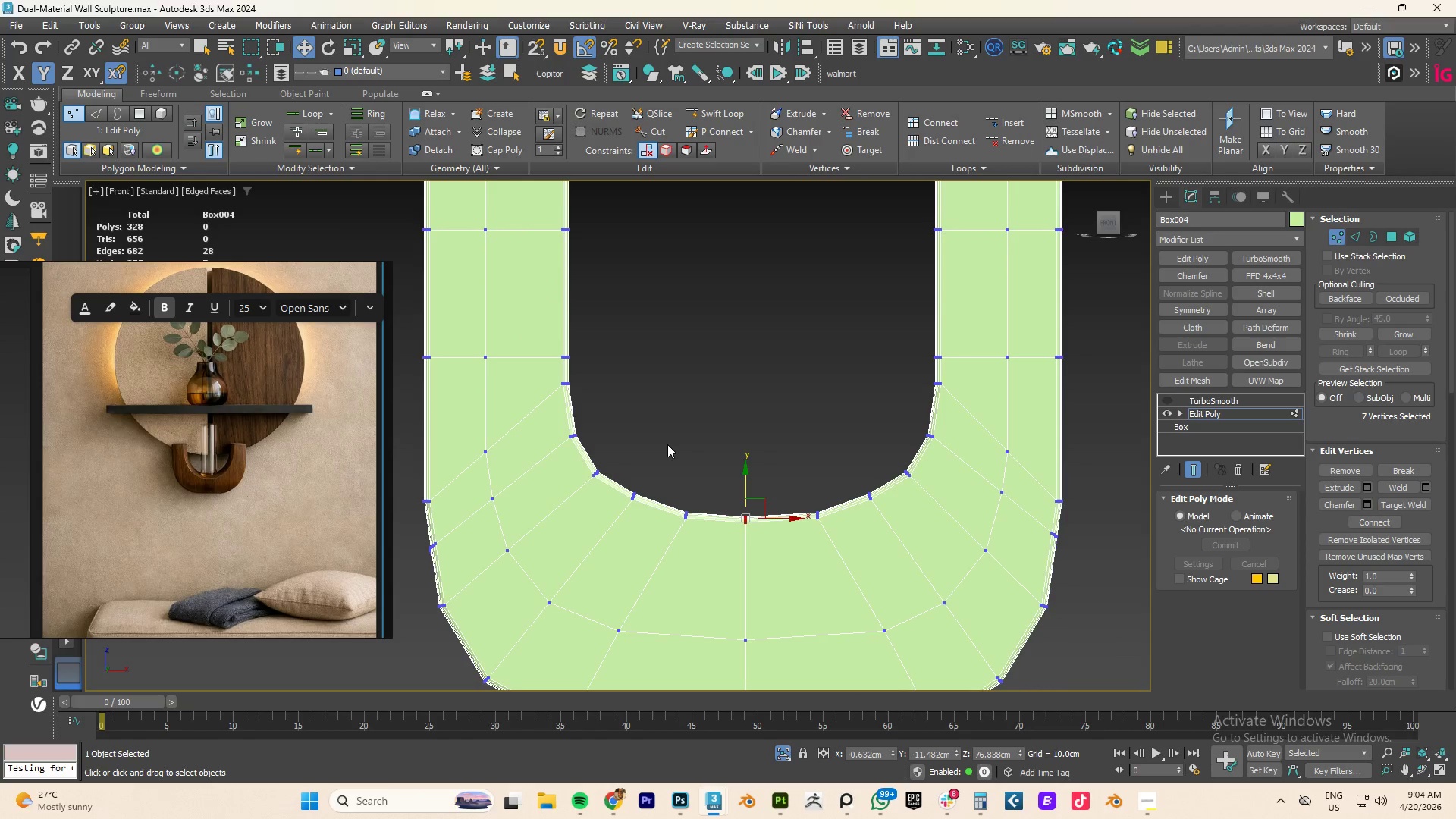 
left_click_drag(start_coordinate=[667, 444], to_coordinate=[579, 522])
 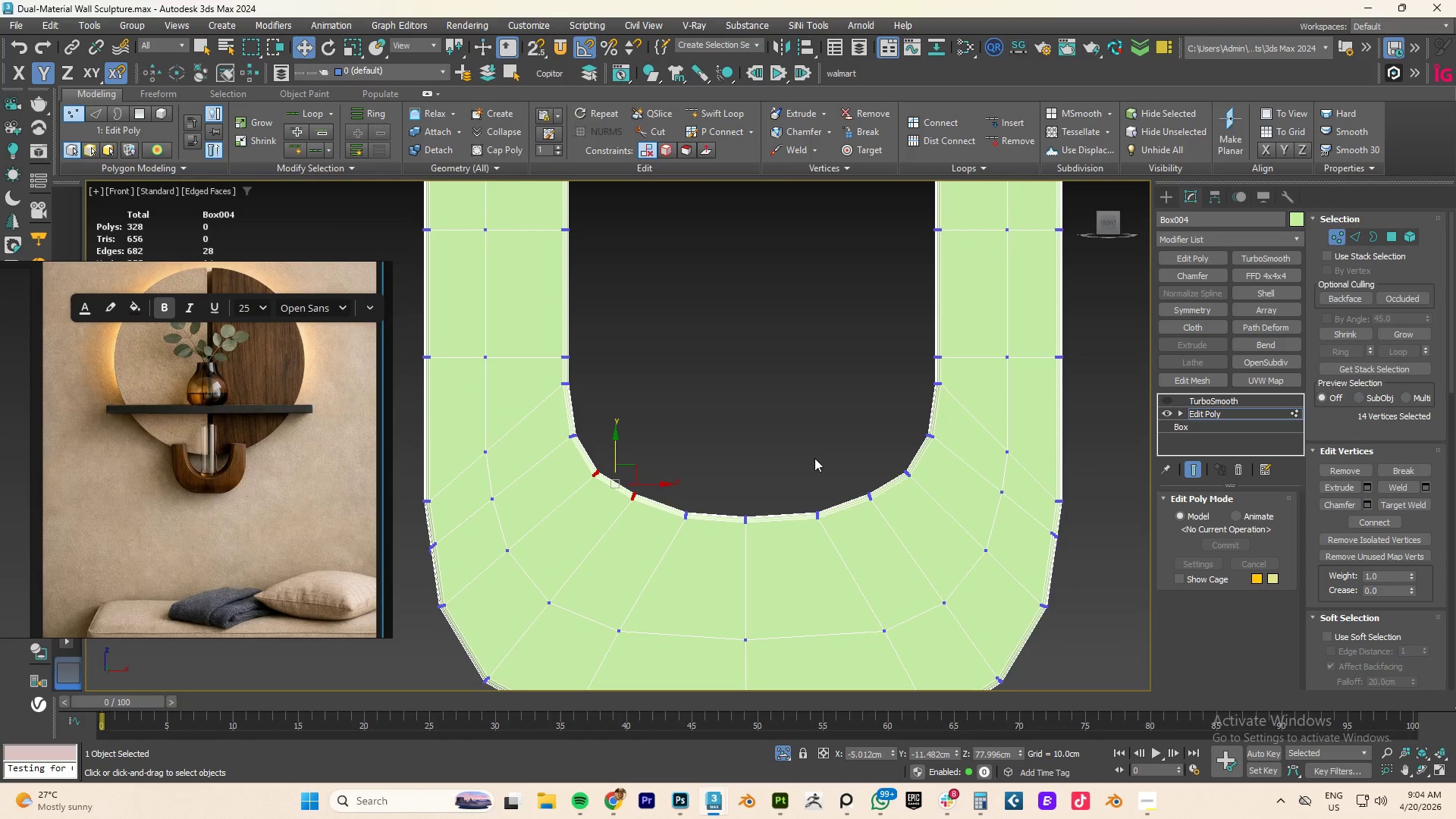 
hold_key(key=ControlLeft, duration=1.81)
left_click_drag(start_coordinate=[817, 435], to_coordinate=[915, 510])
 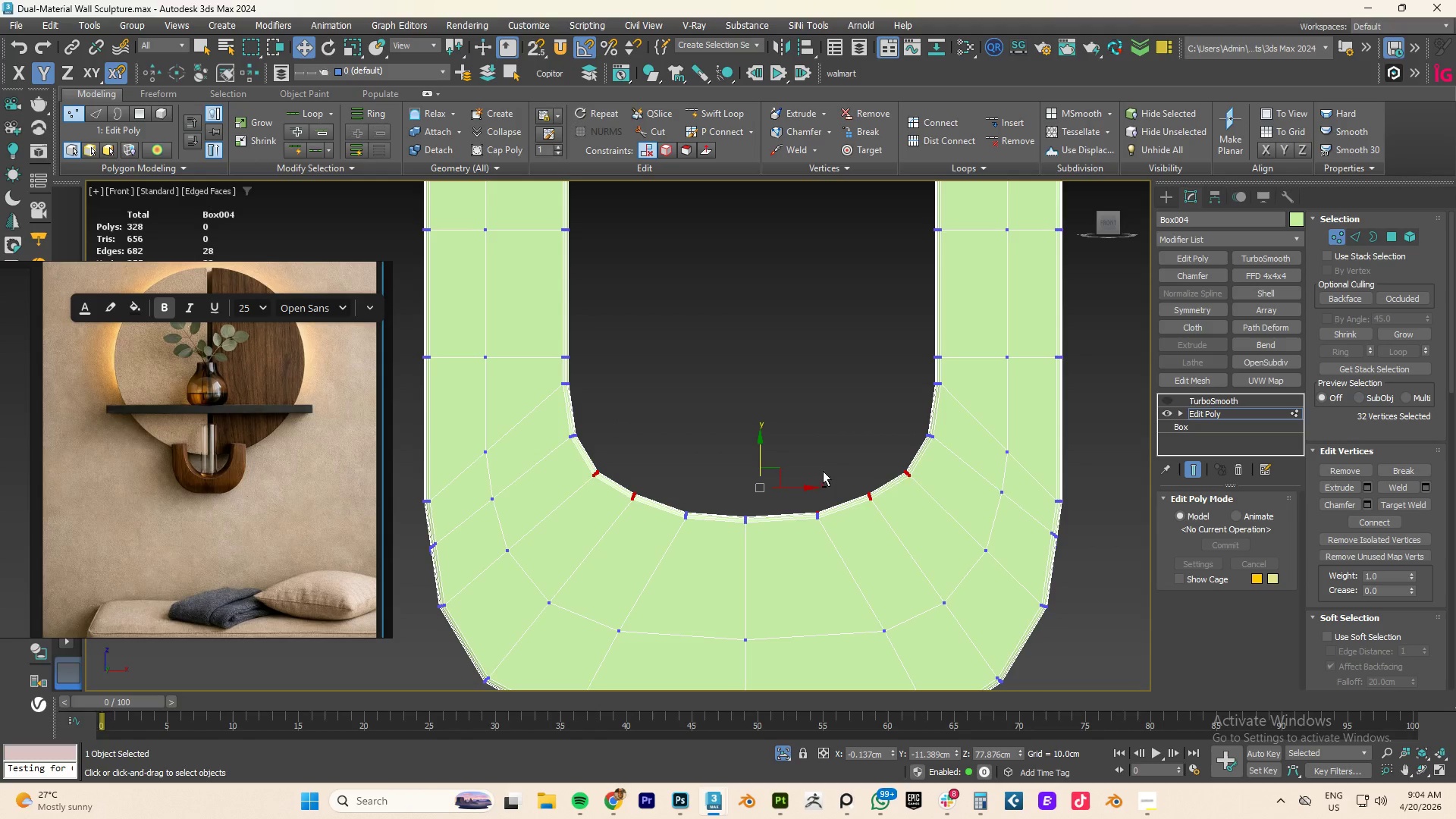 
hold_key(key=AltLeft, duration=0.88)
left_click_drag(start_coordinate=[826, 435], to_coordinate=[795, 546])
 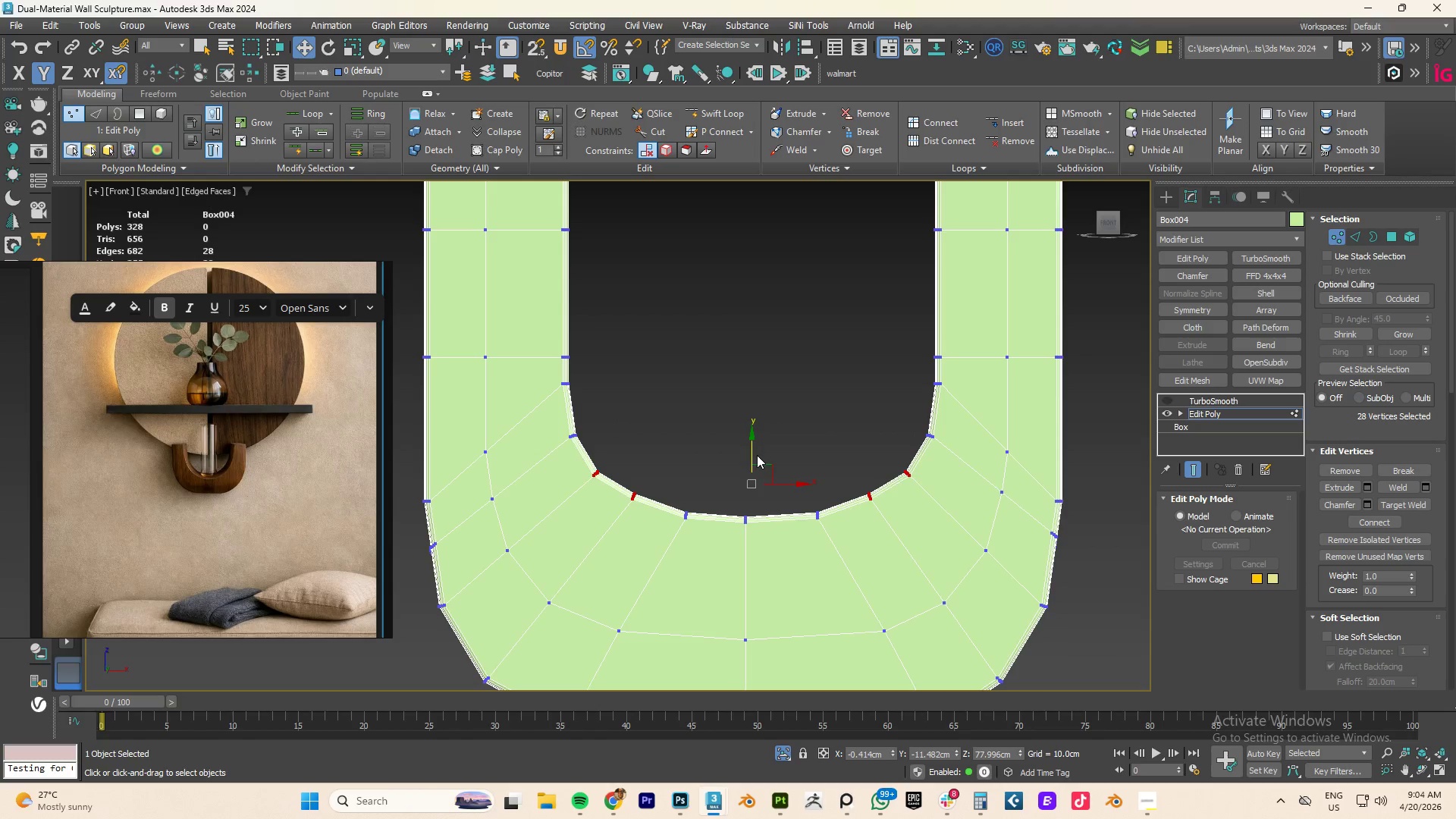 
left_click_drag(start_coordinate=[752, 448], to_coordinate=[750, 454])
 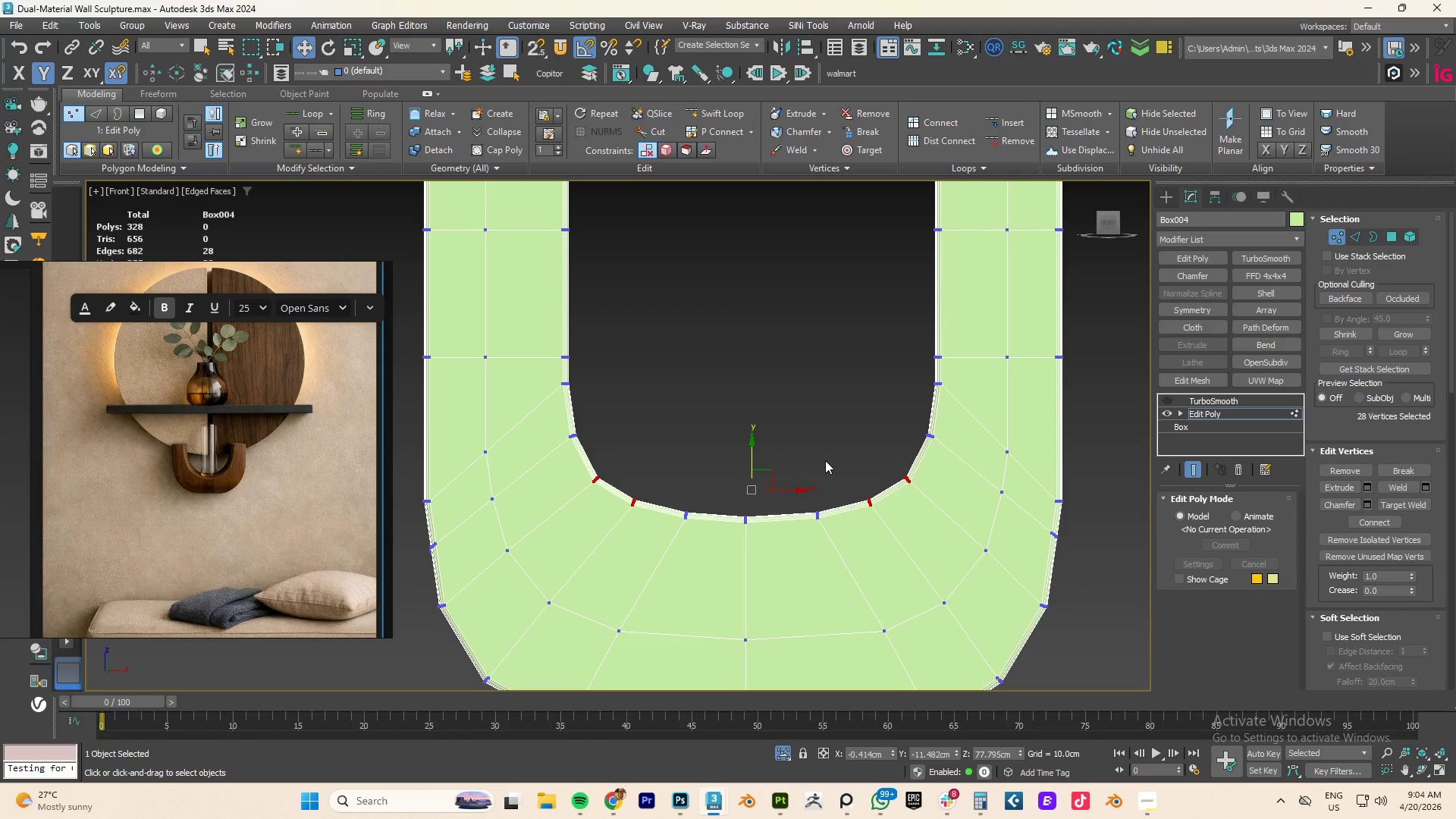 
left_click_drag(start_coordinate=[827, 460], to_coordinate=[665, 544])
 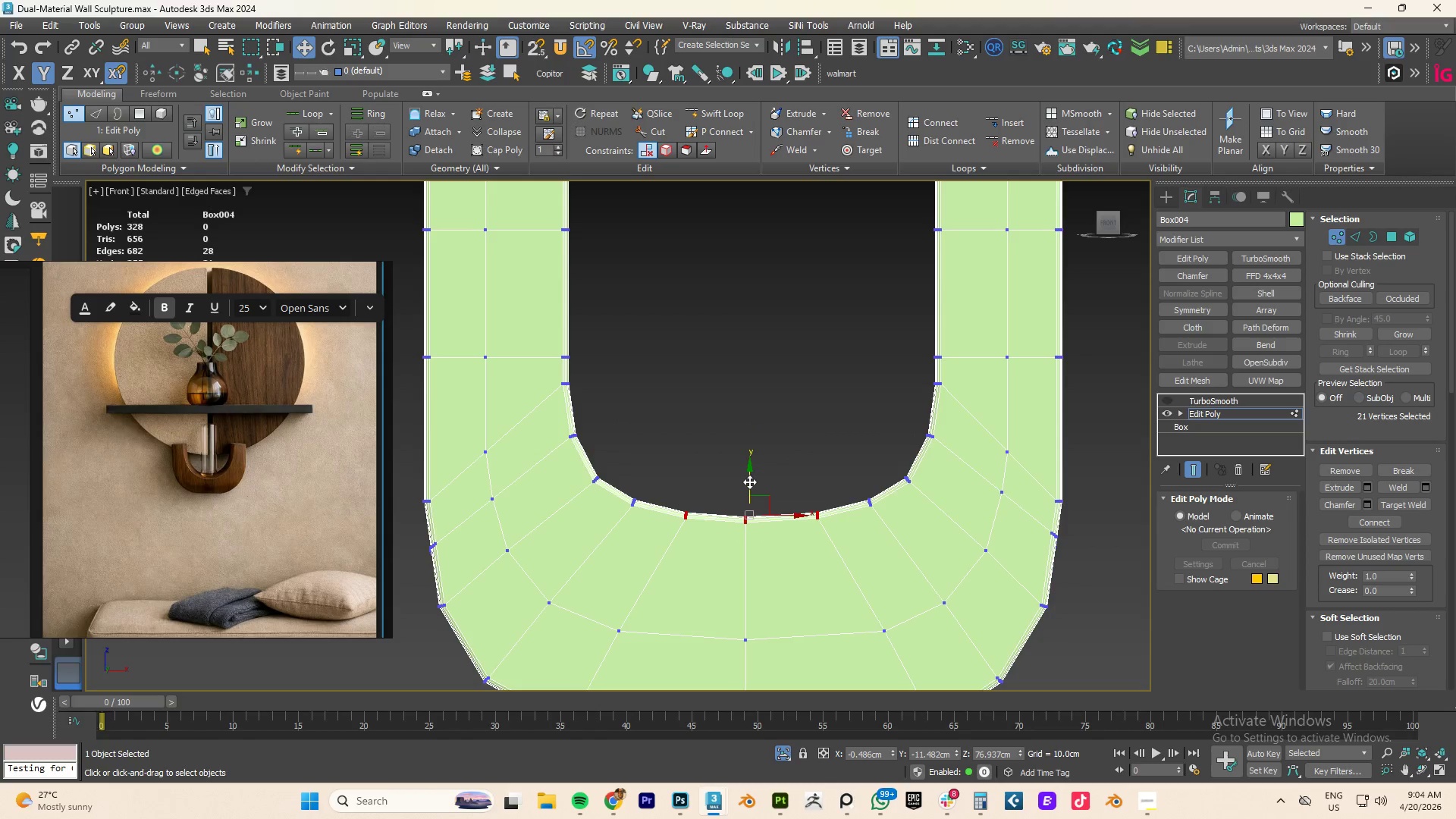 
left_click_drag(start_coordinate=[749, 481], to_coordinate=[749, 487])
 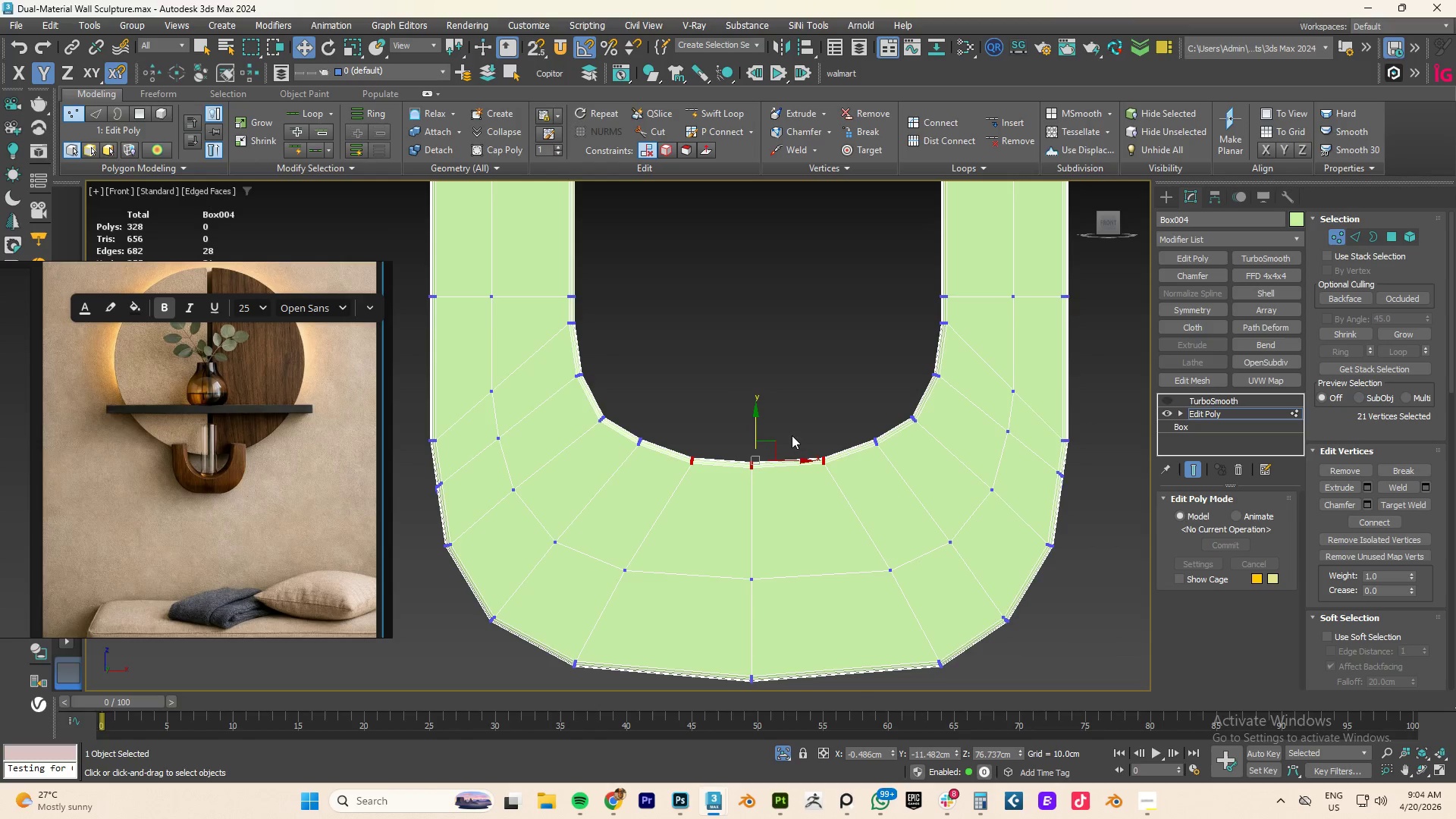 
left_click_drag(start_coordinate=[780, 410], to_coordinate=[727, 495])
 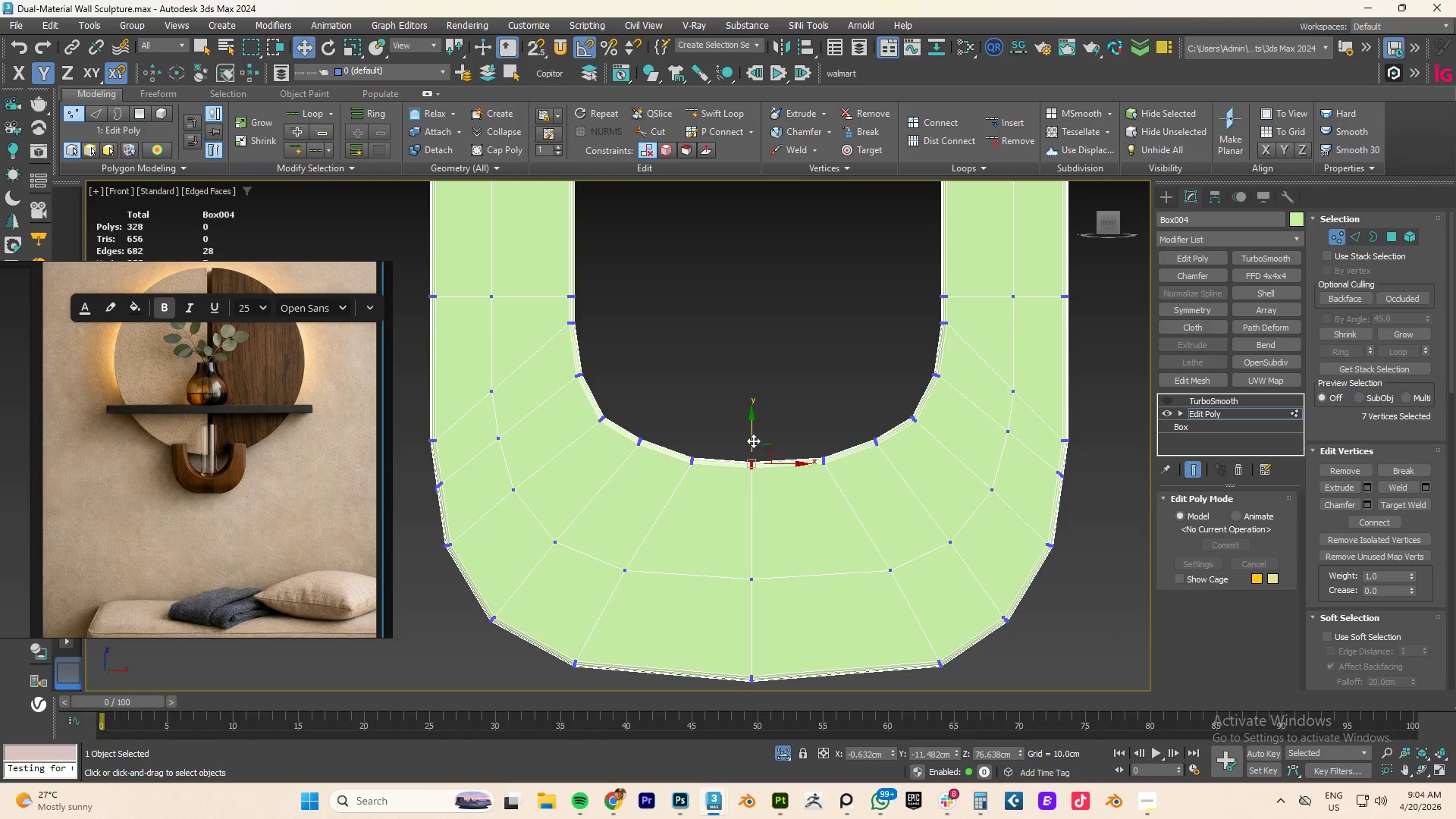 
left_click_drag(start_coordinate=[753, 441], to_coordinate=[753, 445])
 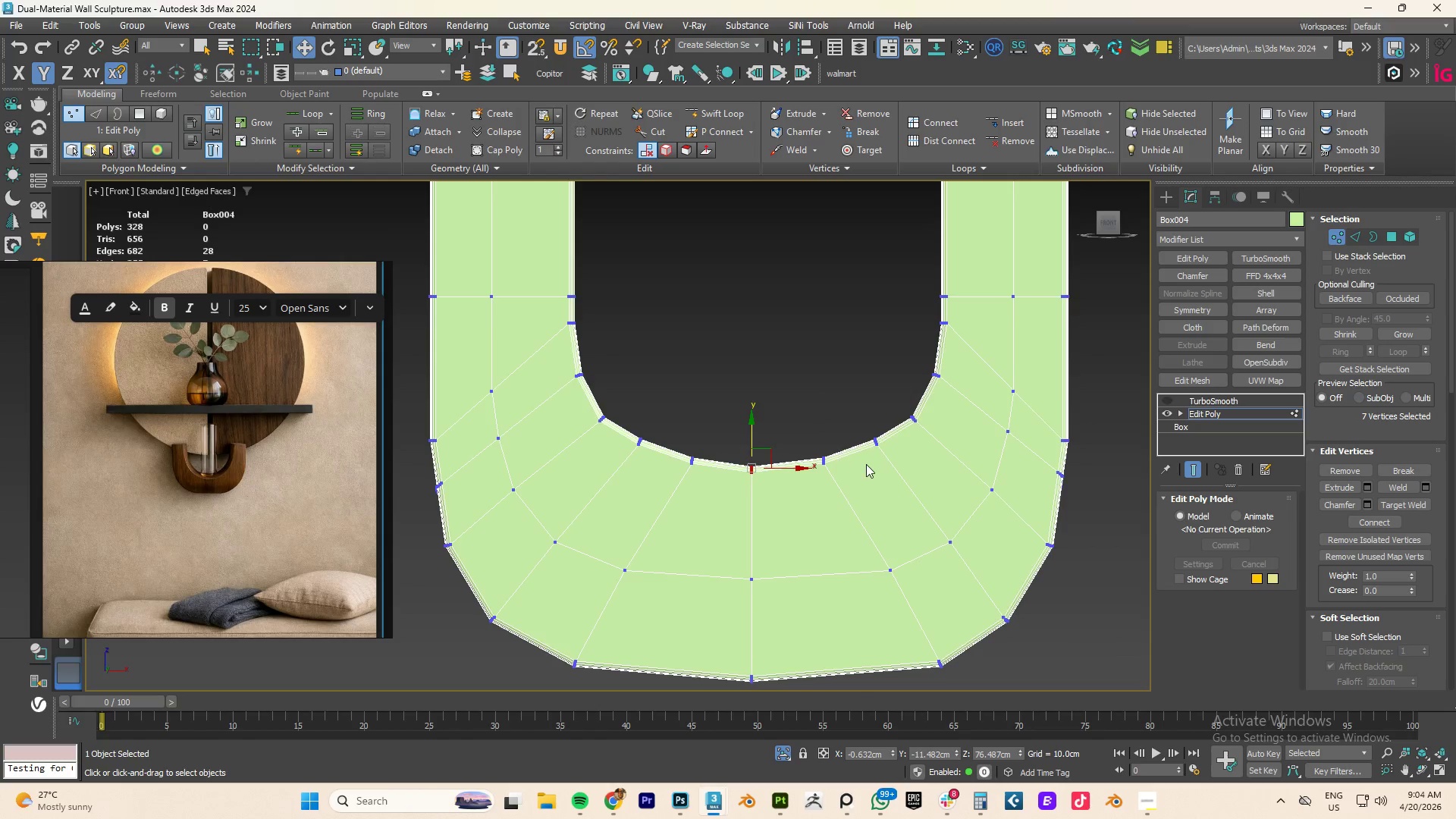 
scroll: coordinate [866, 464], scroll_direction: up, amount: 1.0
 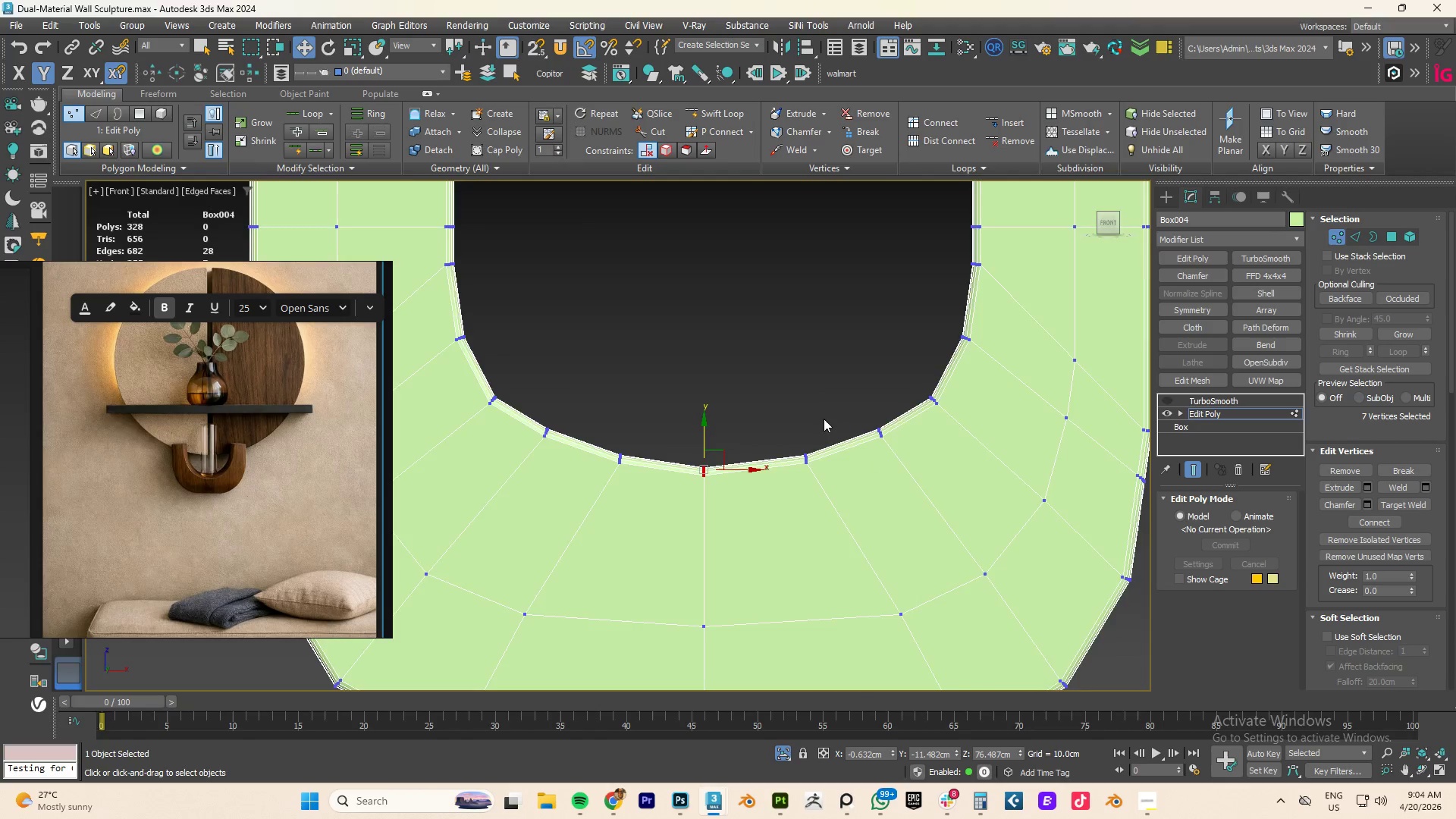 
scroll: coordinate [821, 422], scroll_direction: down, amount: 1.0
 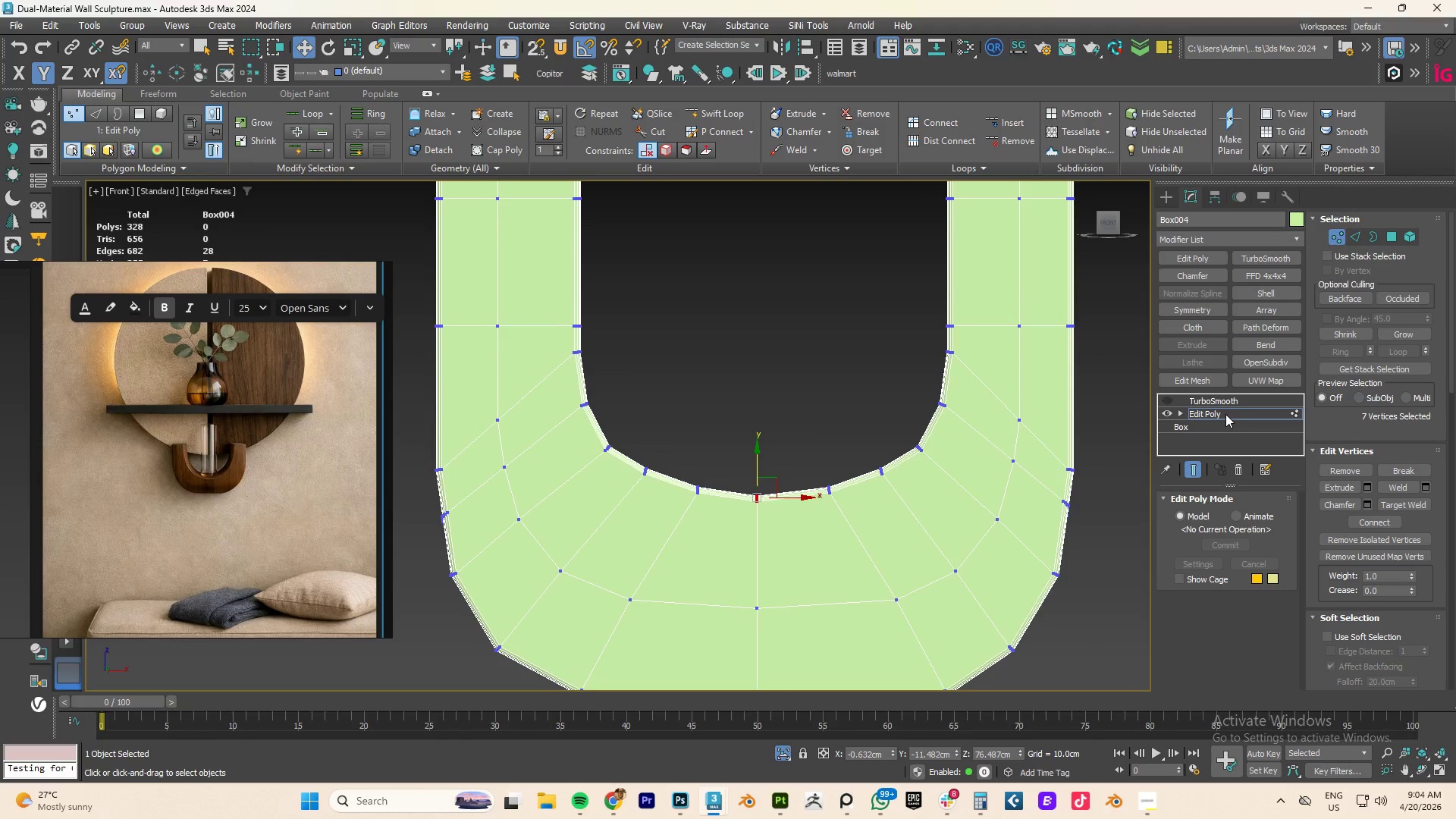 
left_click([1164, 398])
 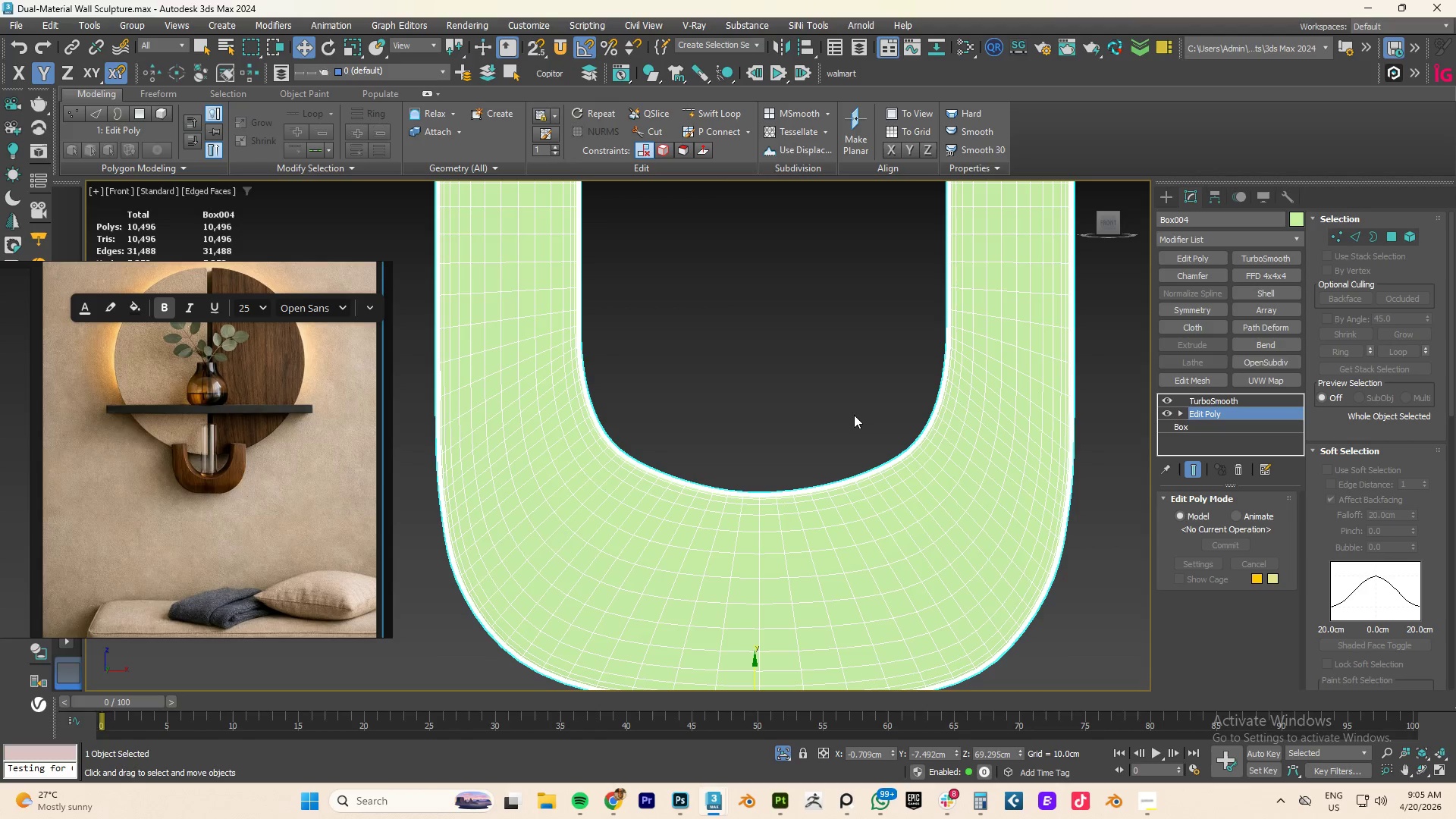 
scroll: coordinate [847, 424], scroll_direction: down, amount: 2.0
 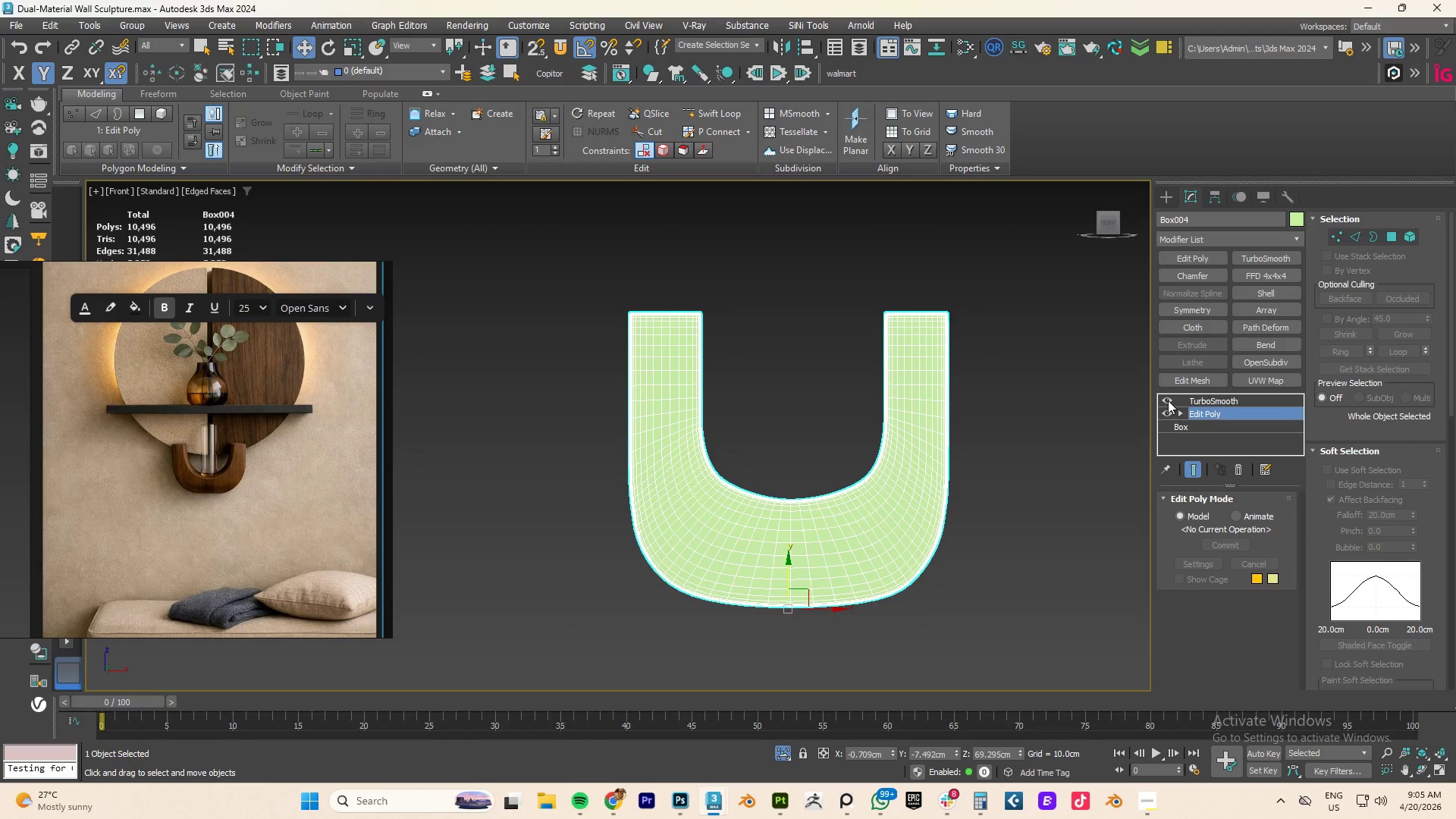 
scroll: coordinate [777, 475], scroll_direction: up, amount: 2.0
 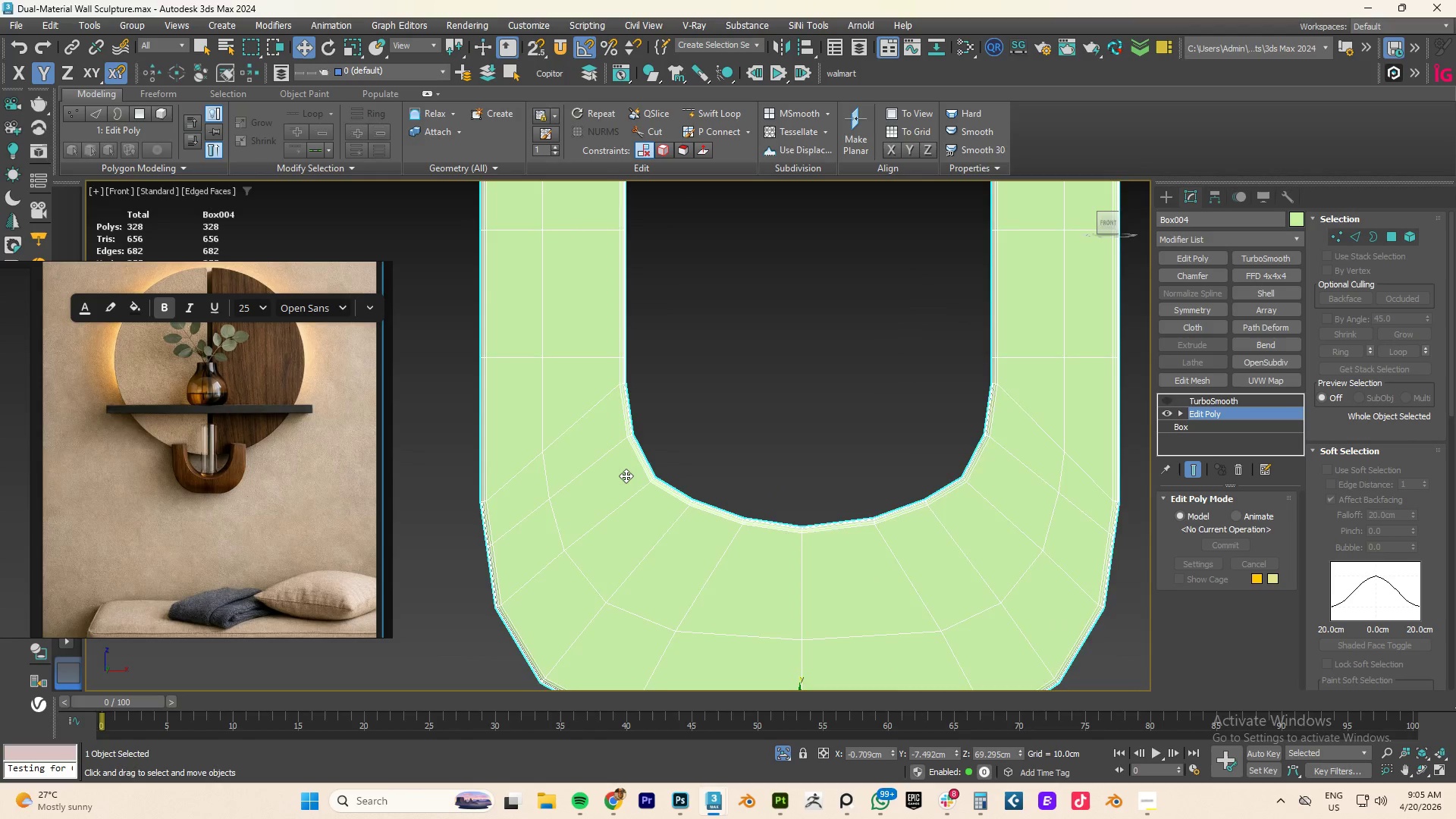 
key(1)
 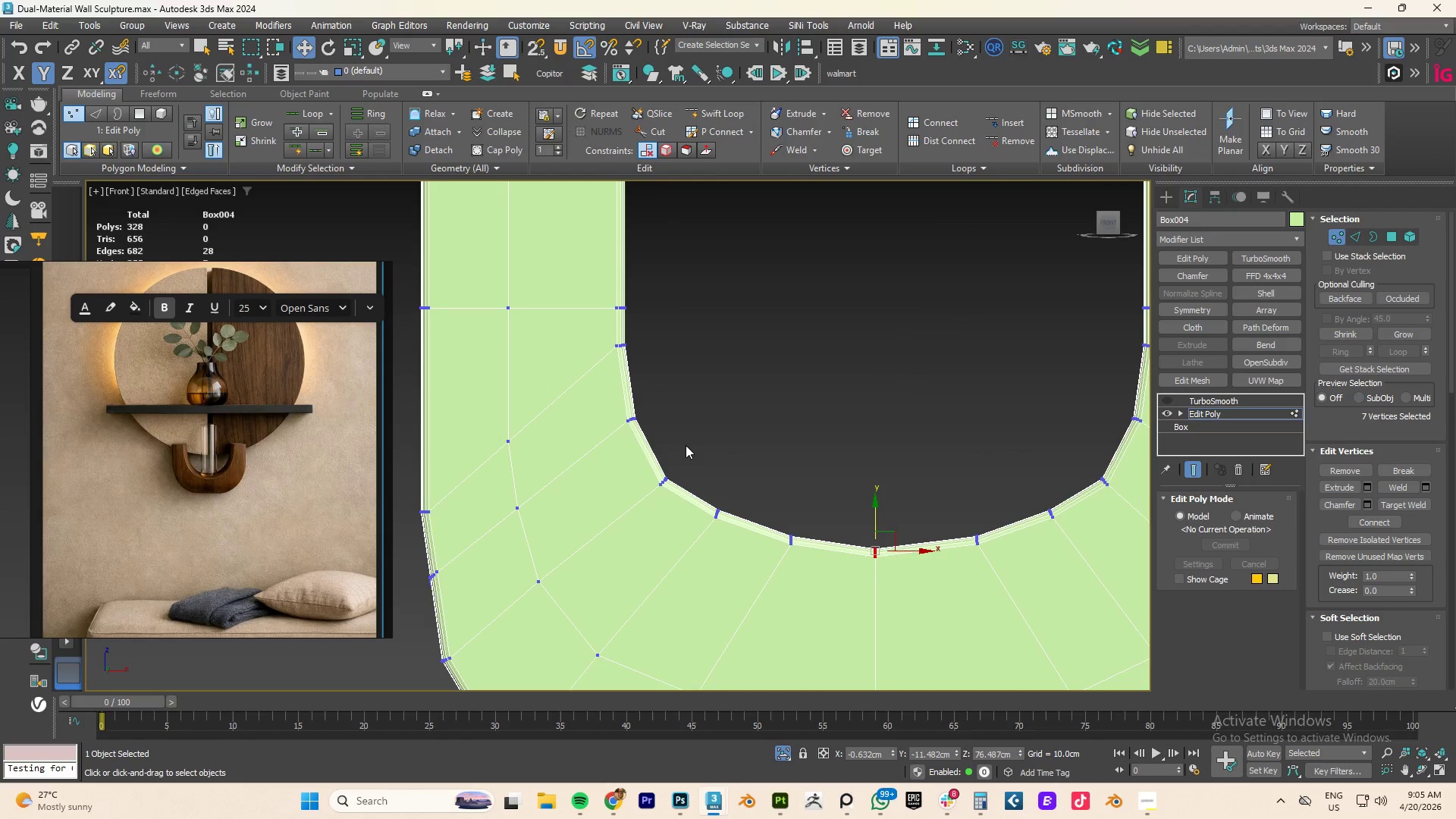 
scroll: coordinate [626, 475], scroll_direction: up, amount: 1.0
 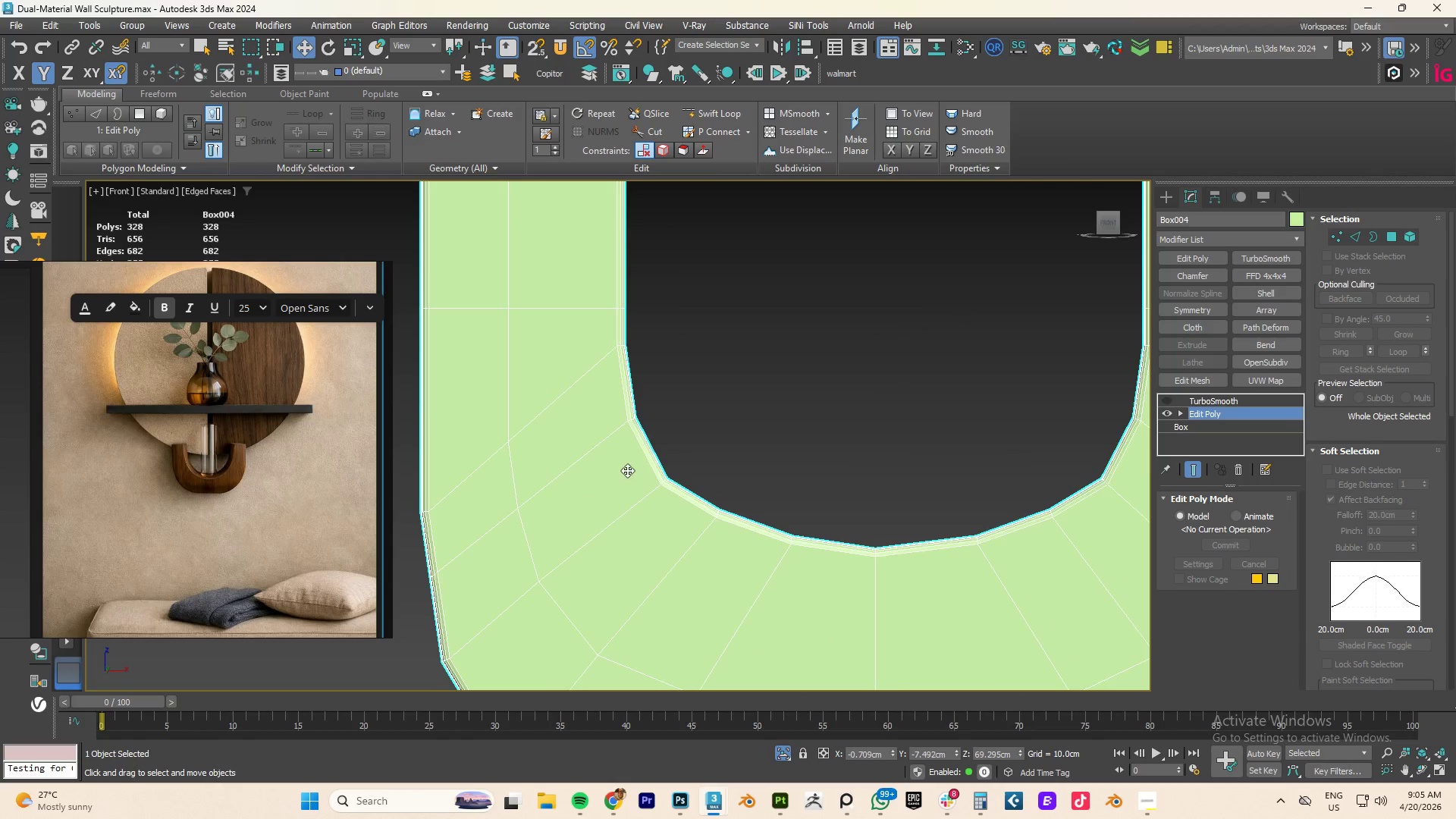 
left_click_drag(start_coordinate=[686, 445], to_coordinate=[648, 499])
 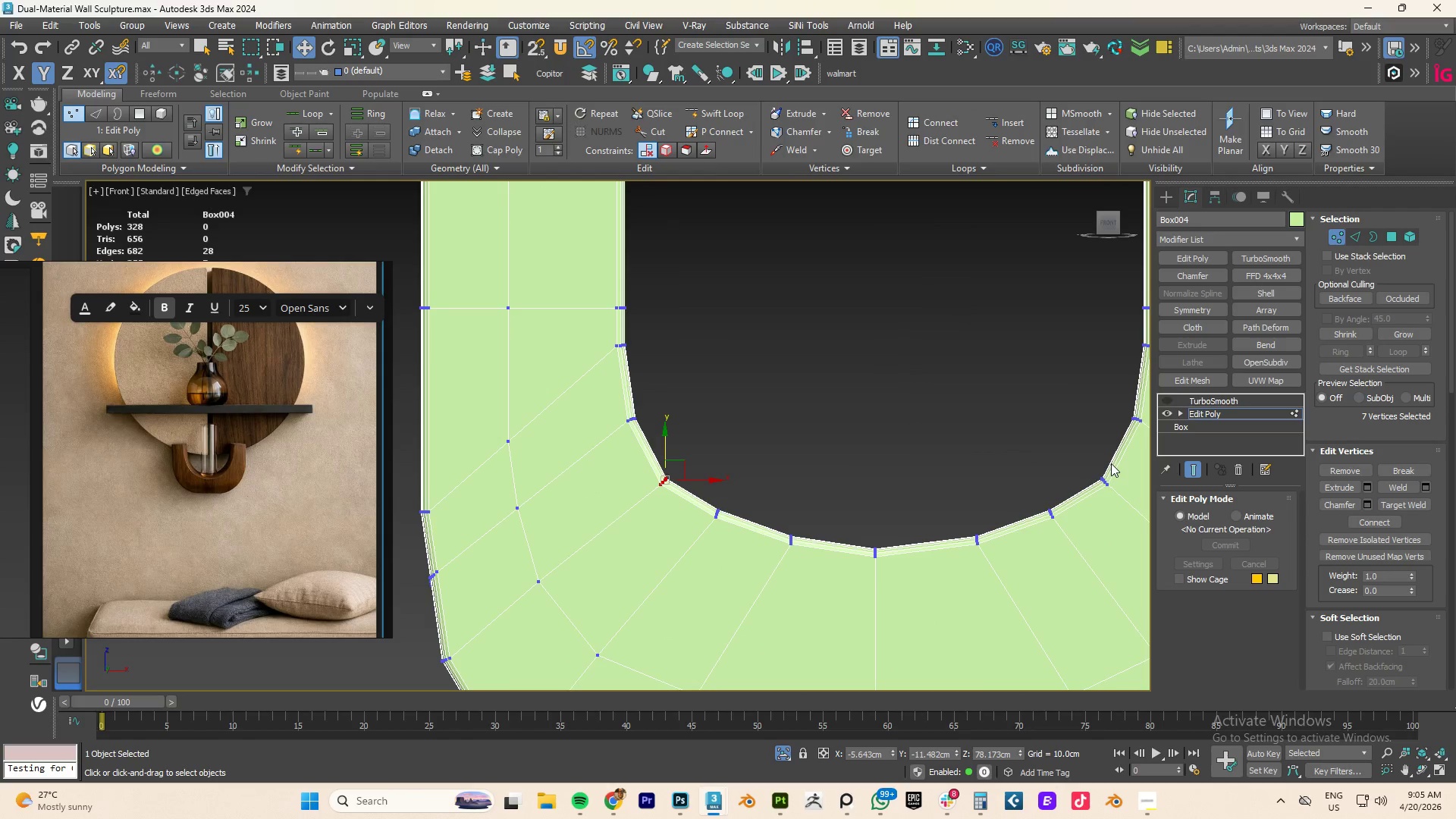 
hold_key(key=ControlLeft, duration=0.94)
left_click_drag(start_coordinate=[1097, 455], to_coordinate=[1124, 499])
 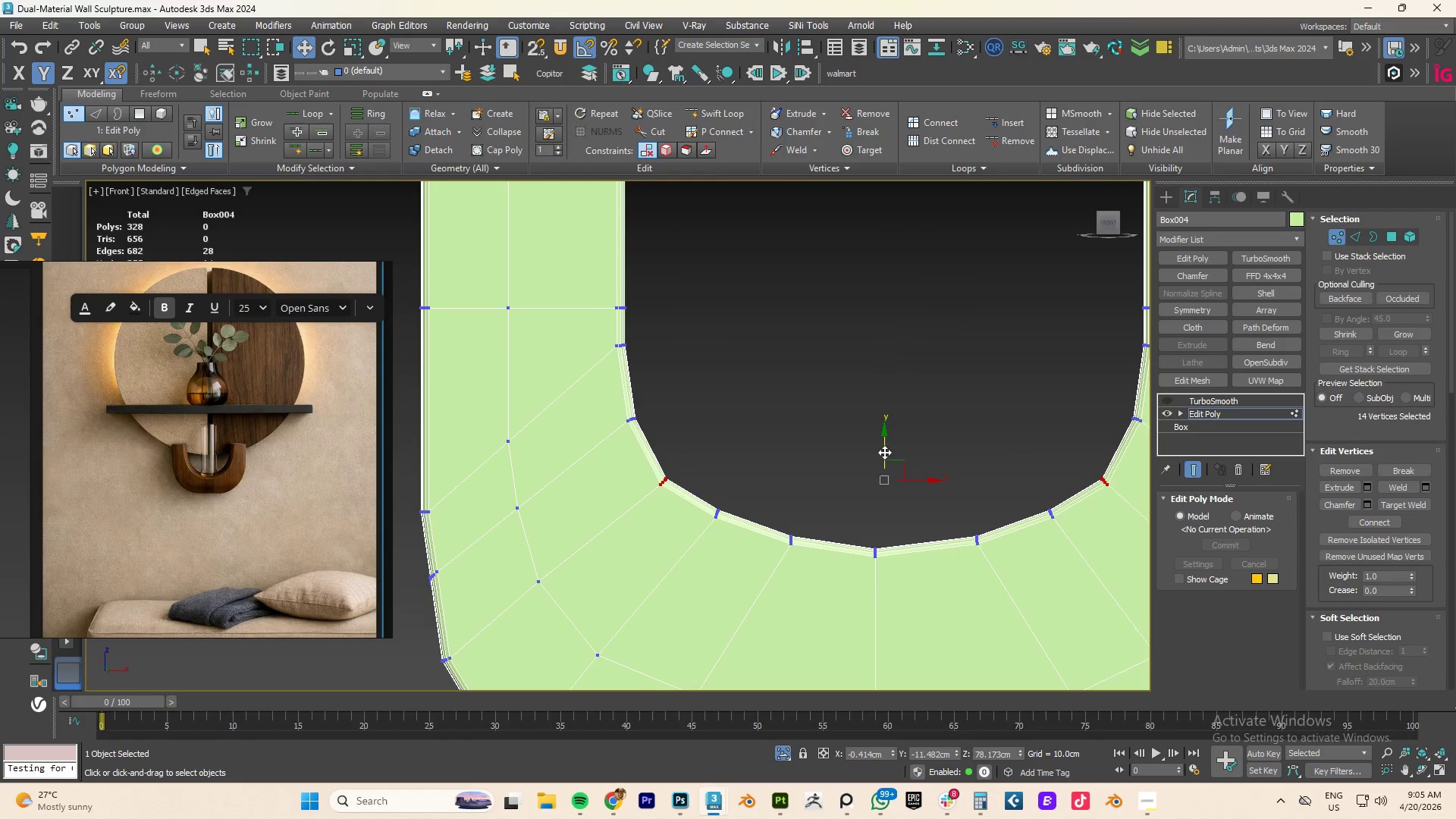 
left_click_drag(start_coordinate=[884, 448], to_coordinate=[885, 443])
 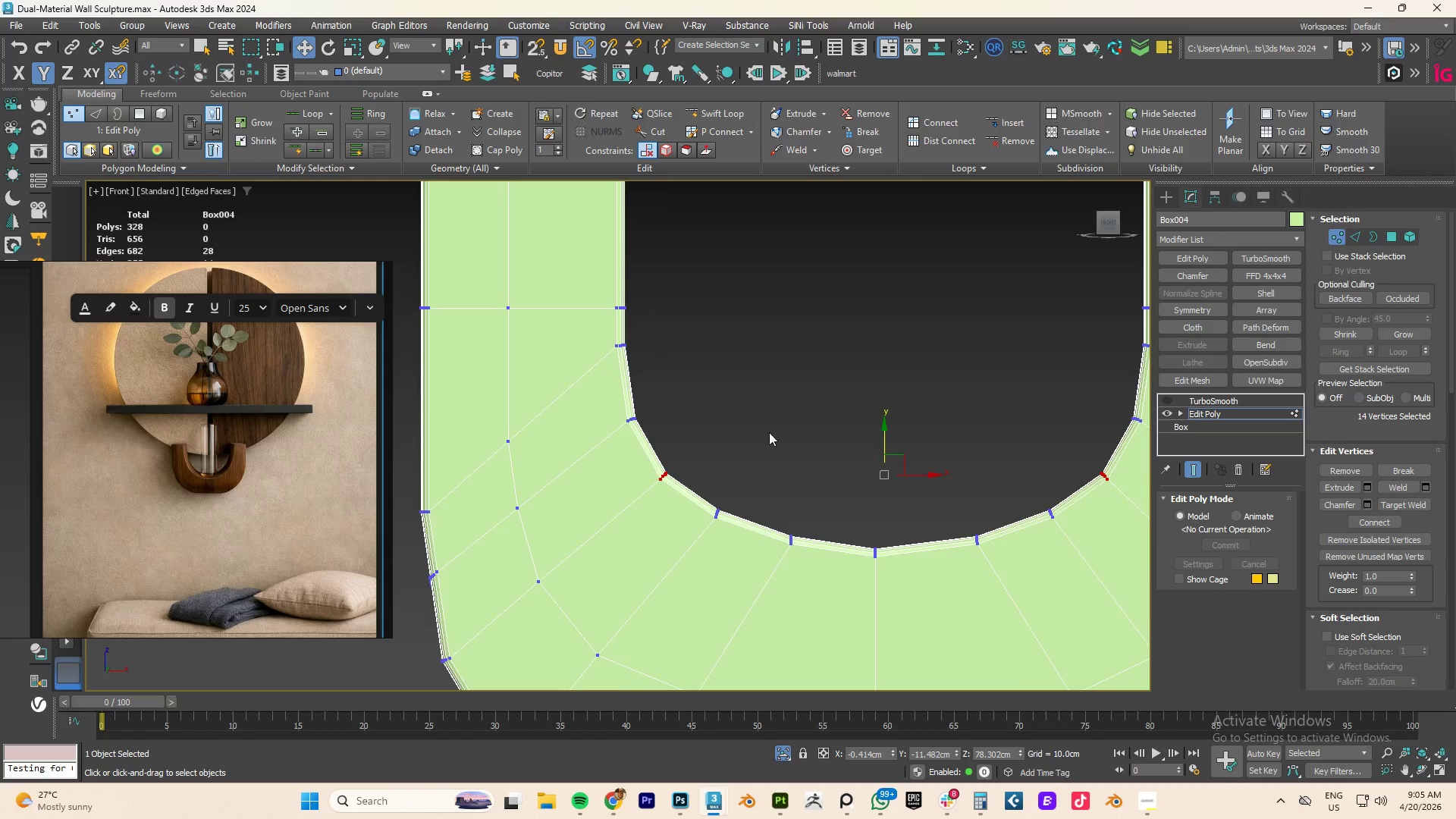 
scroll: coordinate [769, 432], scroll_direction: down, amount: 2.0
 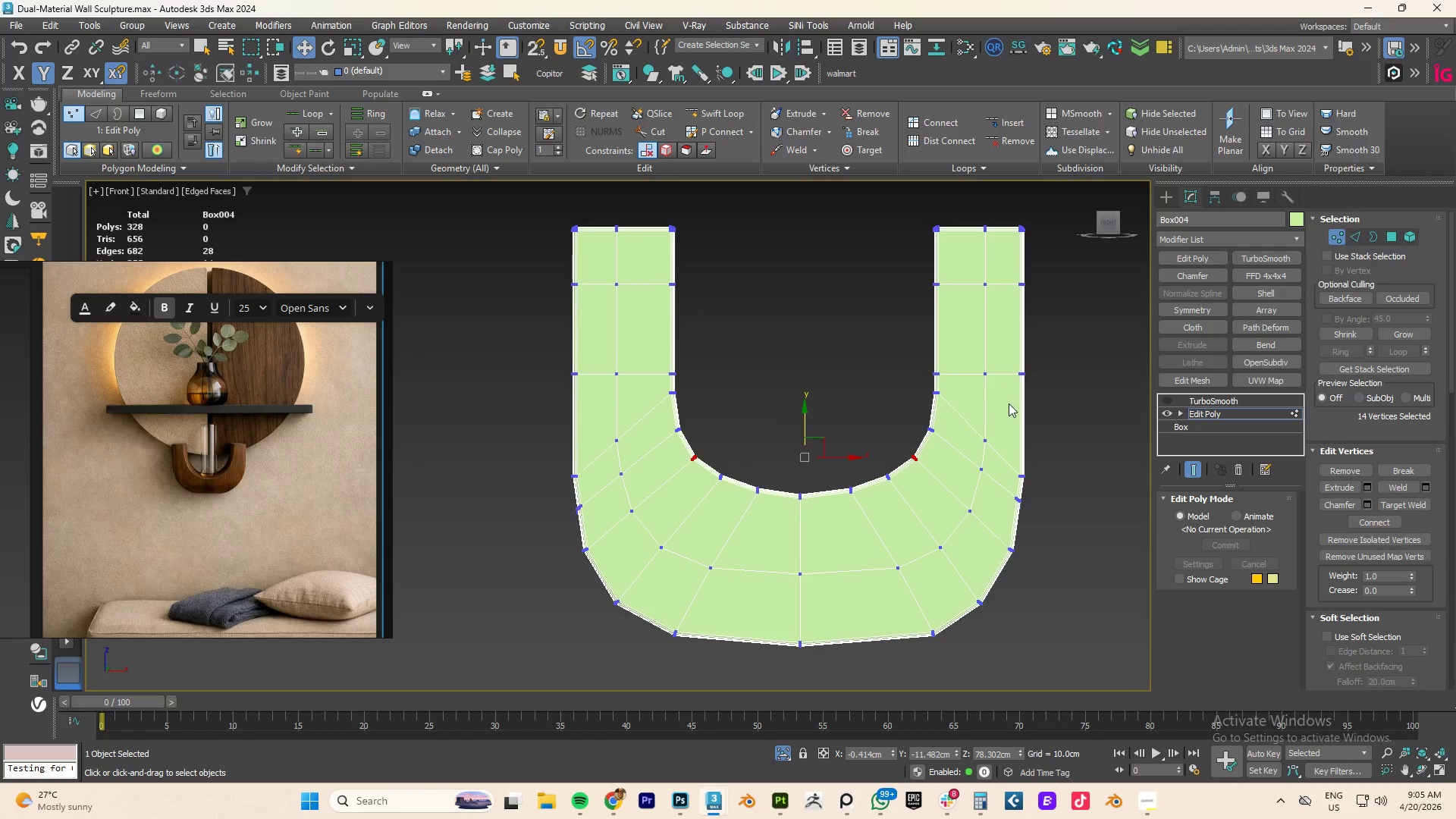 
left_click([1220, 414])
 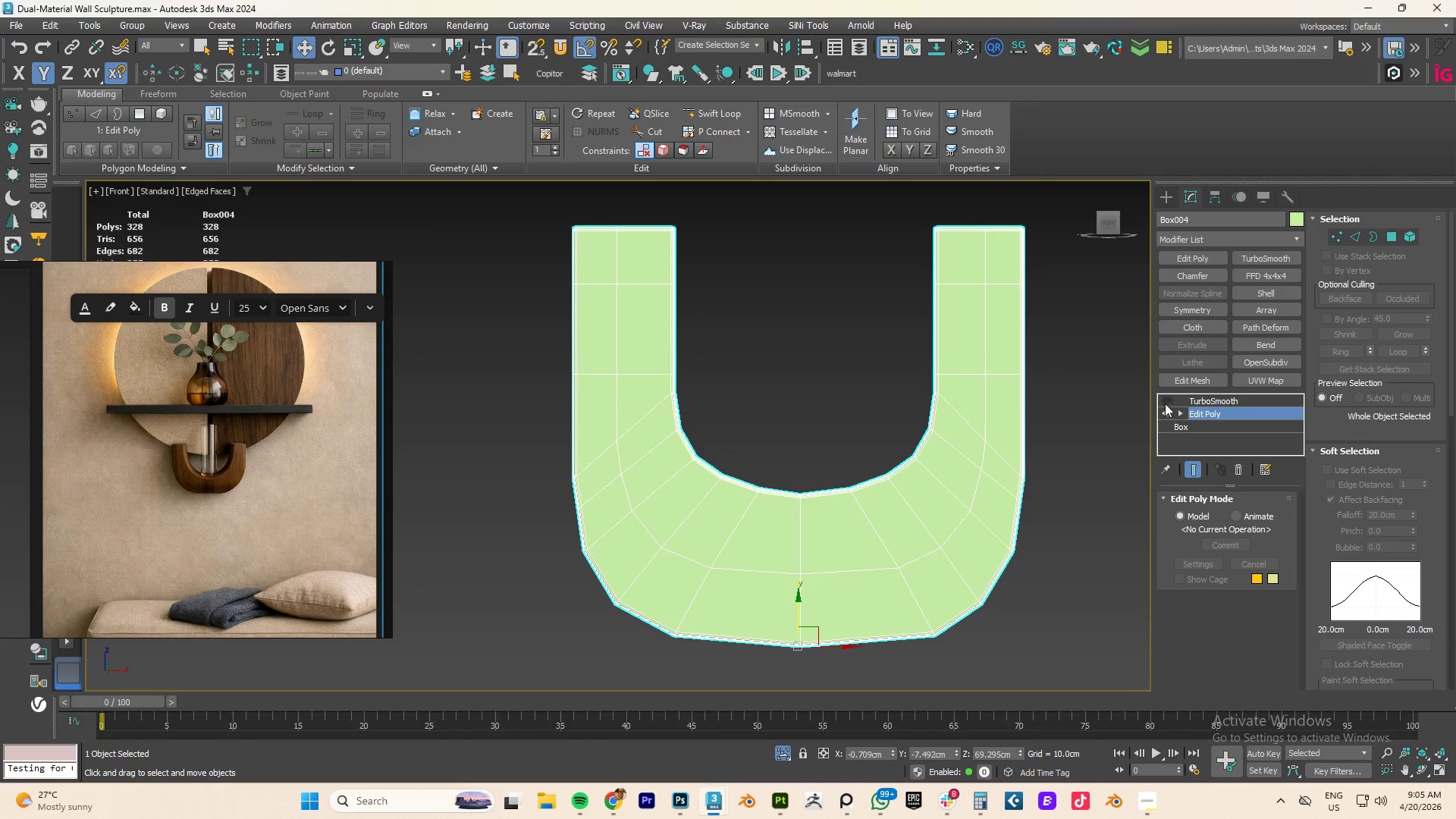 
left_click([1166, 401])
 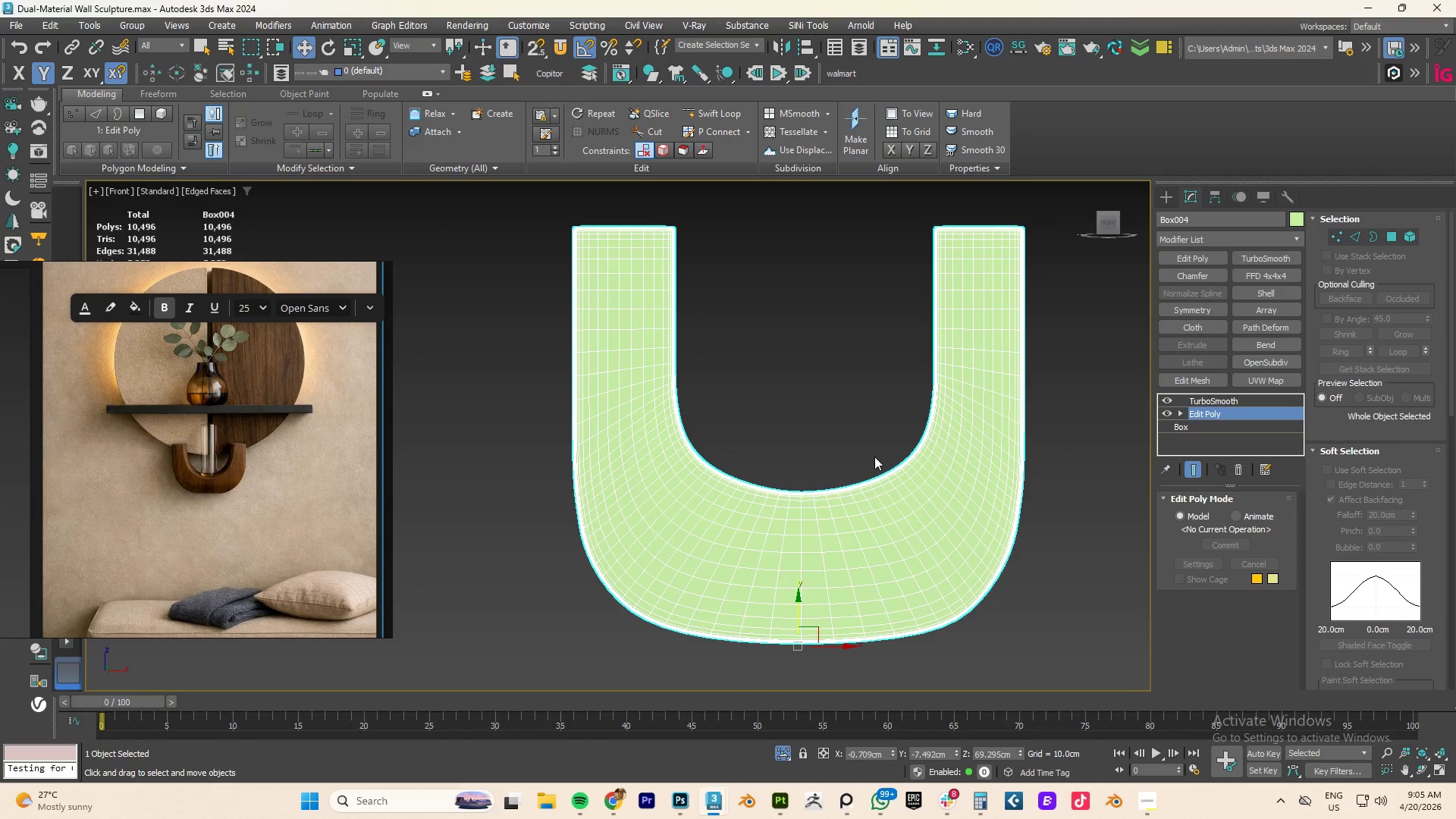 
hold_key(key=AltLeft, duration=3.7)
 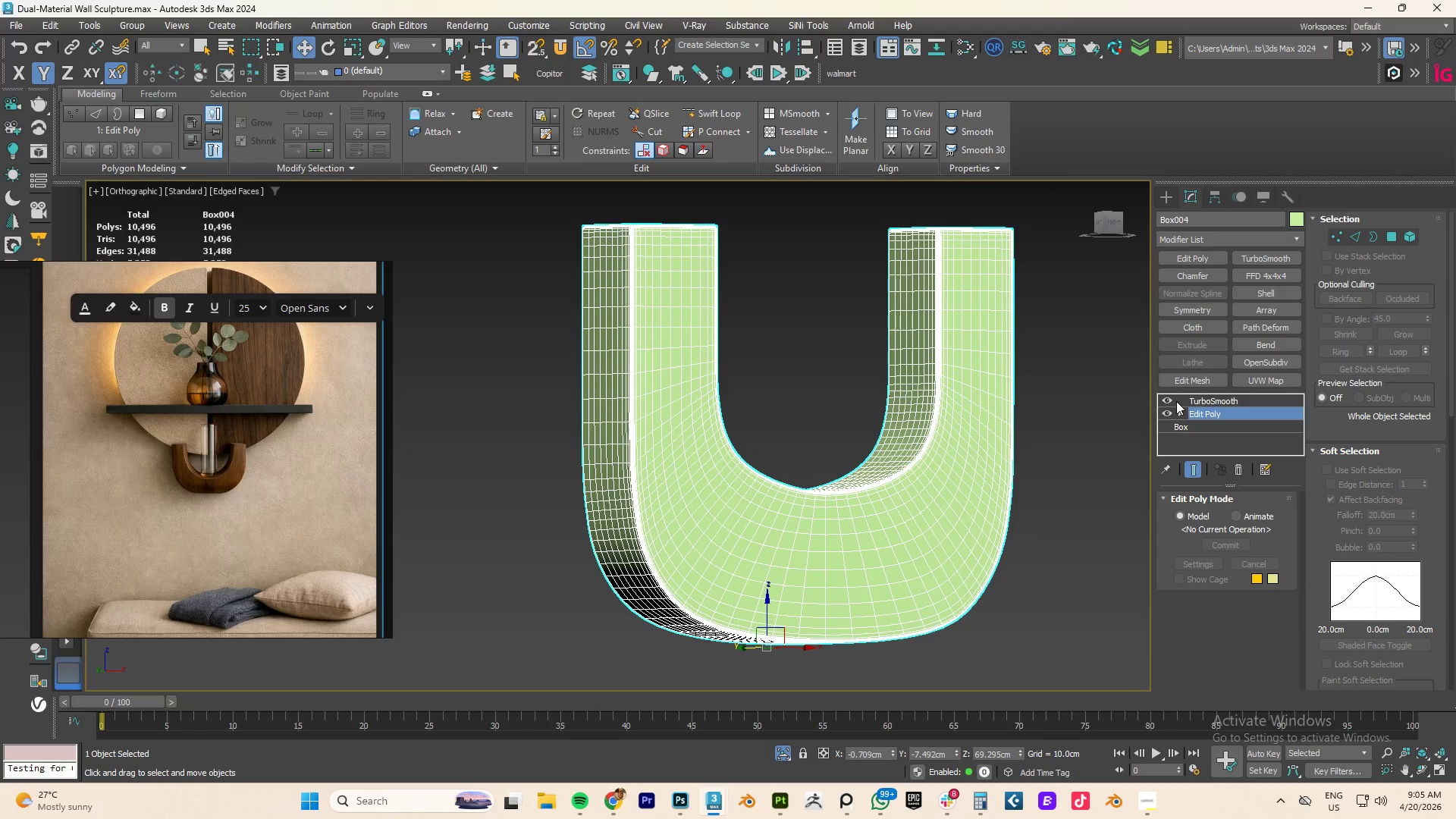 
left_click([1169, 399])
 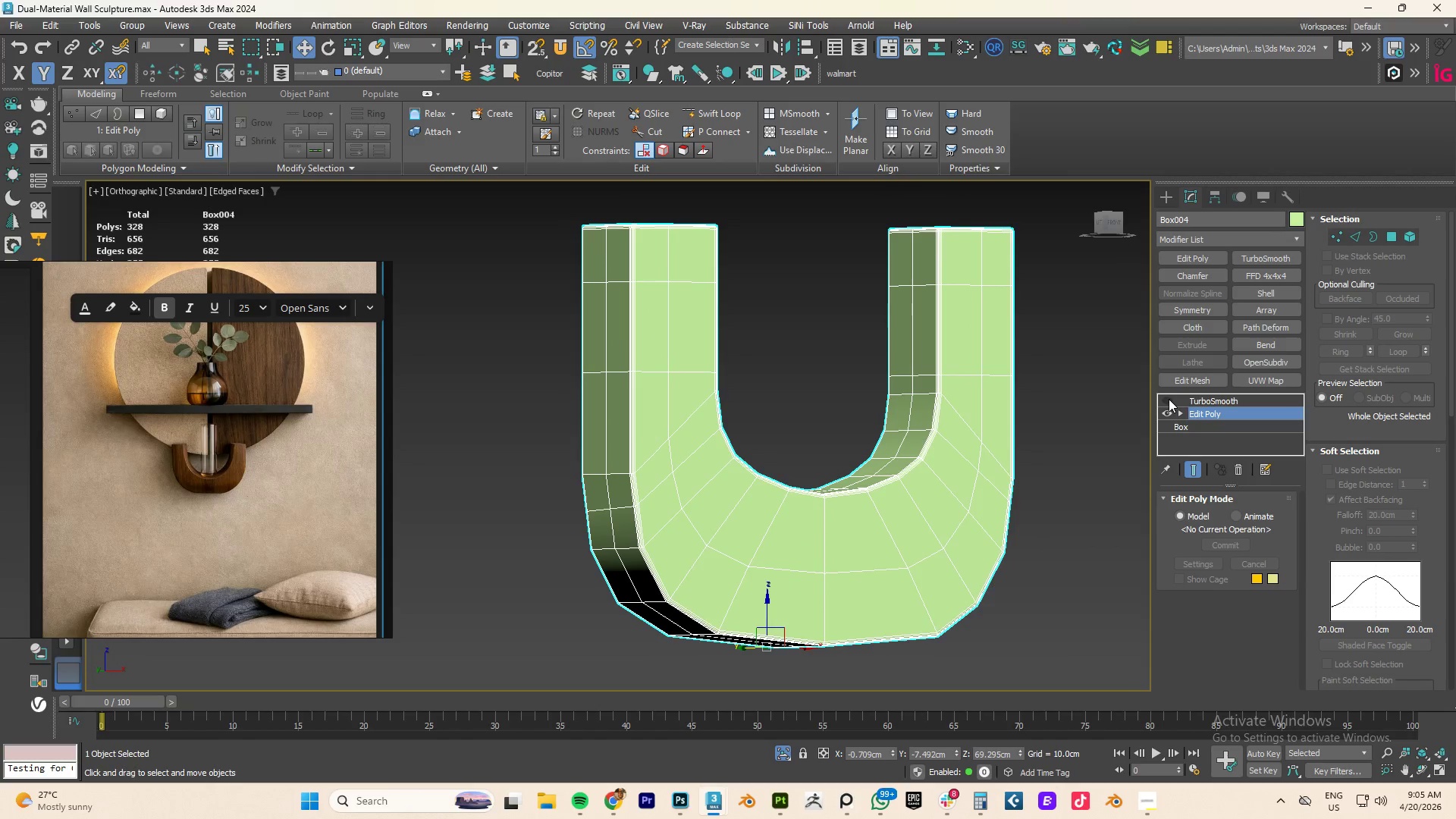 
type(fz)
 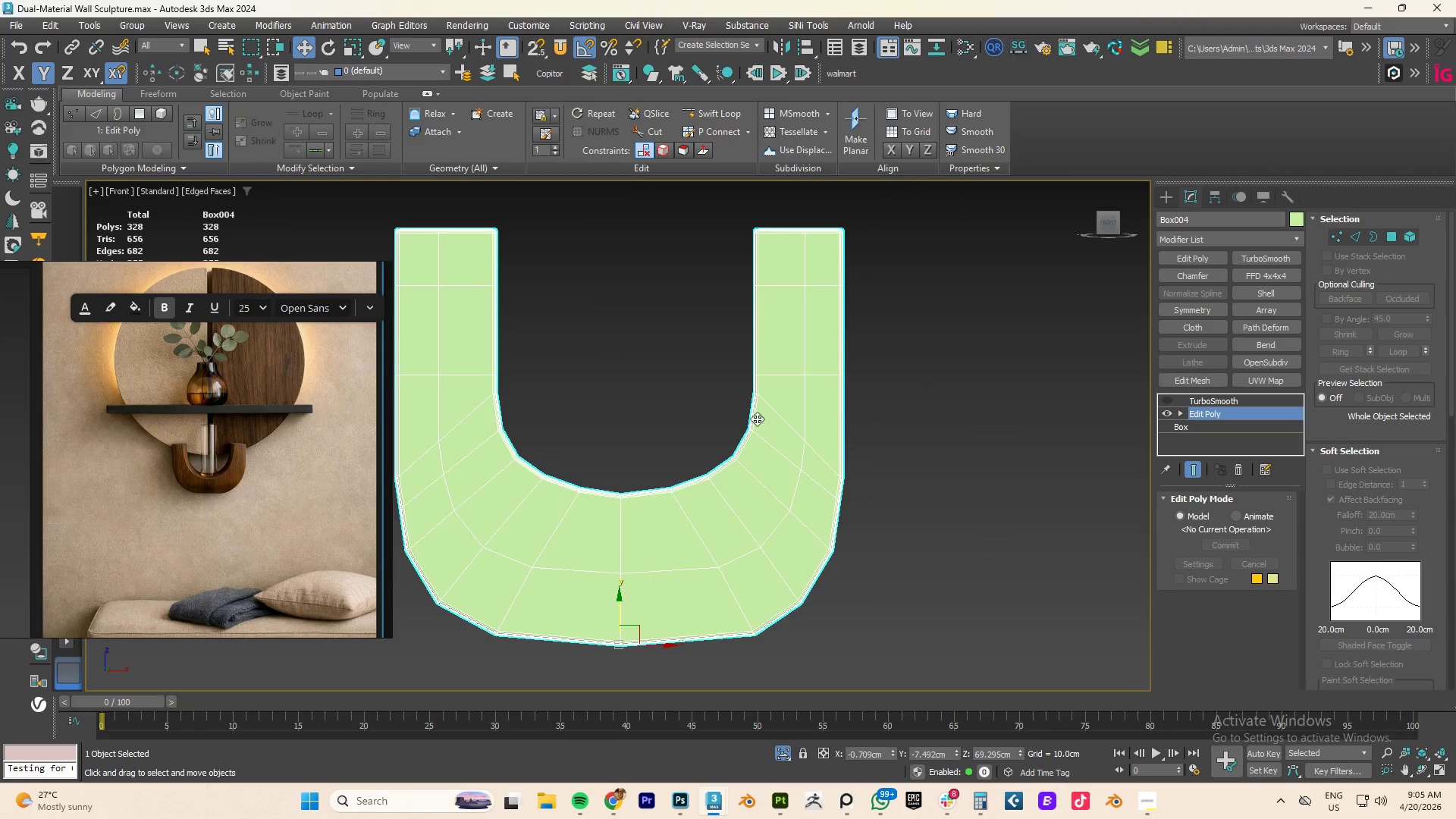 
scroll: coordinate [748, 423], scroll_direction: down, amount: 3.0
 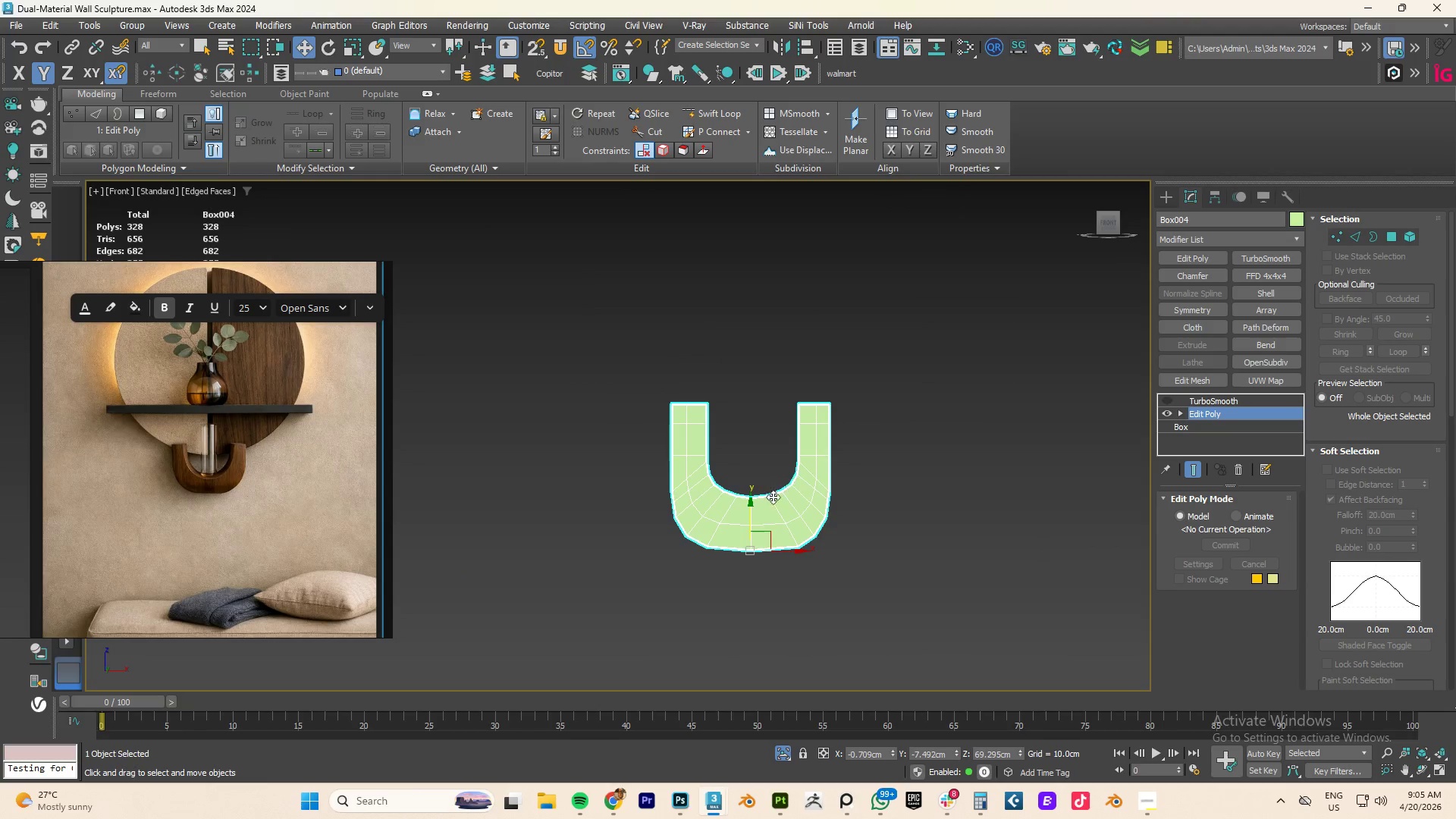 
scroll: coordinate [781, 478], scroll_direction: up, amount: 2.0
 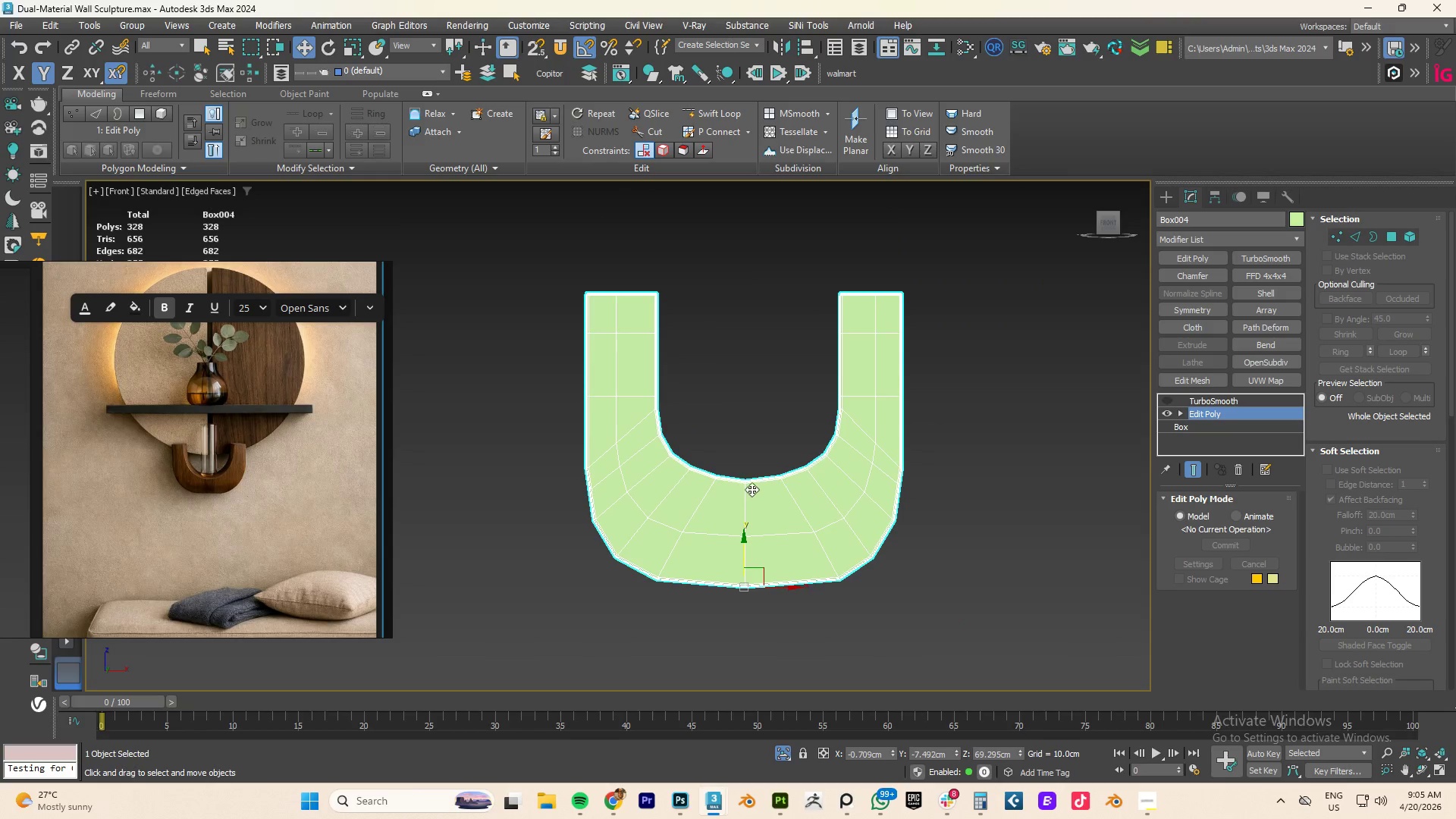 
hold_key(key=AltLeft, duration=2.5)
 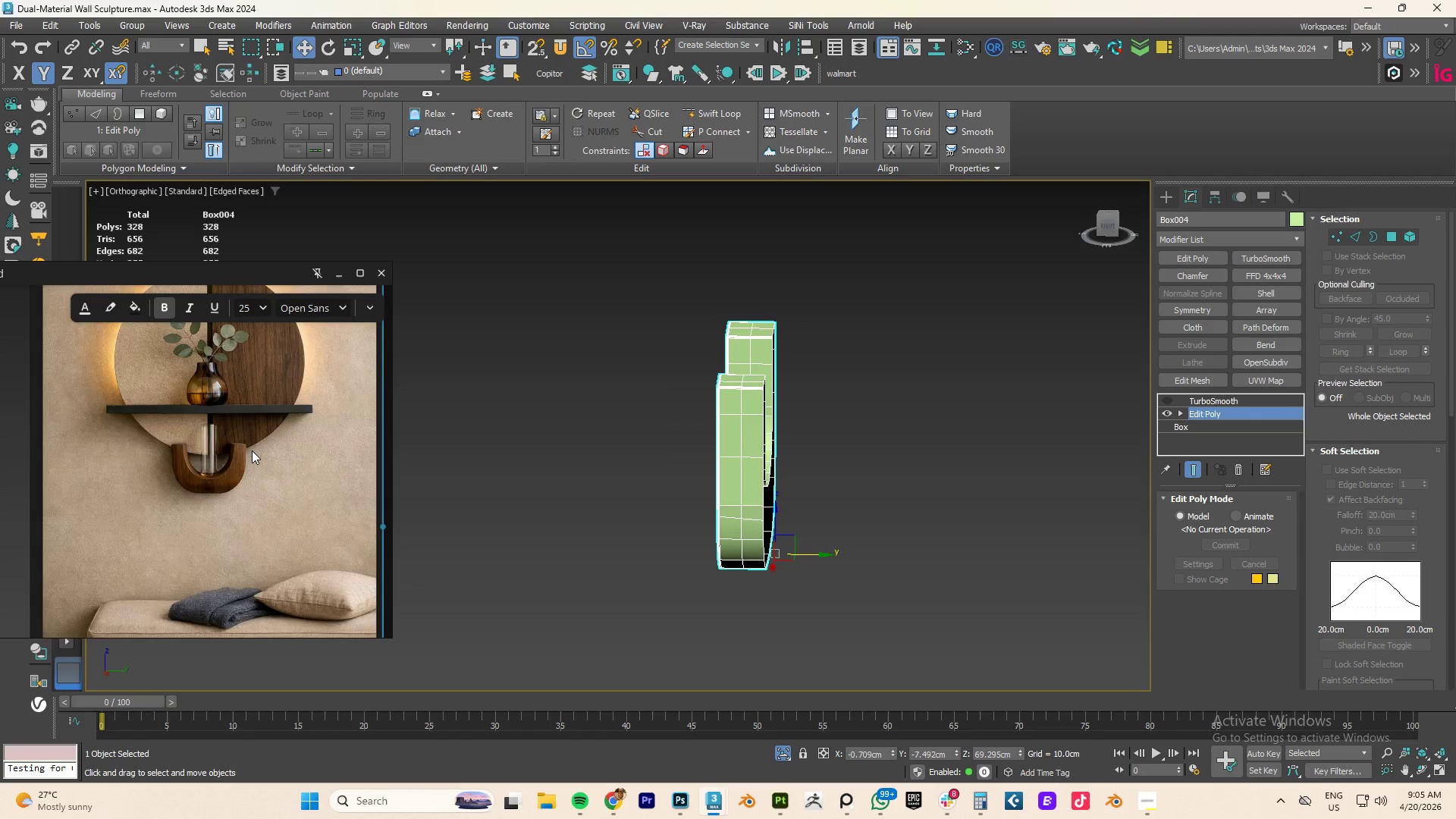 
scroll: coordinate [751, 488], scroll_direction: down, amount: 1.0
 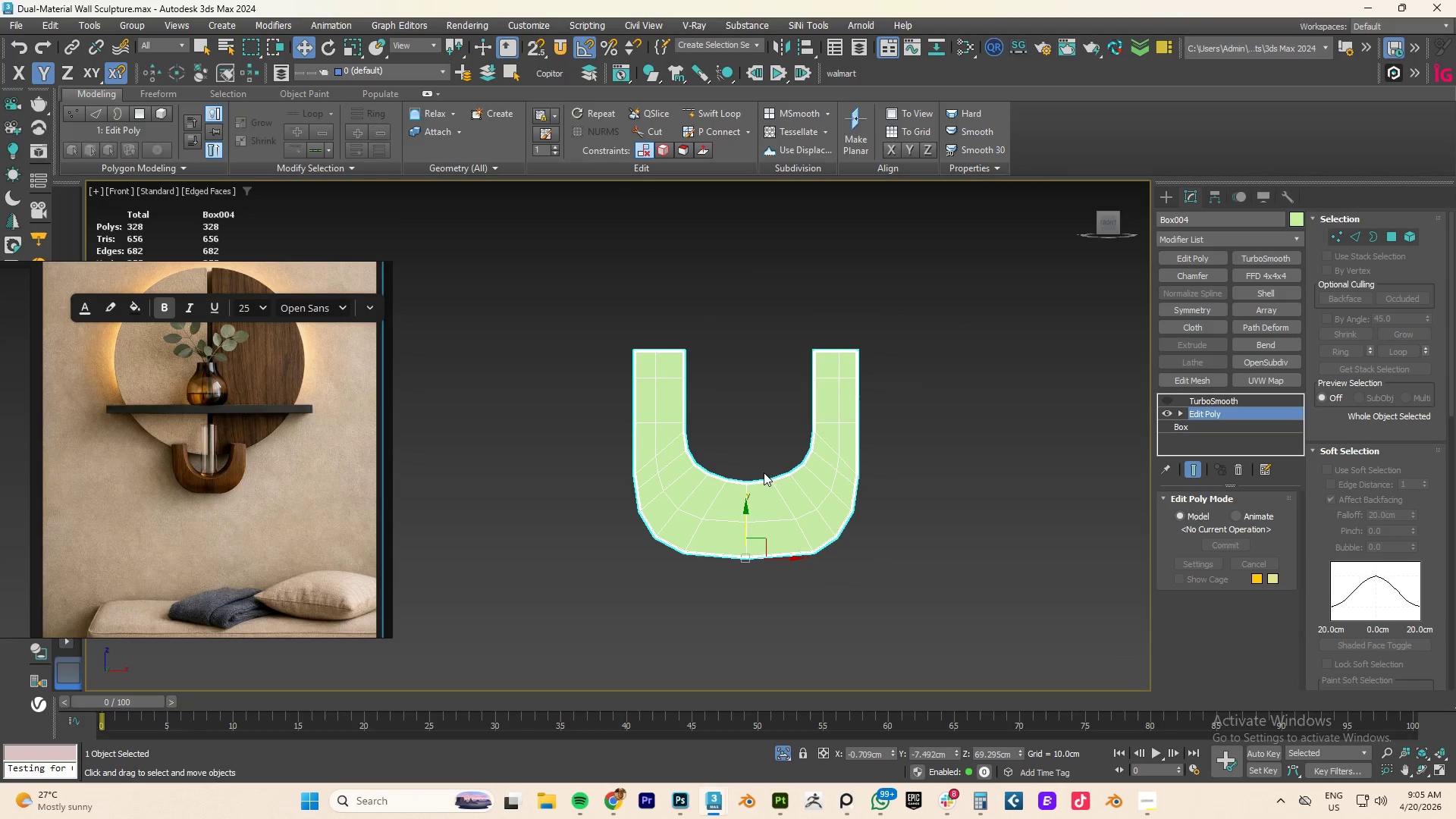 
scroll: coordinate [252, 450], scroll_direction: up, amount: 4.0
 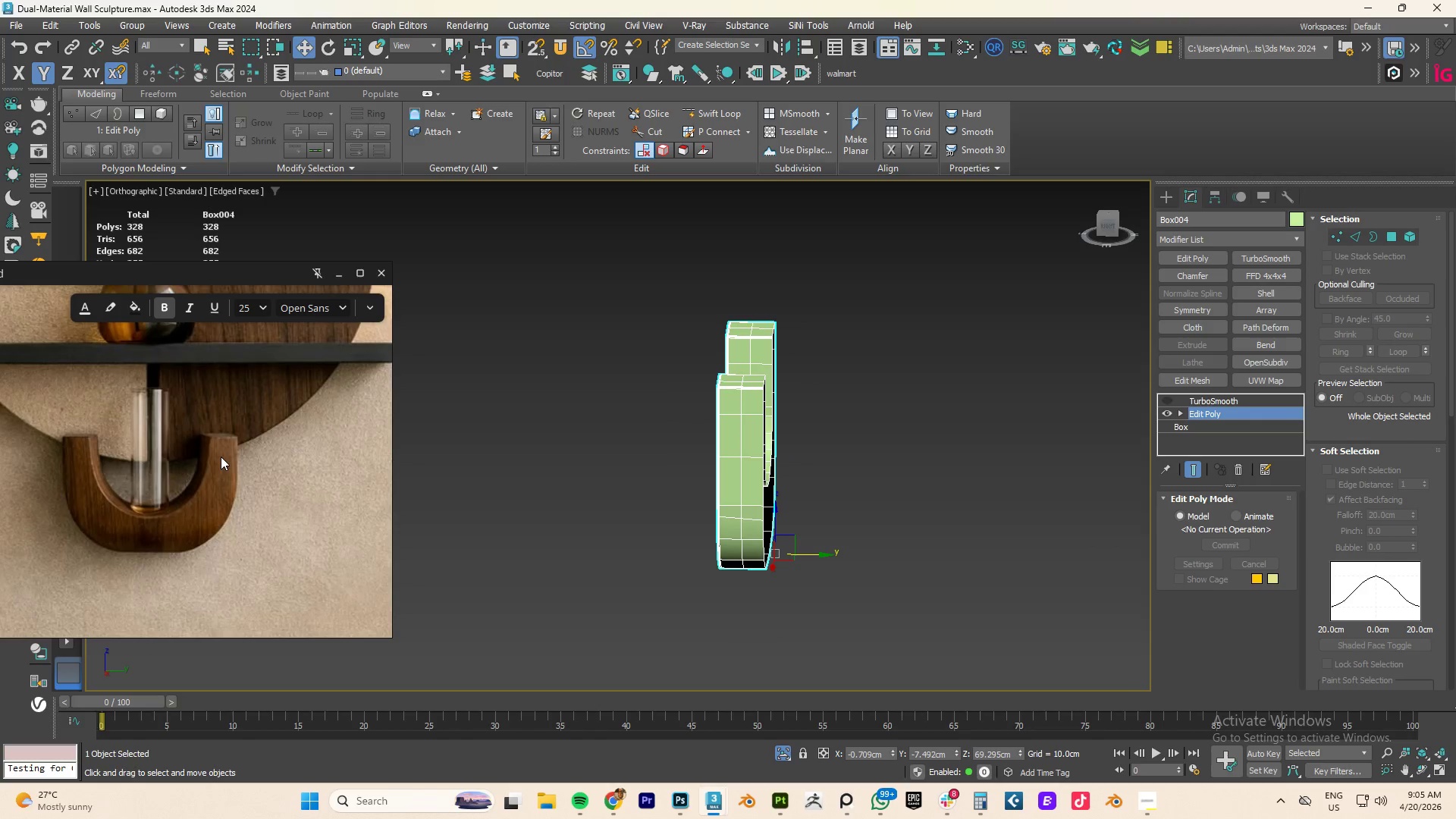 
hold_key(key=AltLeft, duration=3.2)
 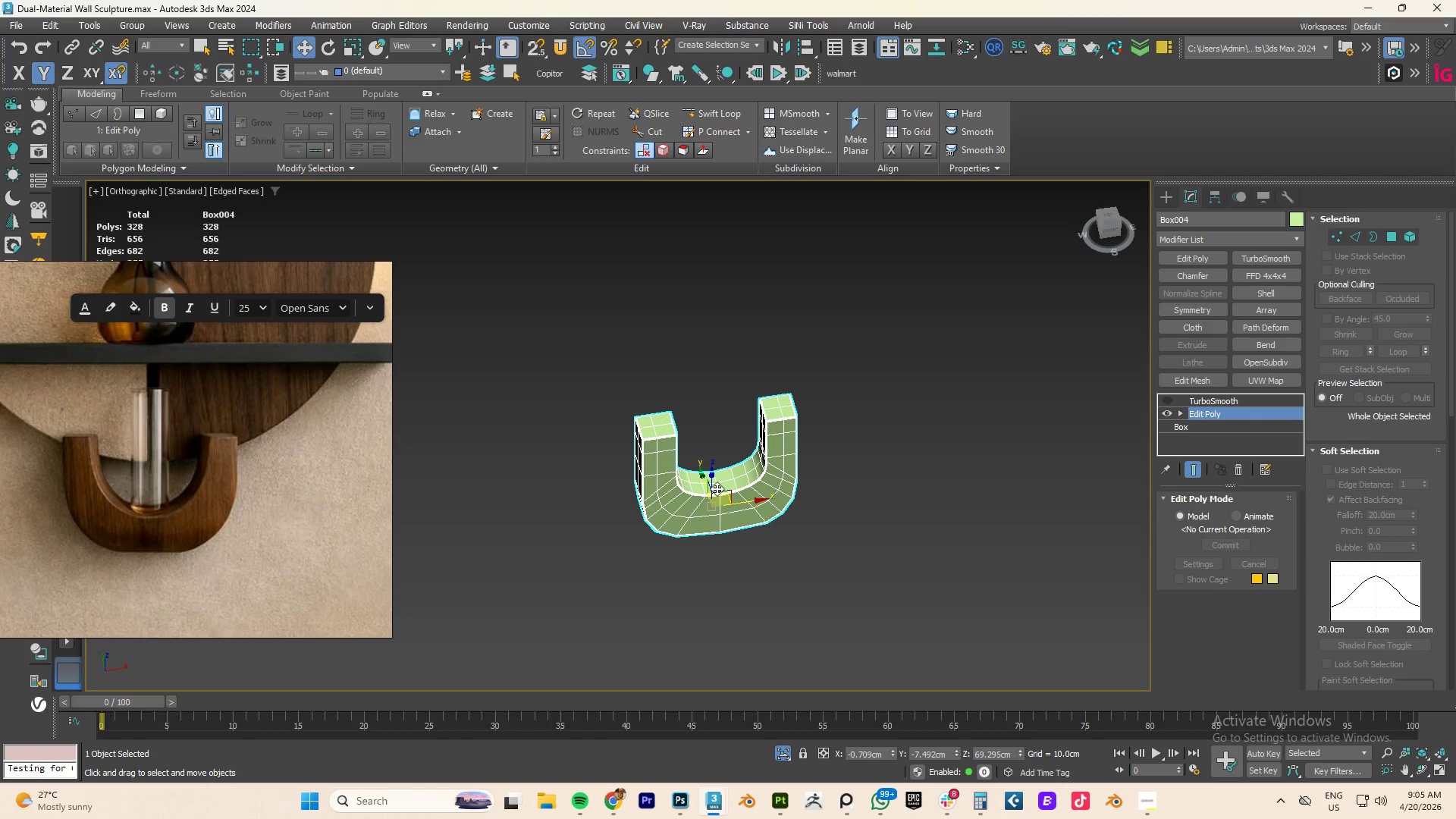 
scroll: coordinate [644, 506], scroll_direction: down, amount: 1.0
 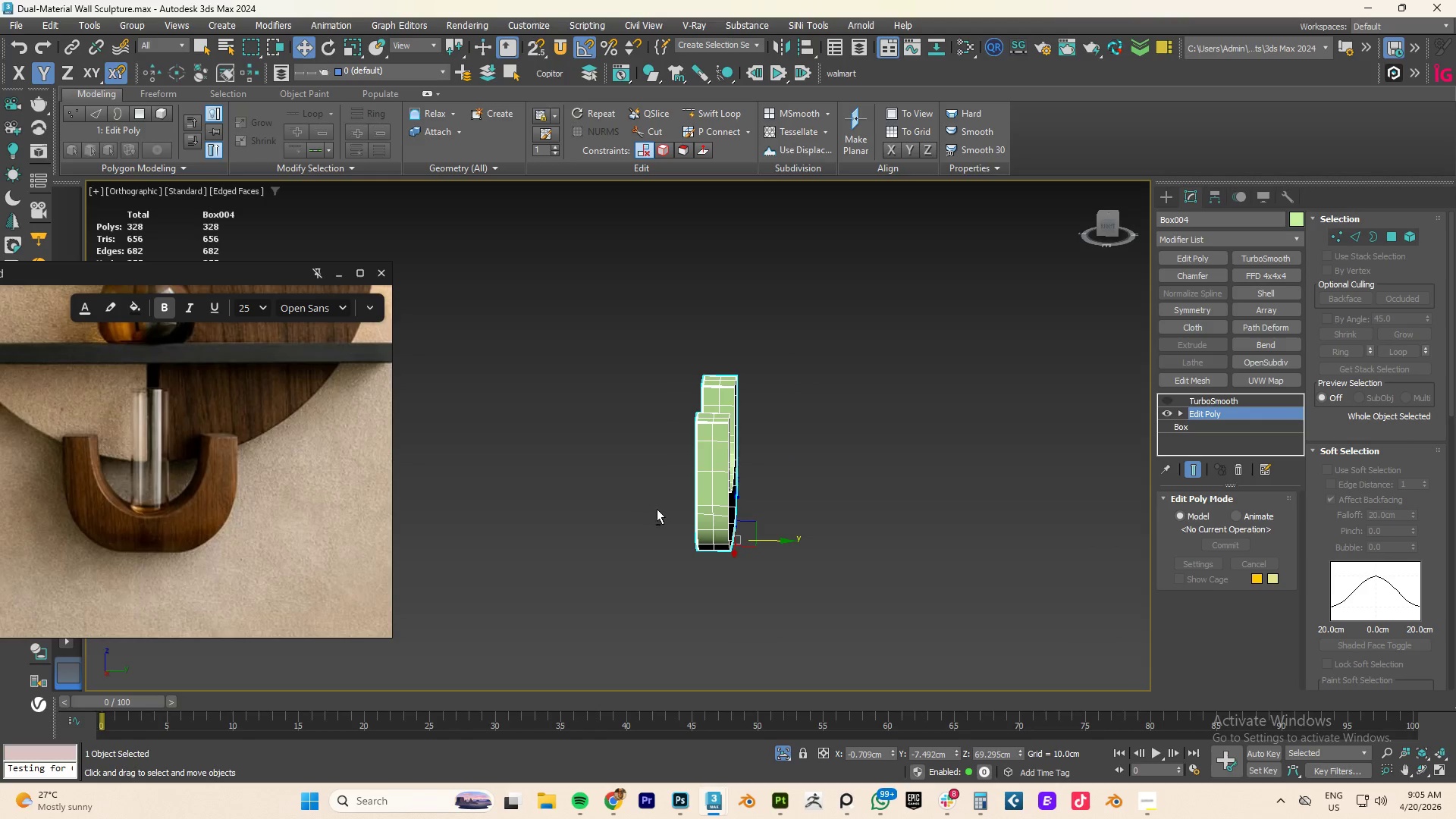 
hold_key(key=AltLeft, duration=0.52)
 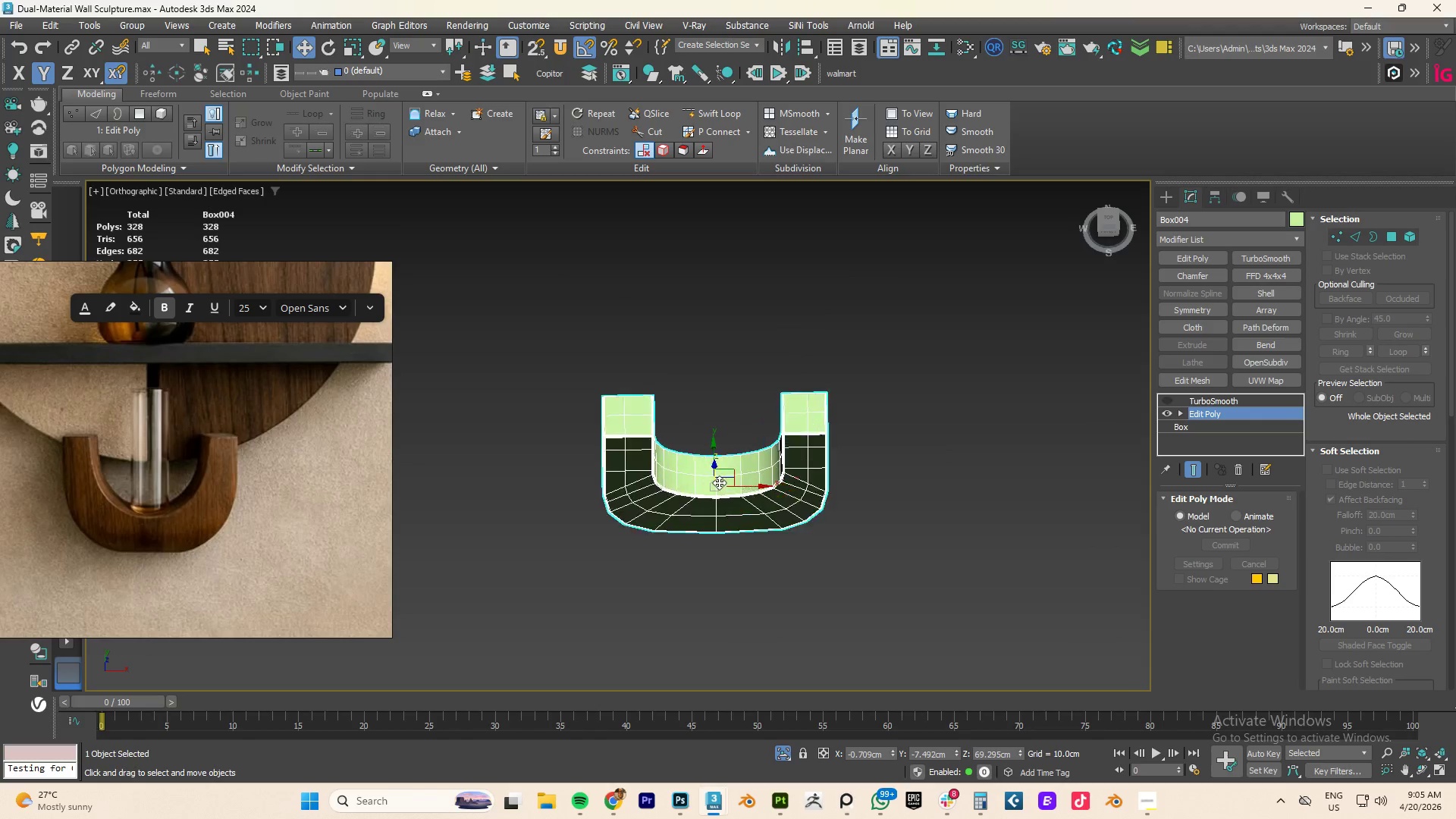 
hold_key(key=AltLeft, duration=0.53)
 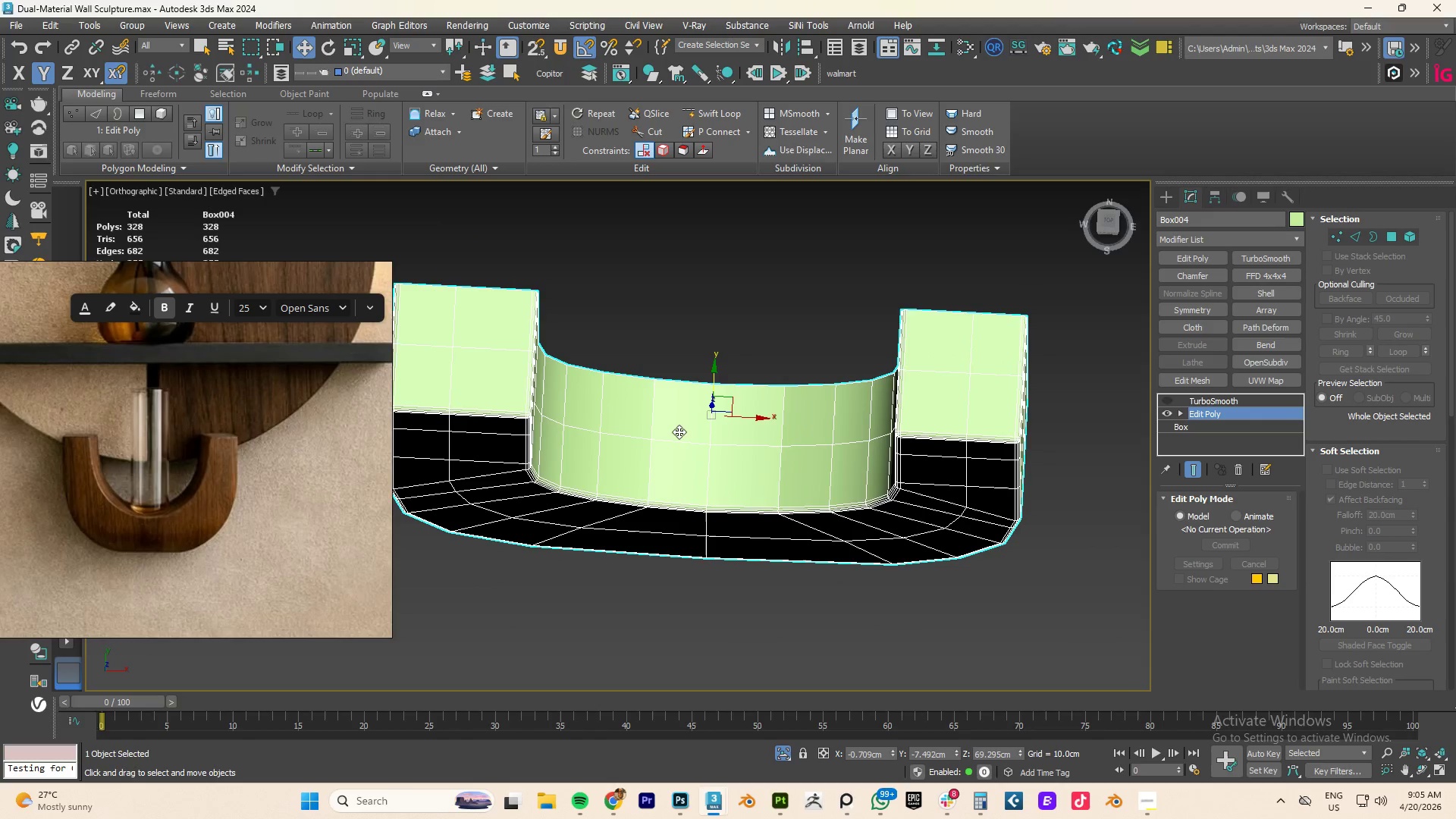 
scroll: coordinate [719, 482], scroll_direction: up, amount: 4.0
 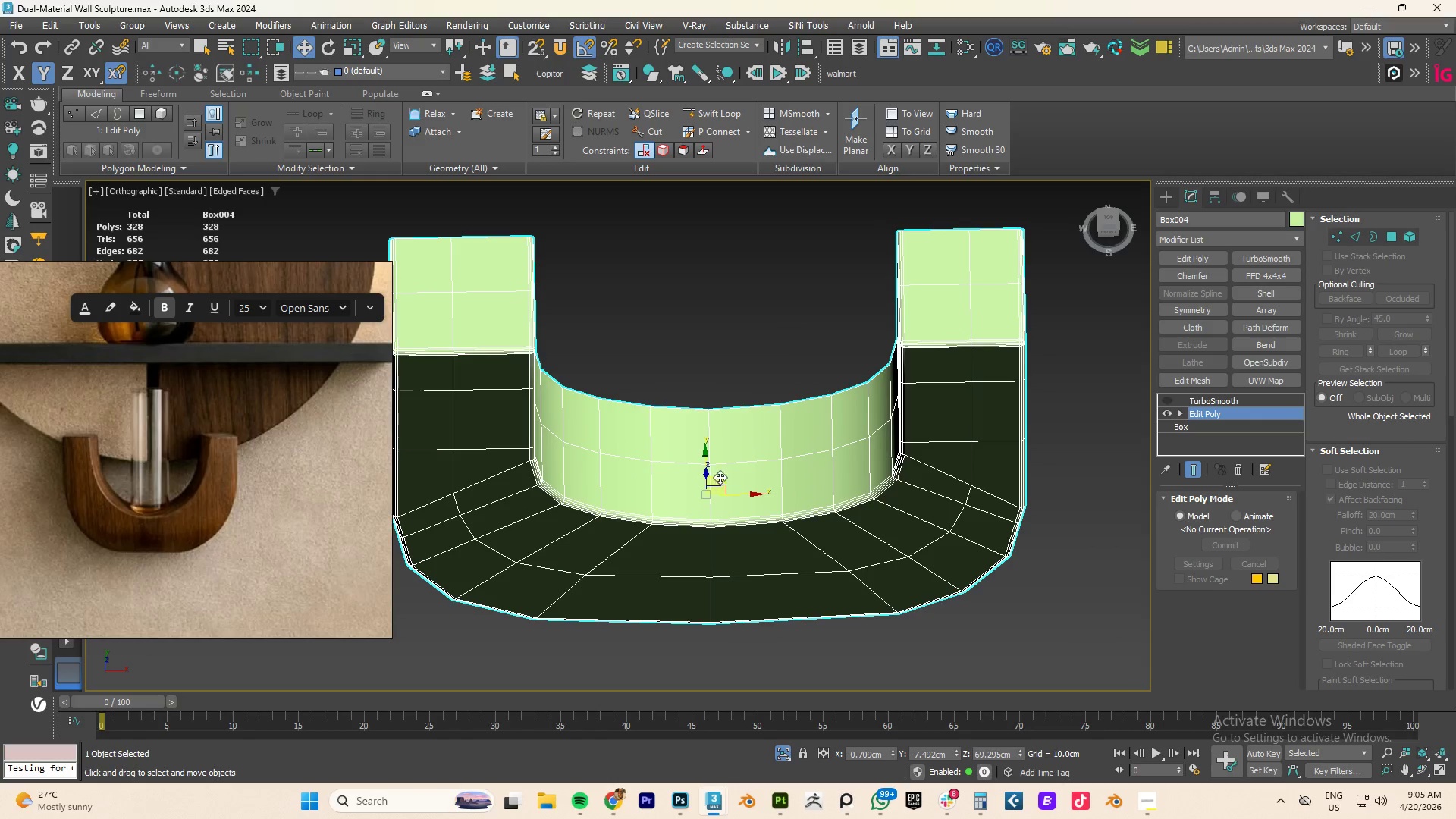 
key(Alt+AltLeft)
 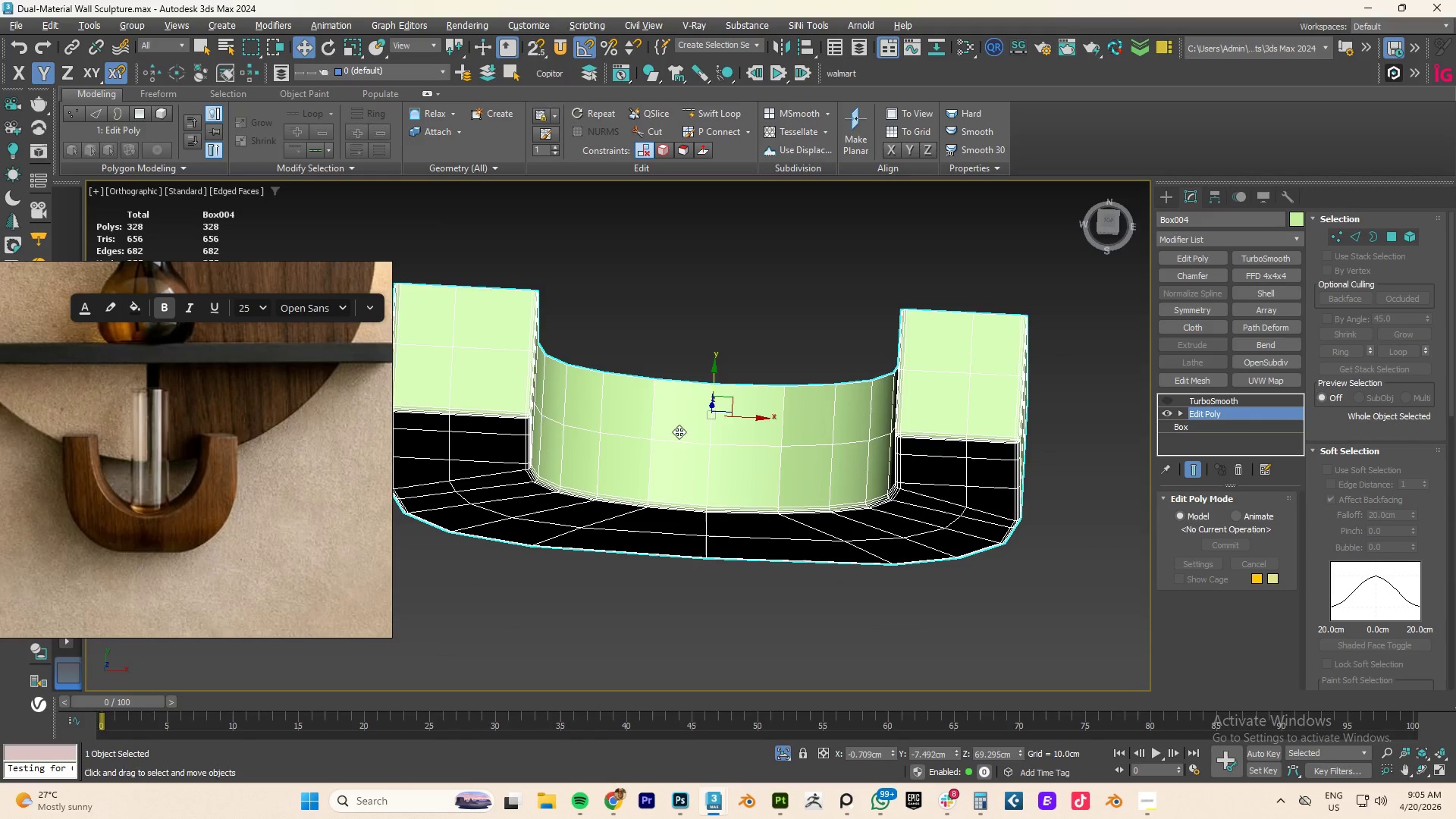 
key(Alt+1)
 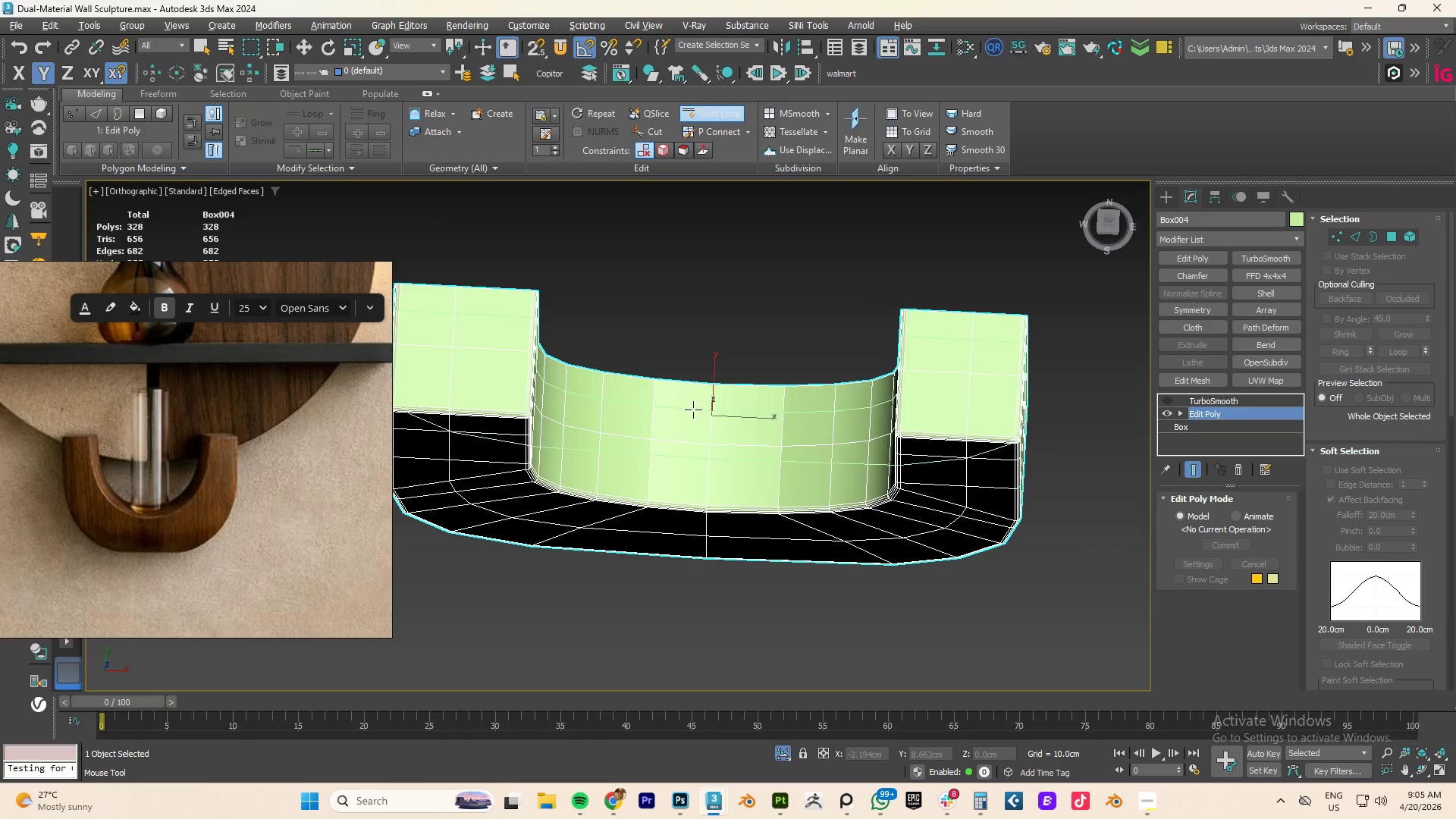 
scroll: coordinate [693, 410], scroll_direction: up, amount: 4.0
 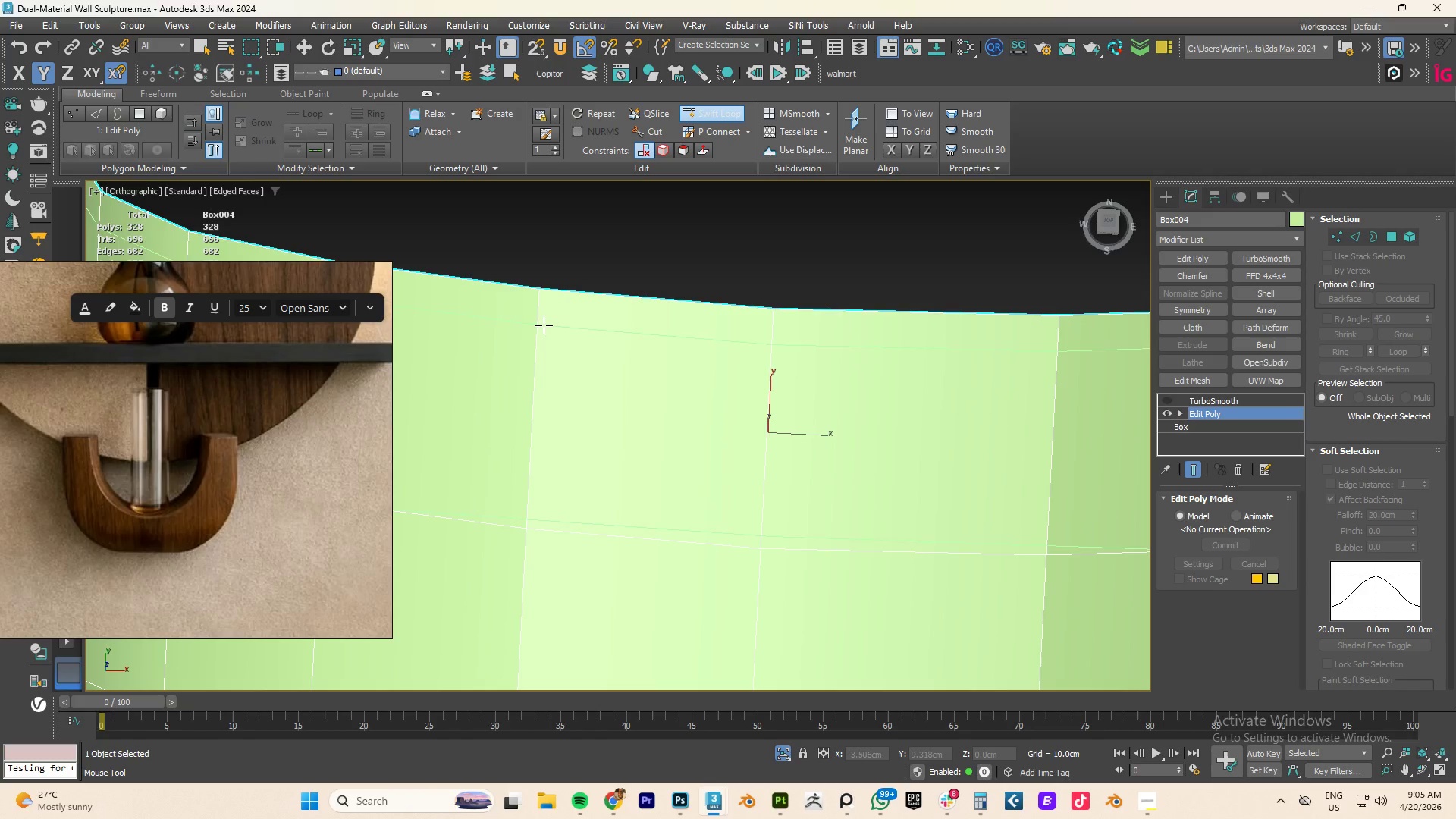 
left_click([548, 312])
 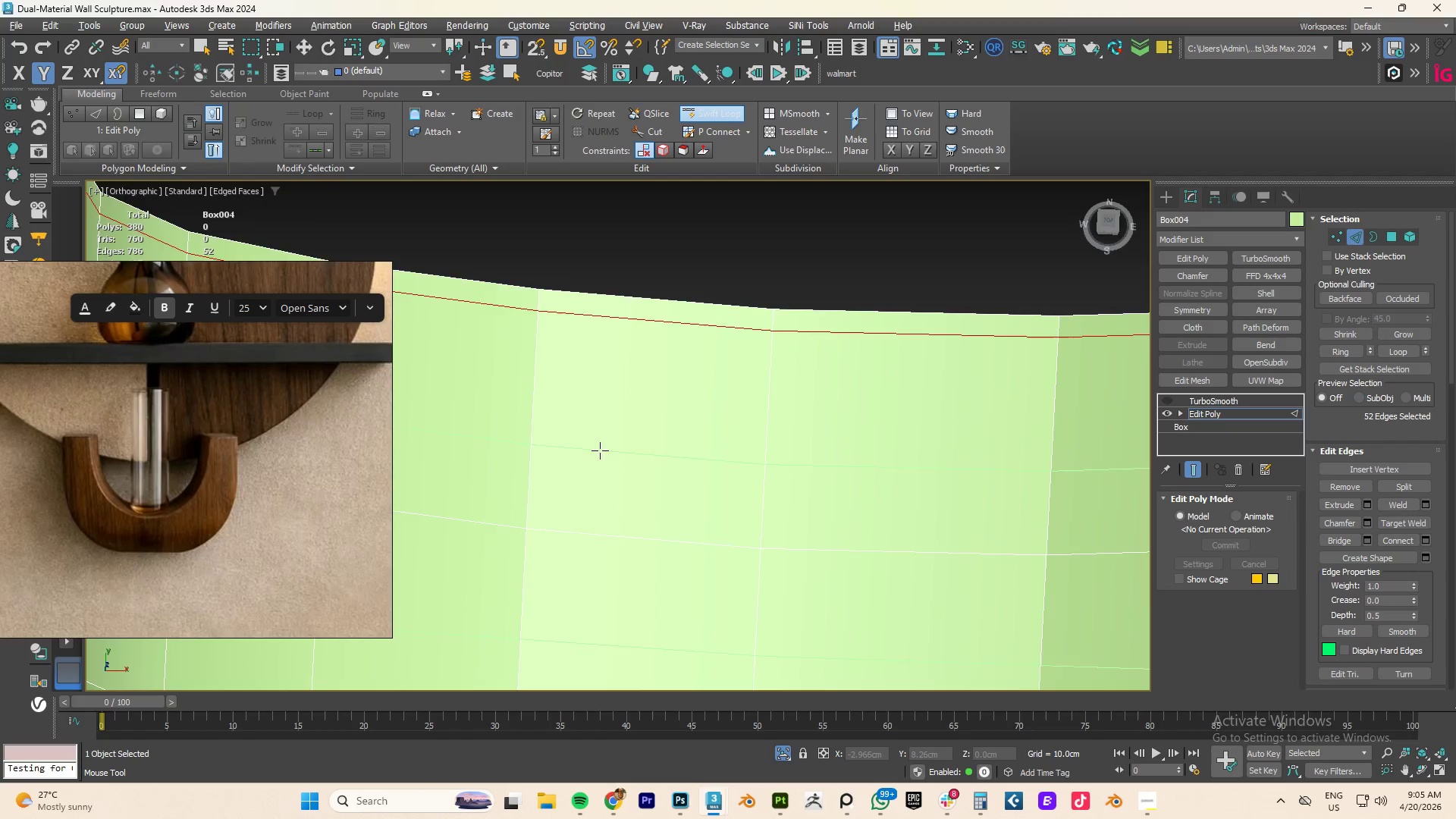 
scroll: coordinate [601, 476], scroll_direction: down, amount: 2.0
 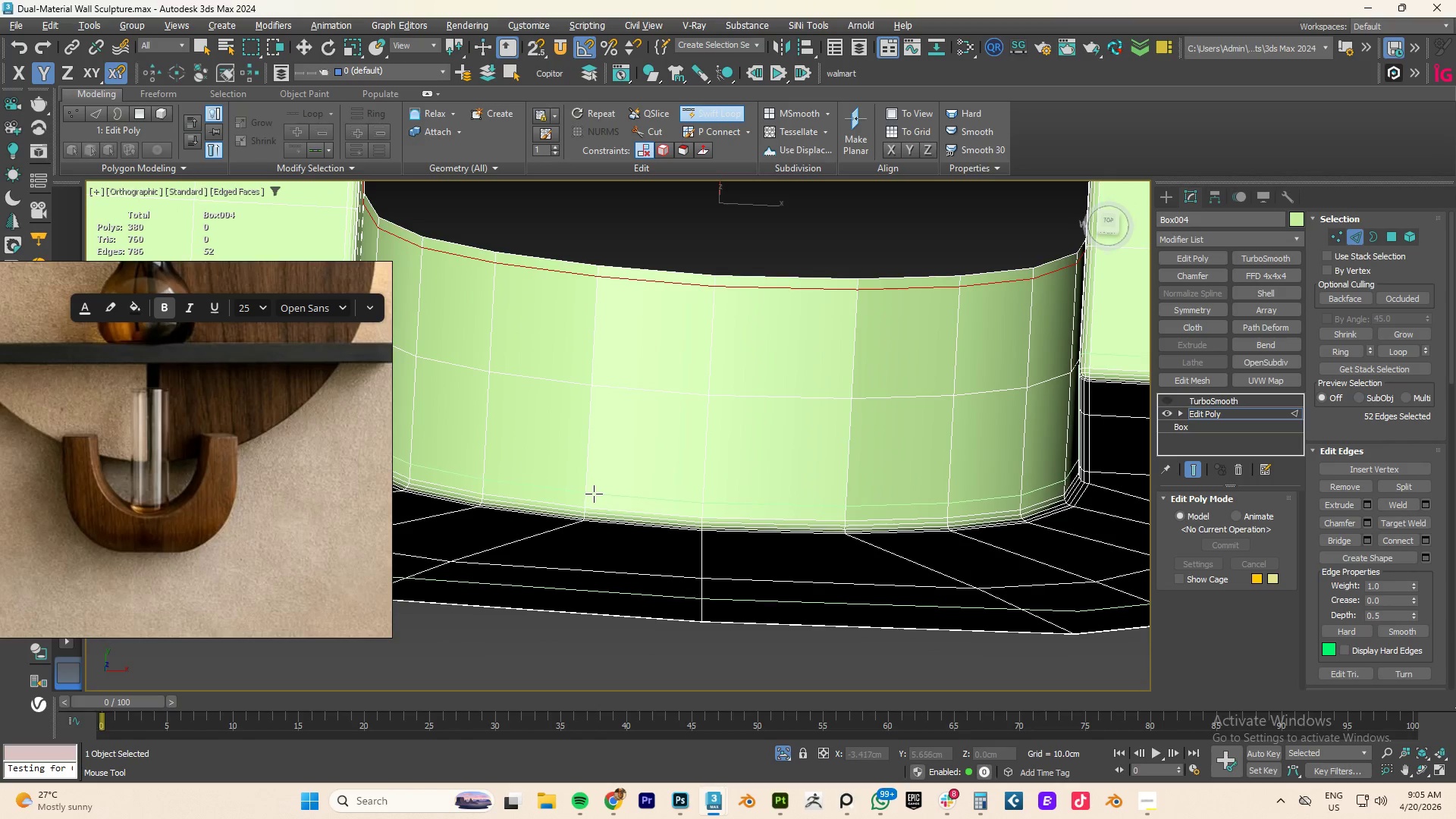 
right_click([595, 491])
 